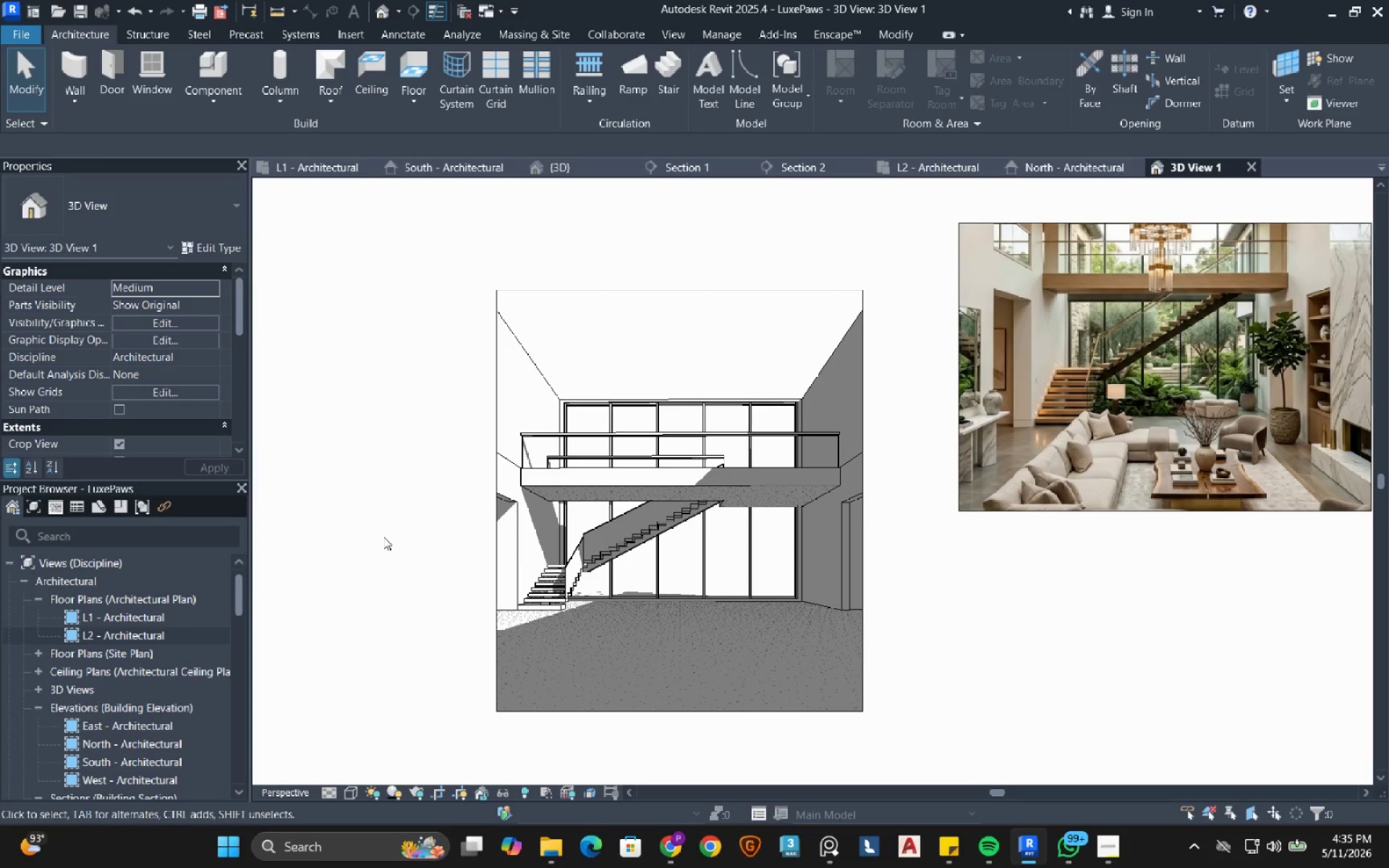 
left_click([564, 495])
 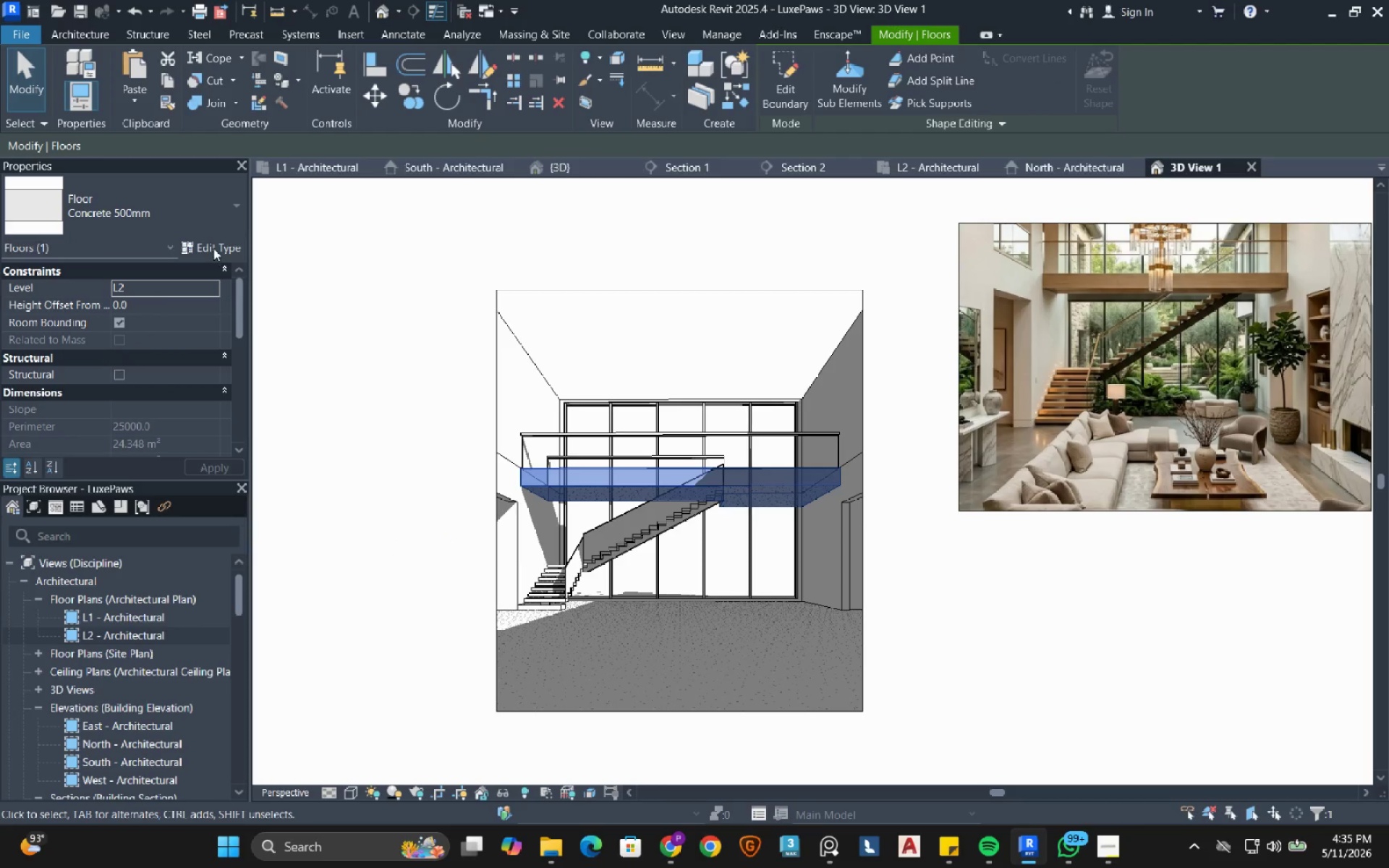 
left_click([210, 243])
 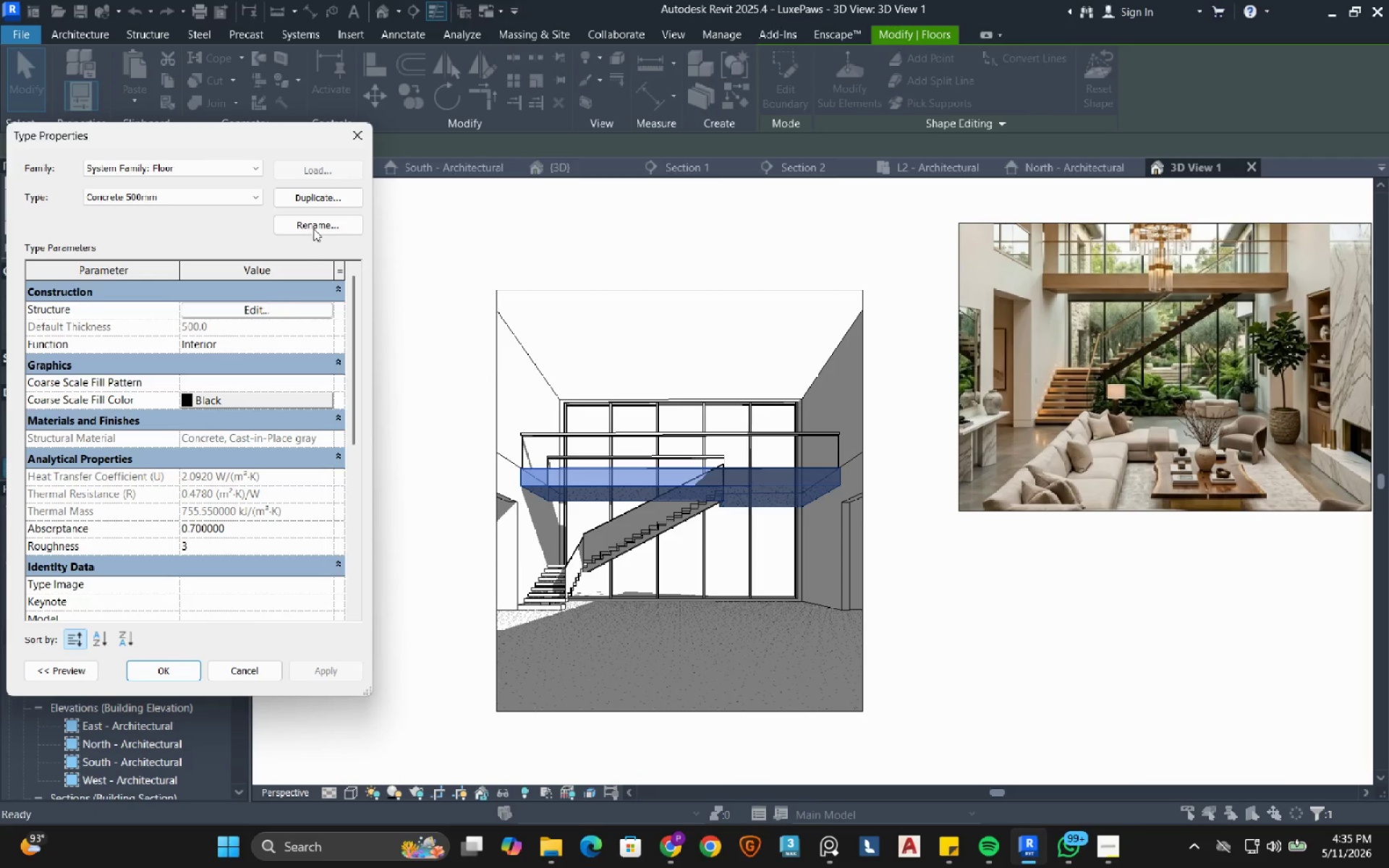 
left_click([318, 221])
 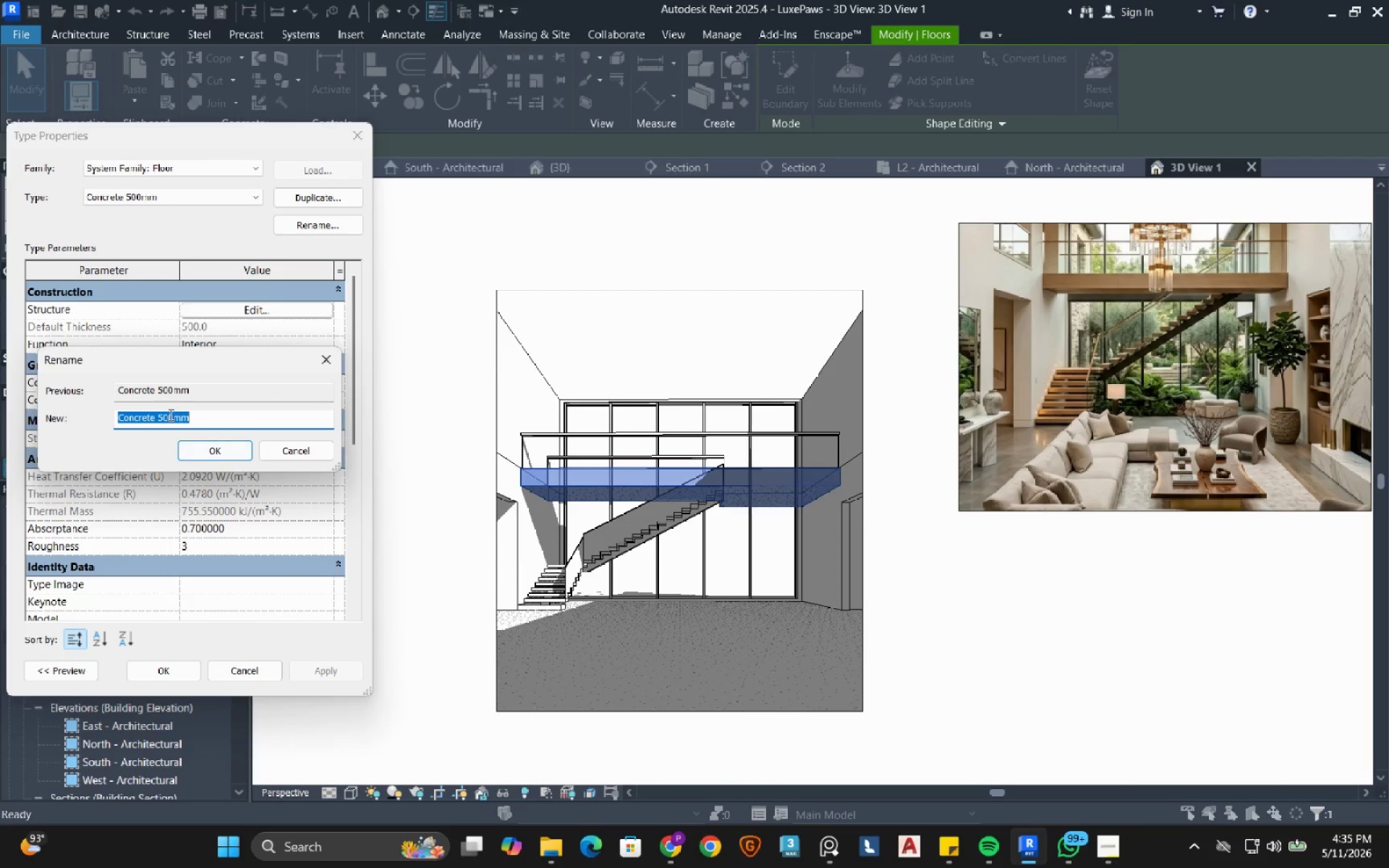 
left_click([171, 414])
 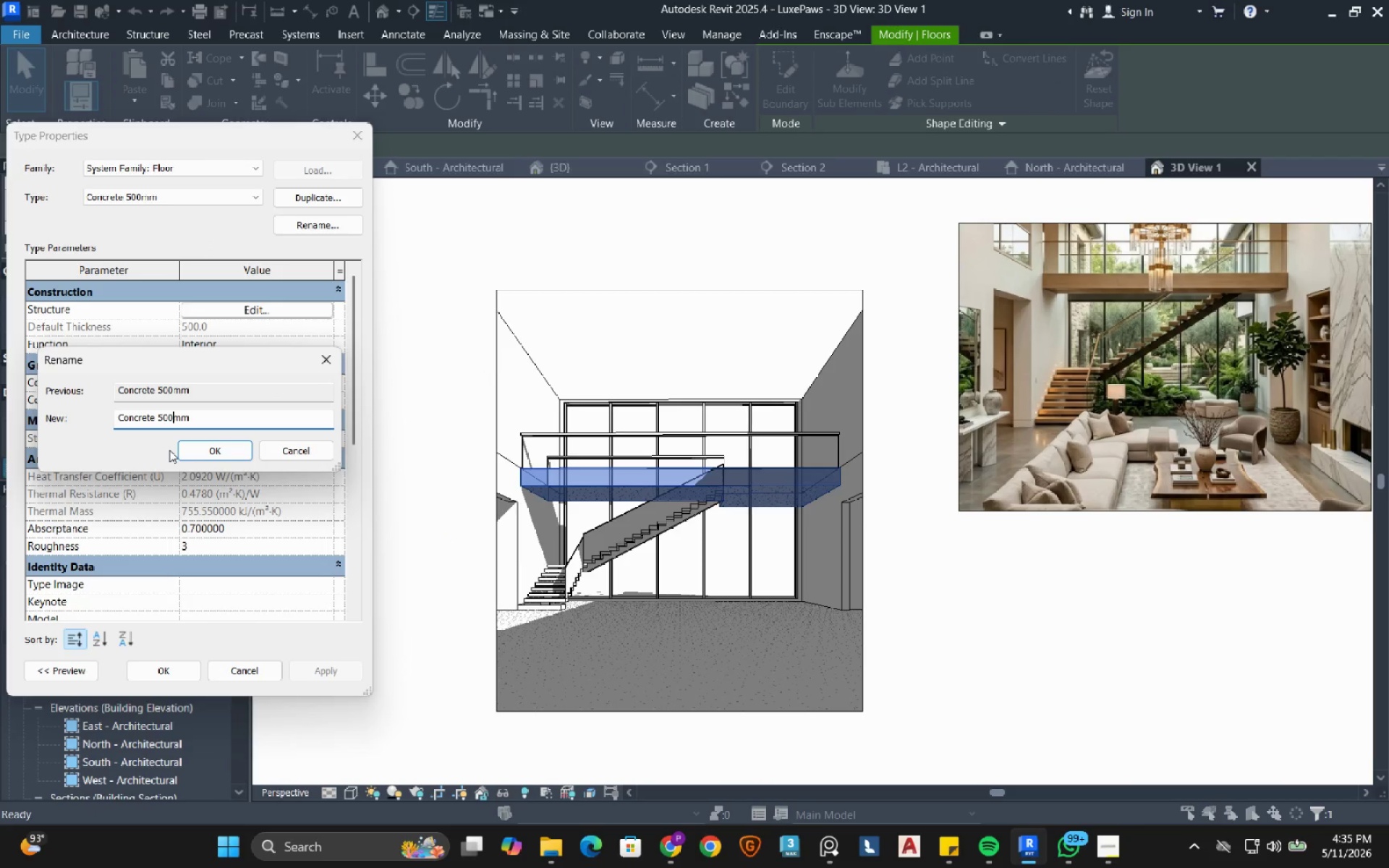 
key(Backspace)
 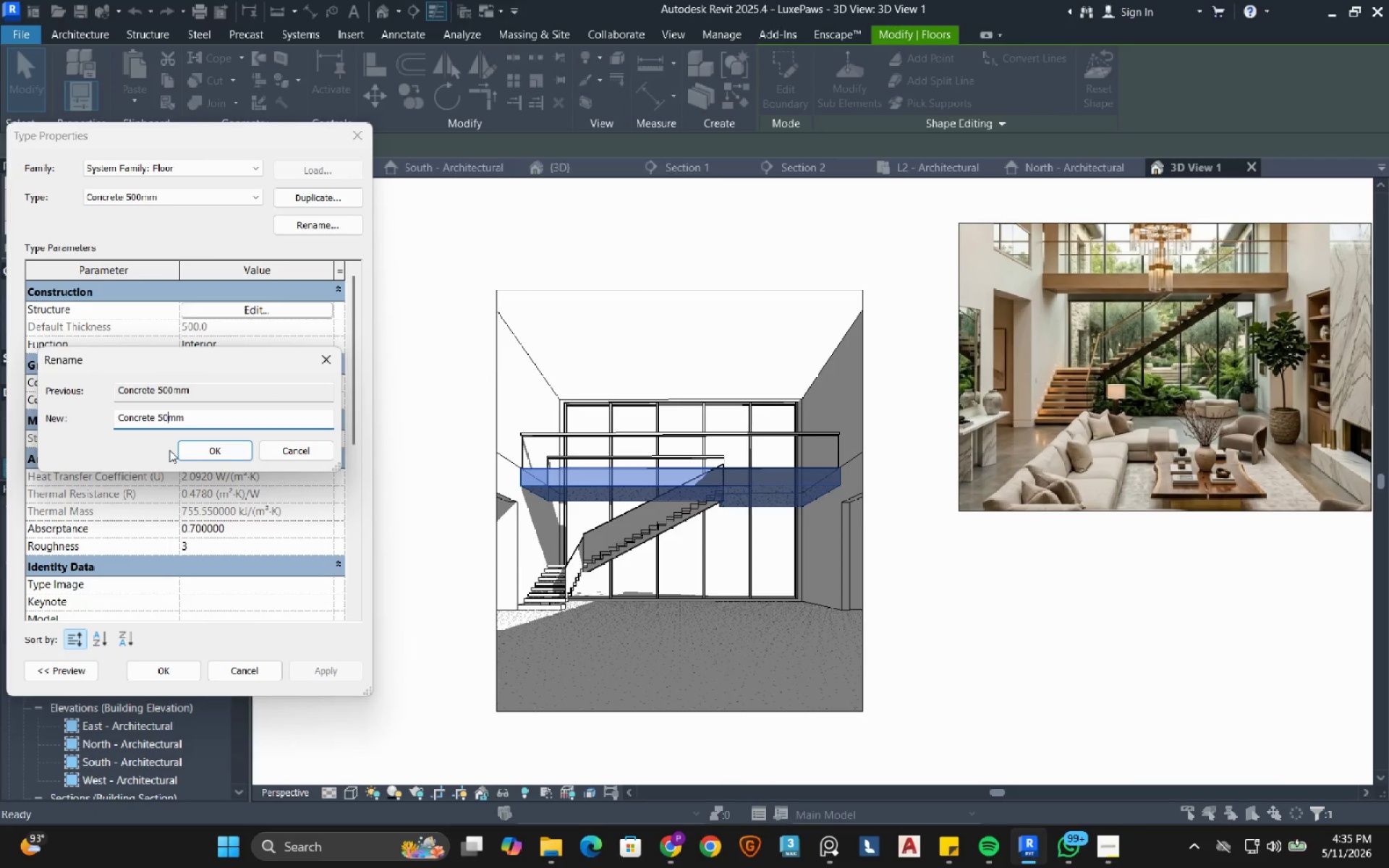 
key(Backspace)
 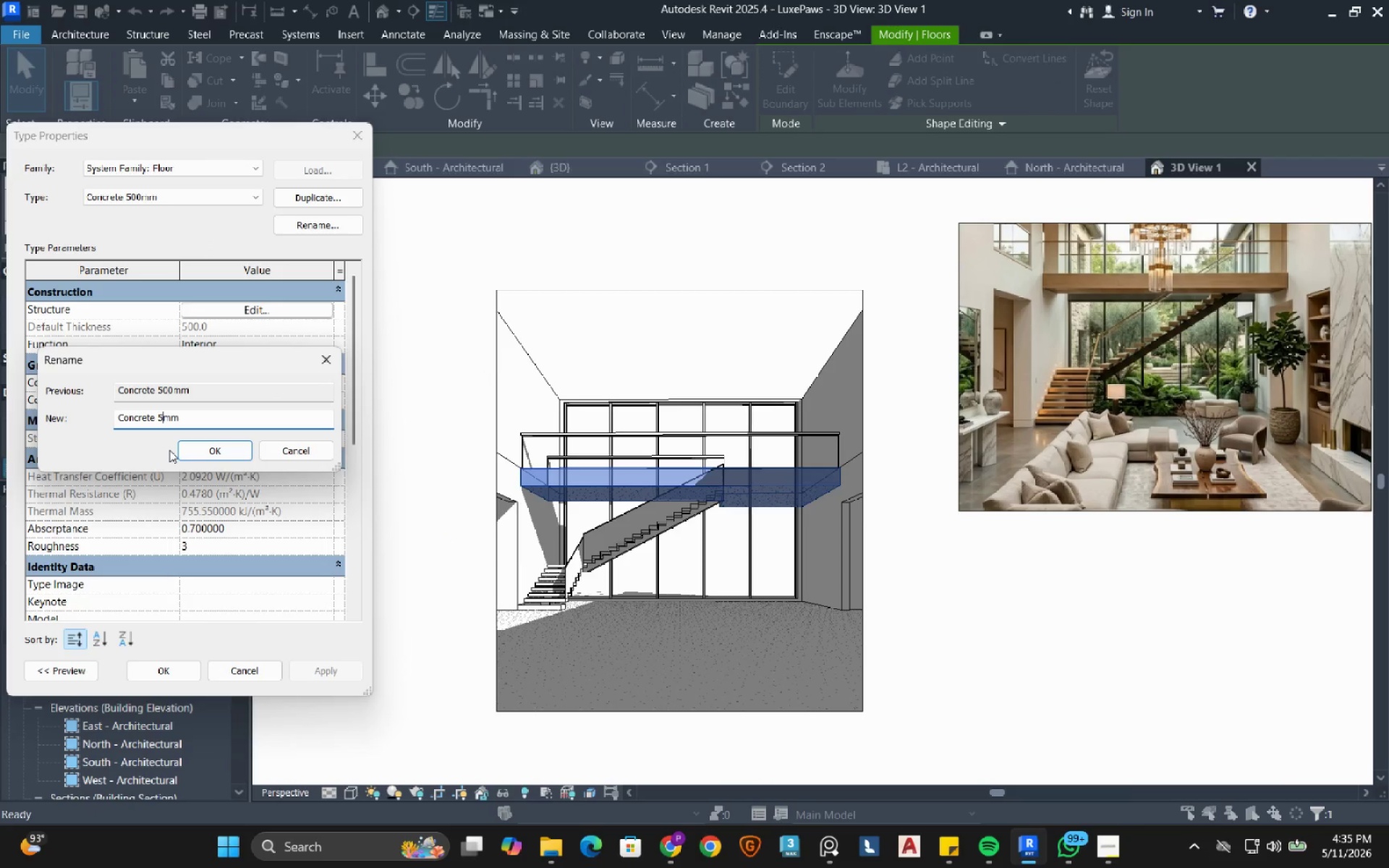 
key(Backspace)
 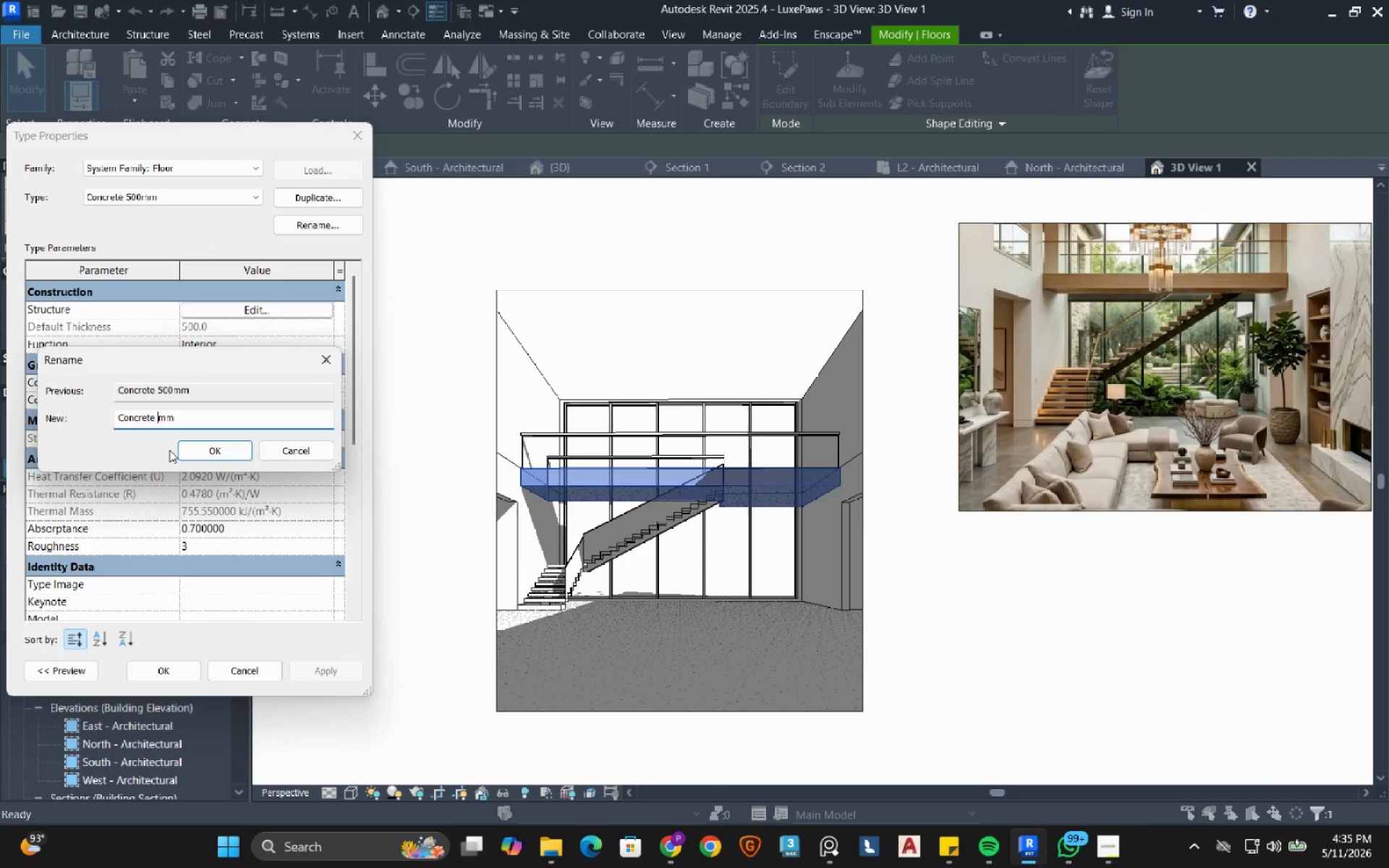 
key(Numpad4)
 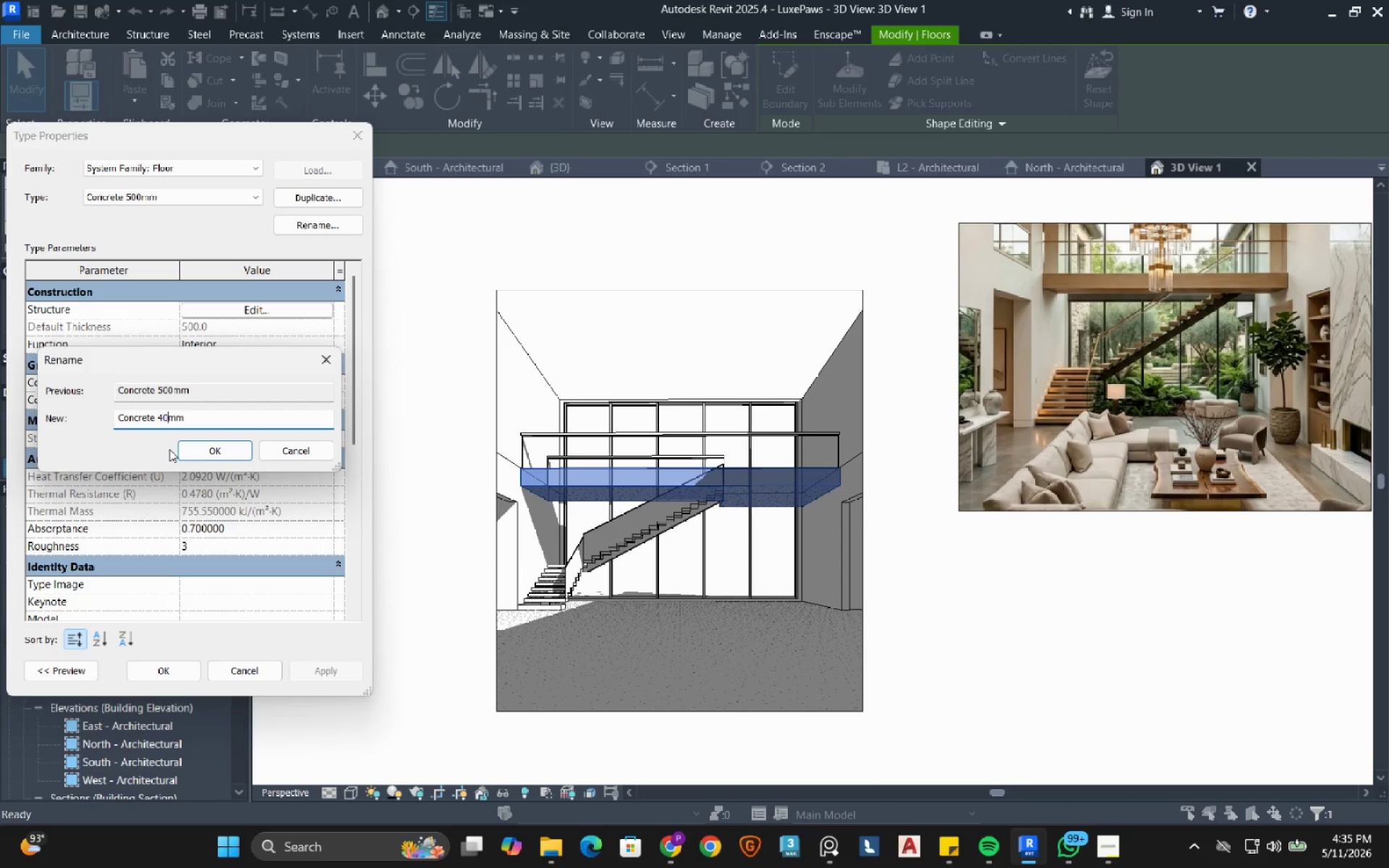 
key(Numpad0)
 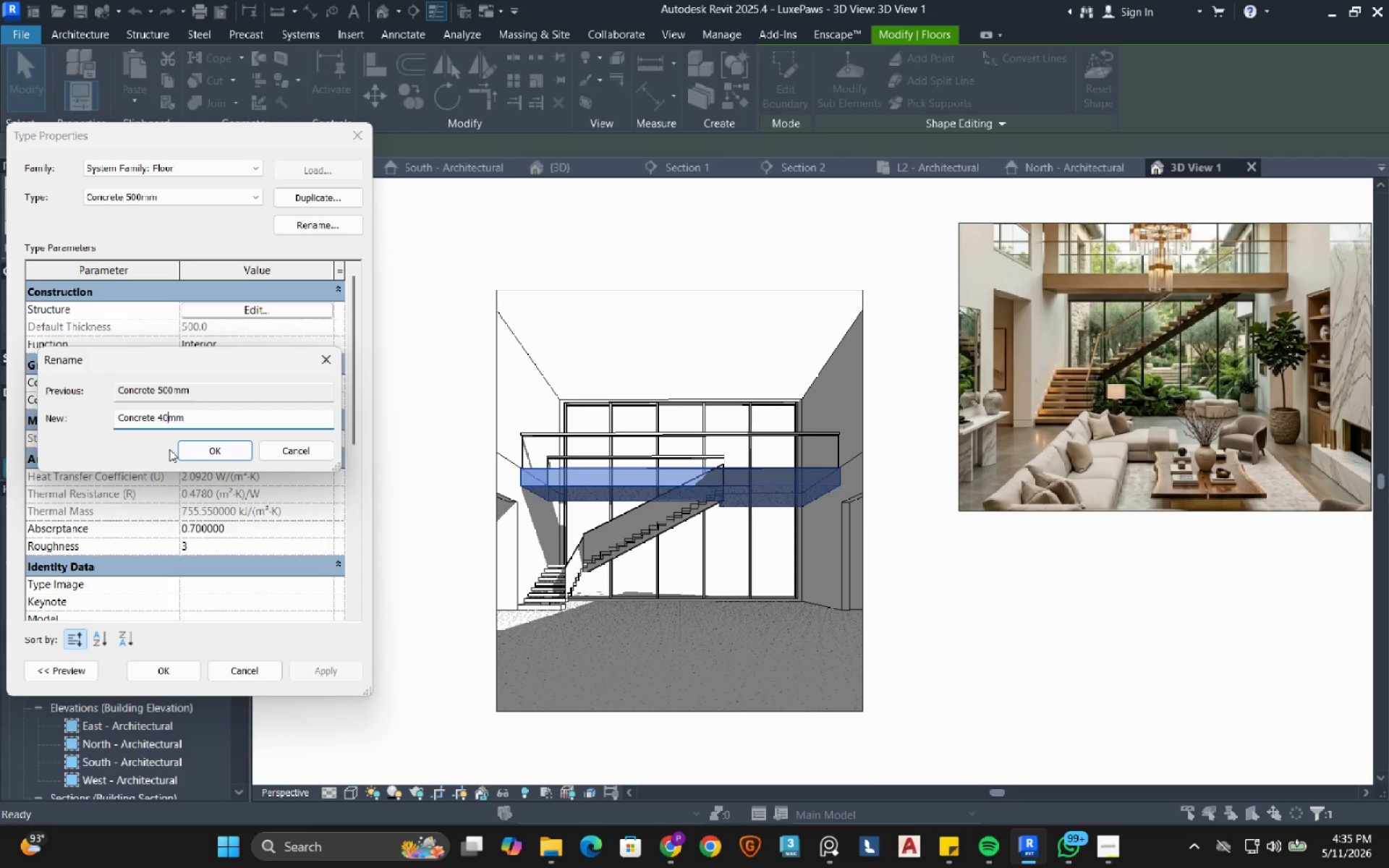 
key(Numpad0)
 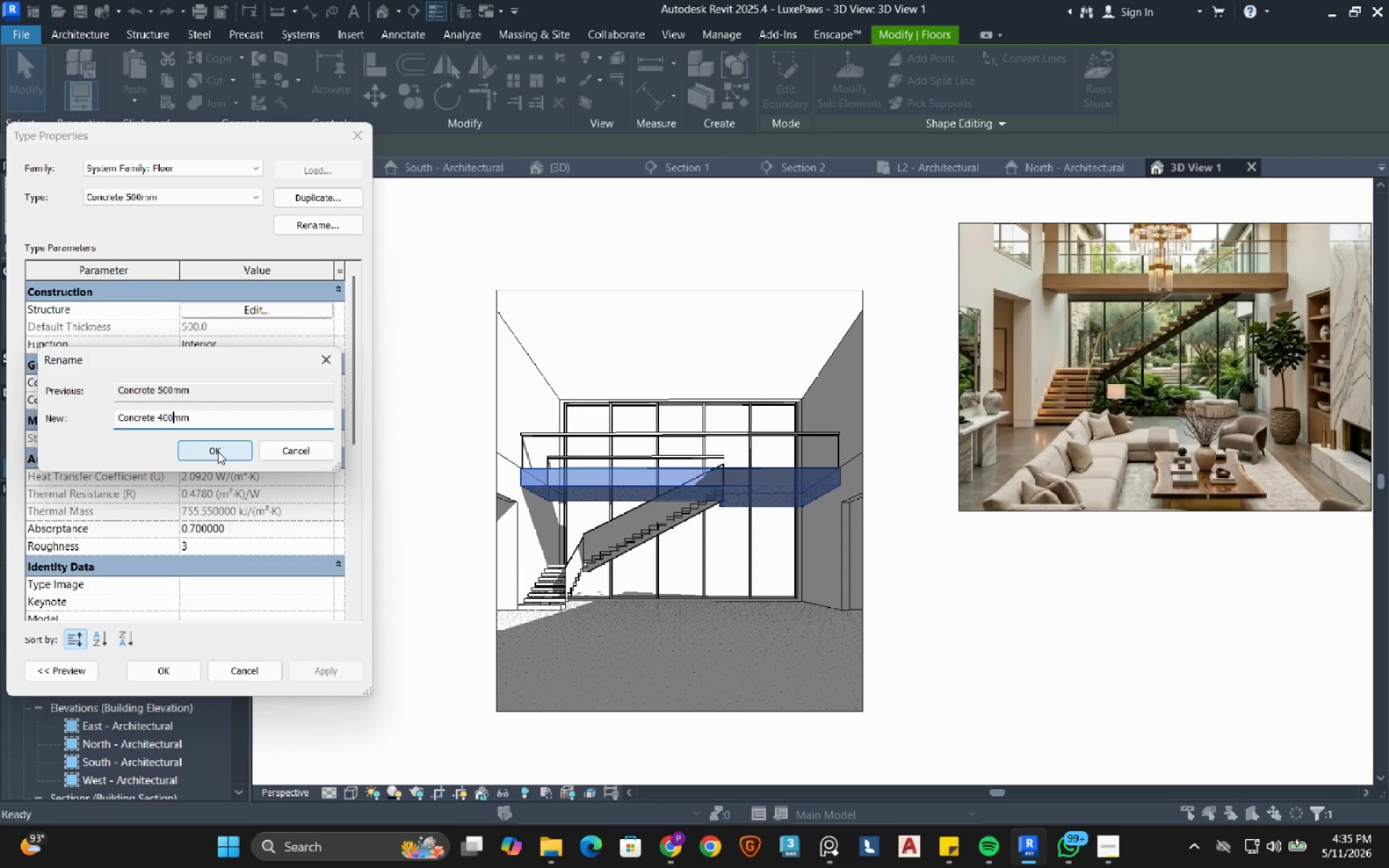 
key(Space)
 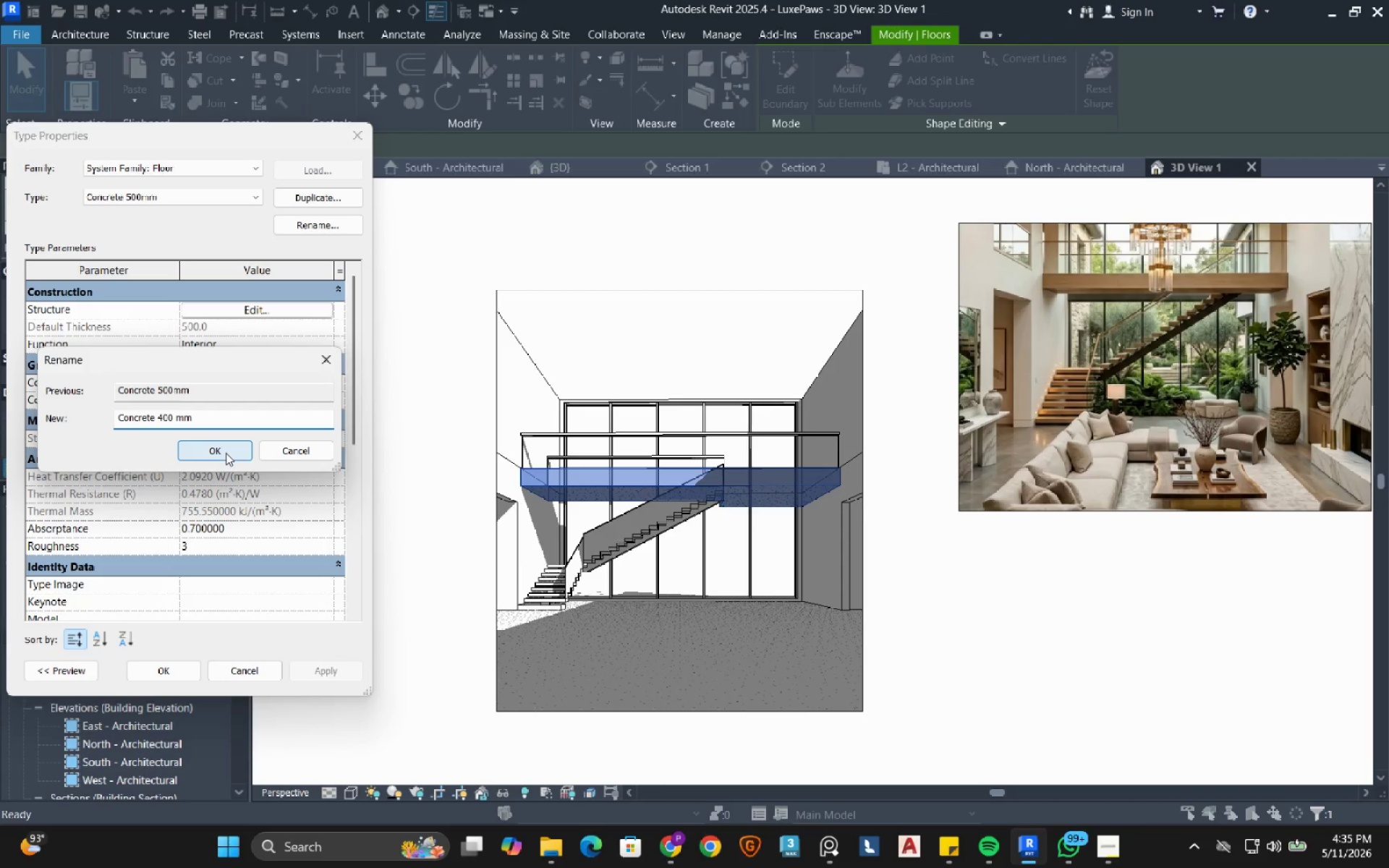 
left_click([226, 453])
 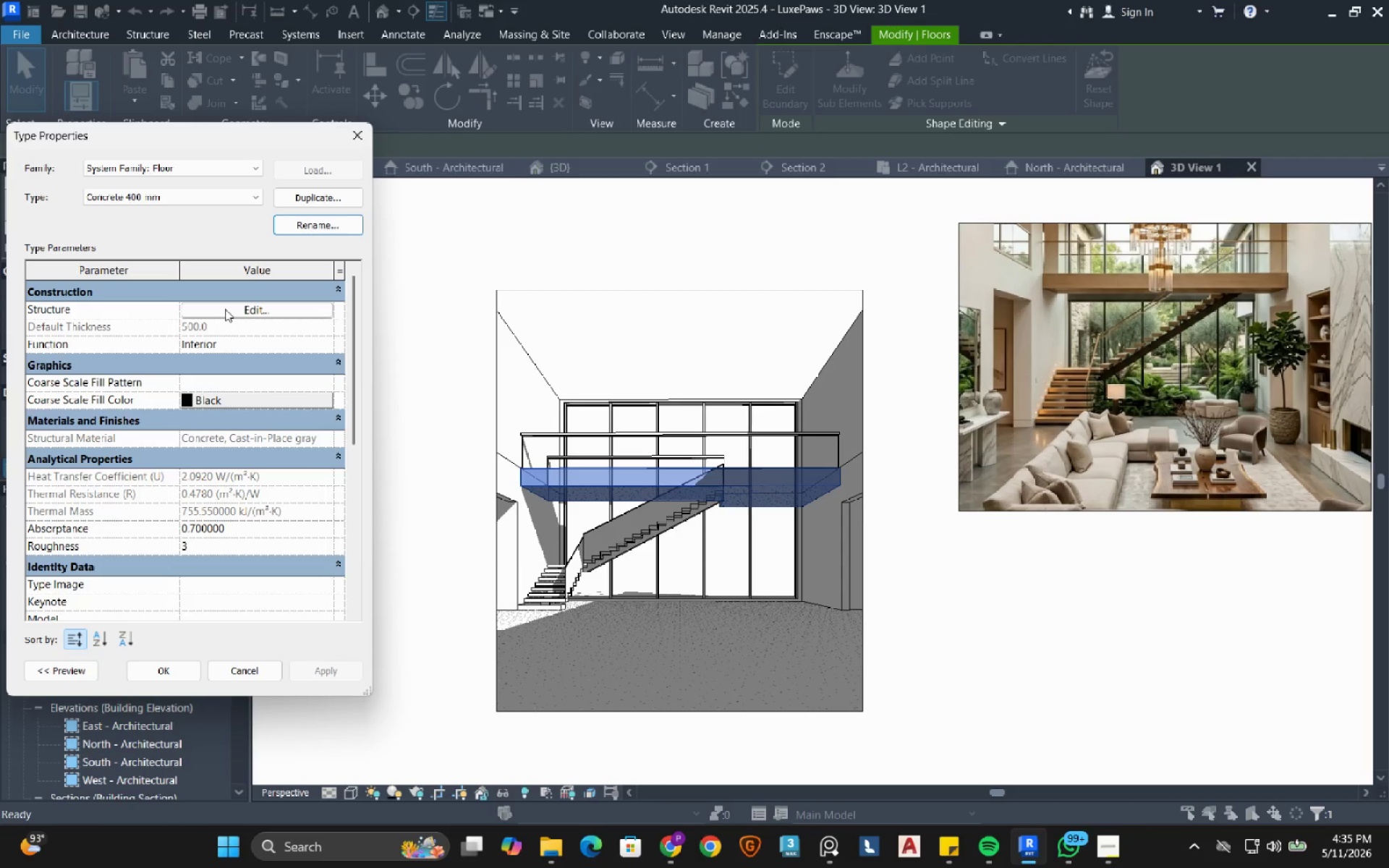 
left_click([226, 308])
 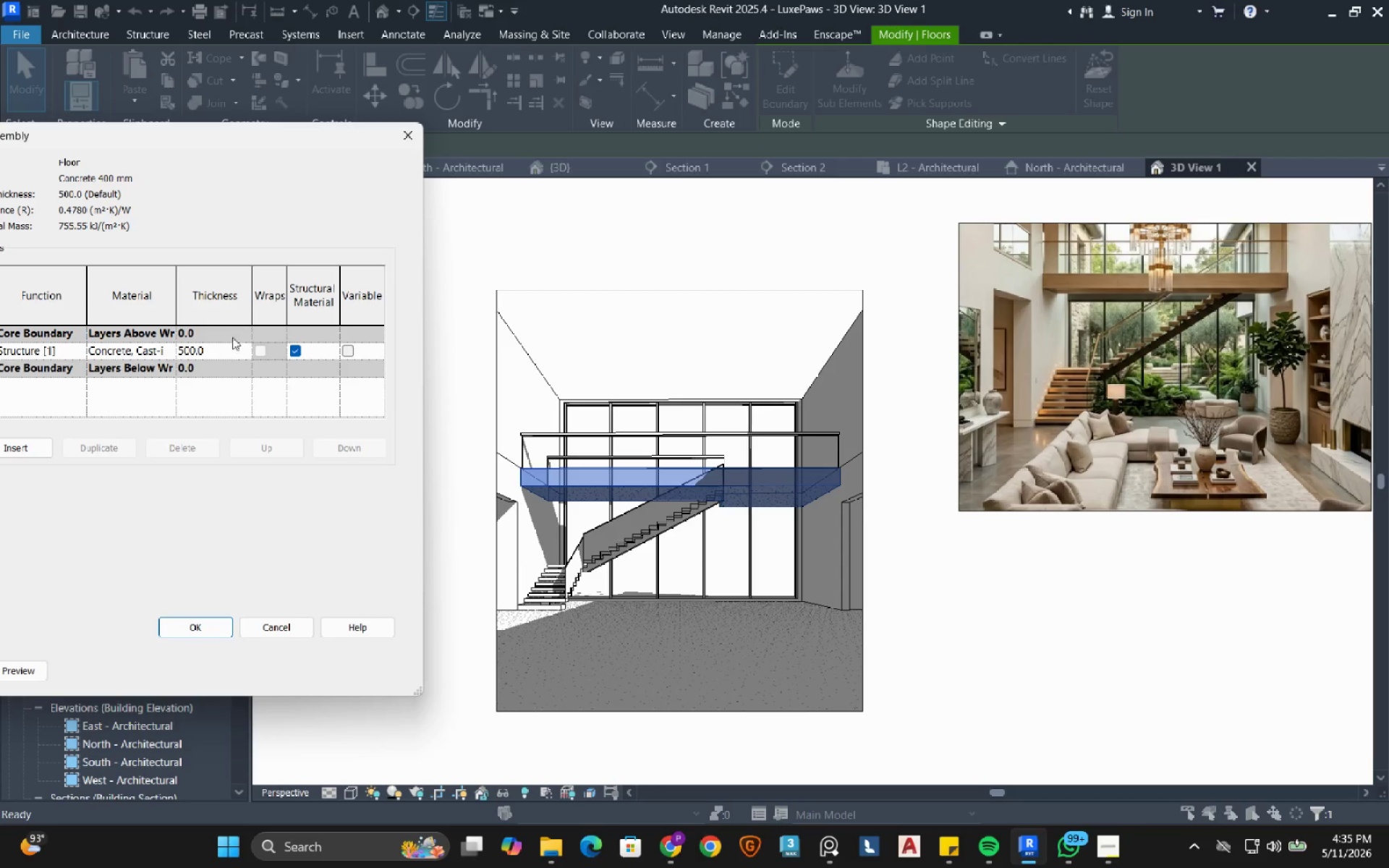 
left_click([230, 351])
 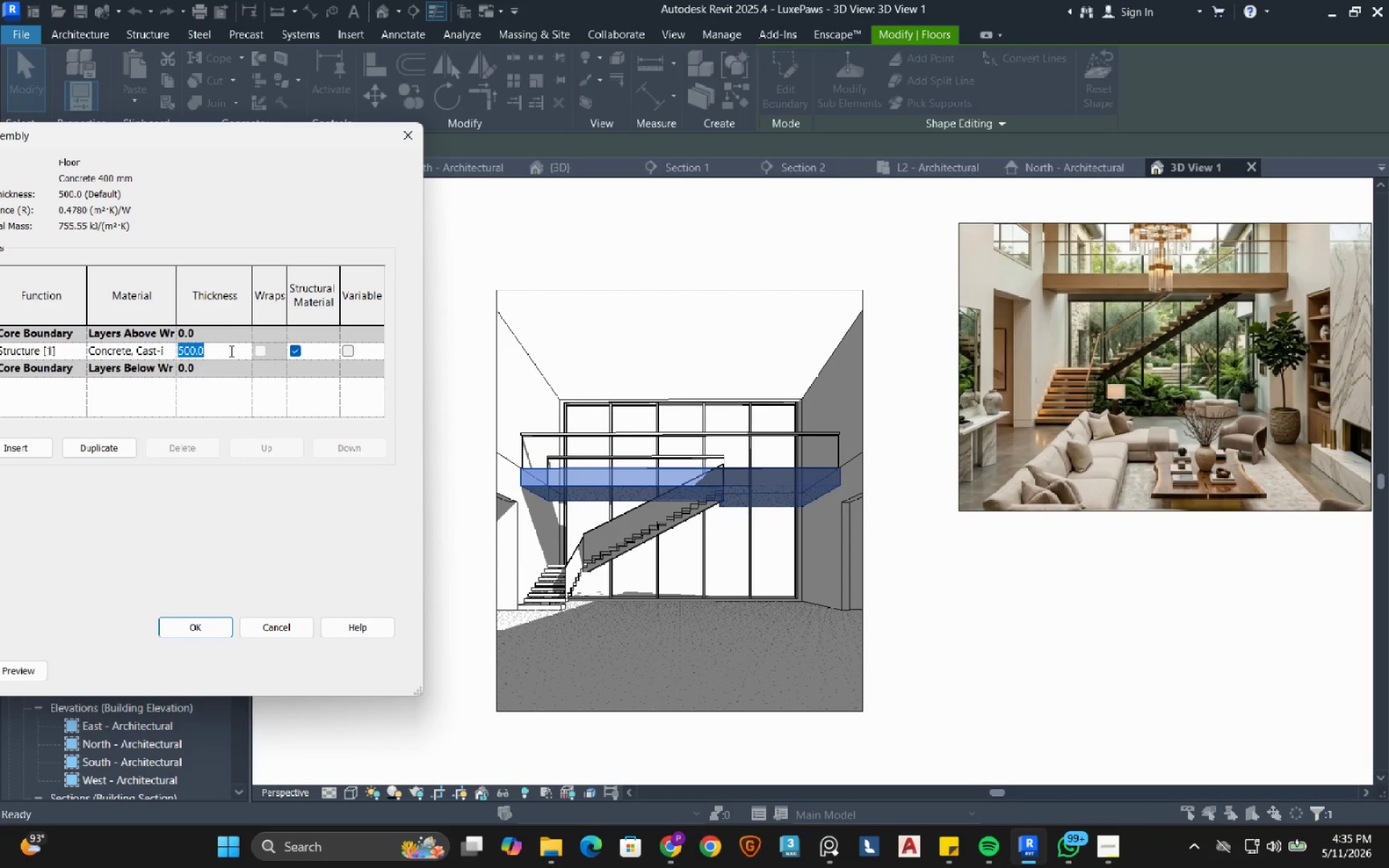 
key(Numpad4)
 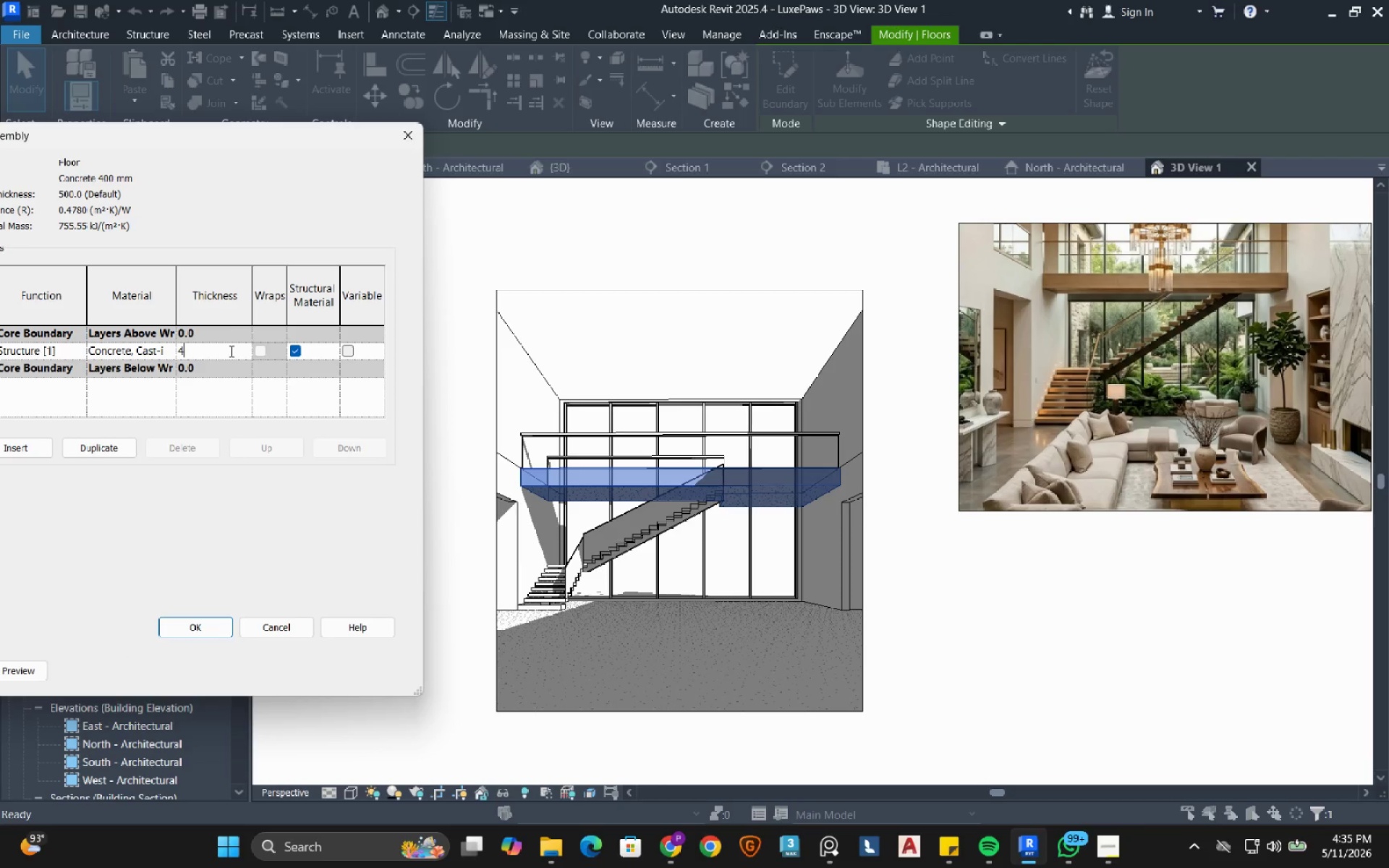 
key(Numpad0)
 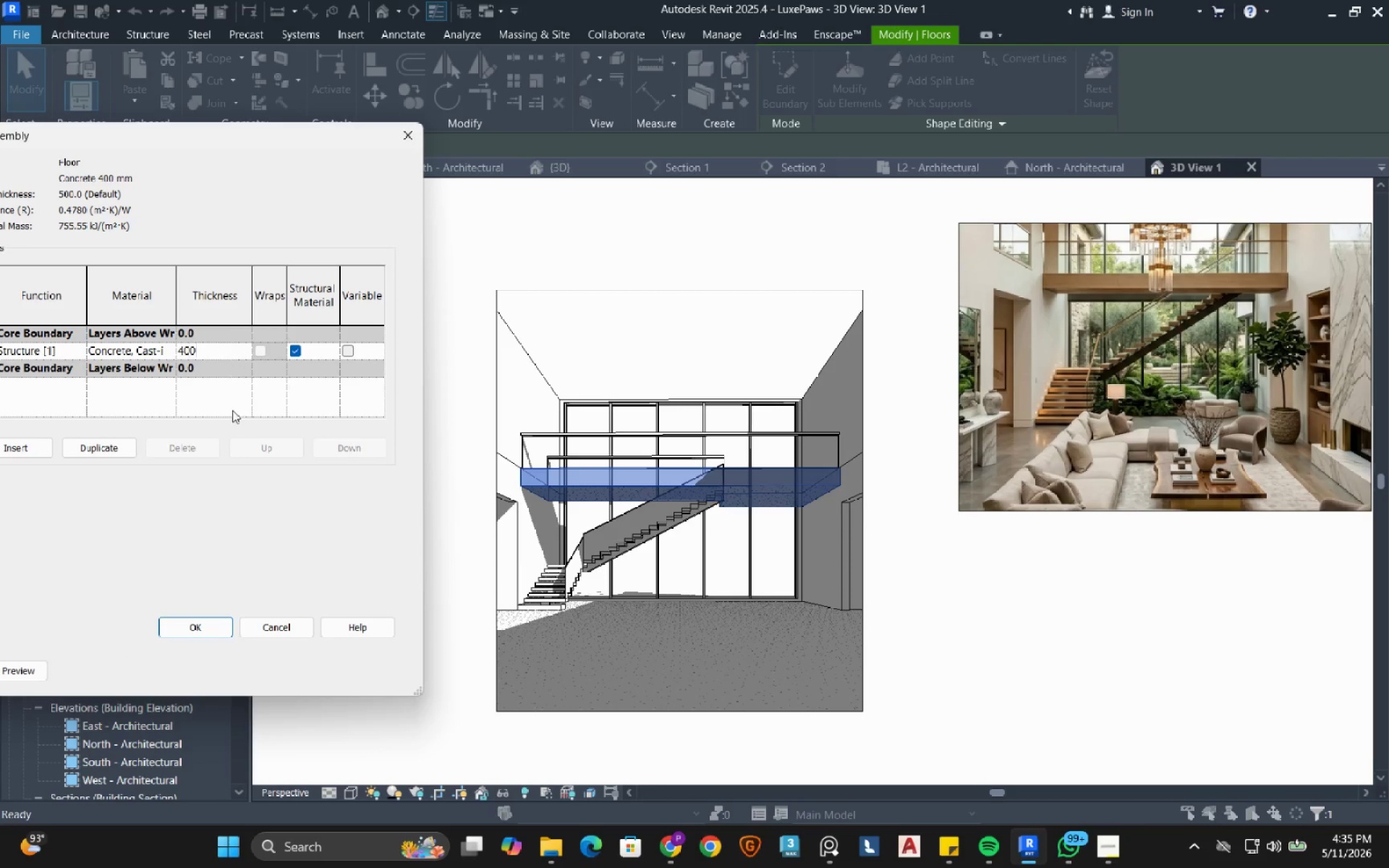 
key(Numpad0)
 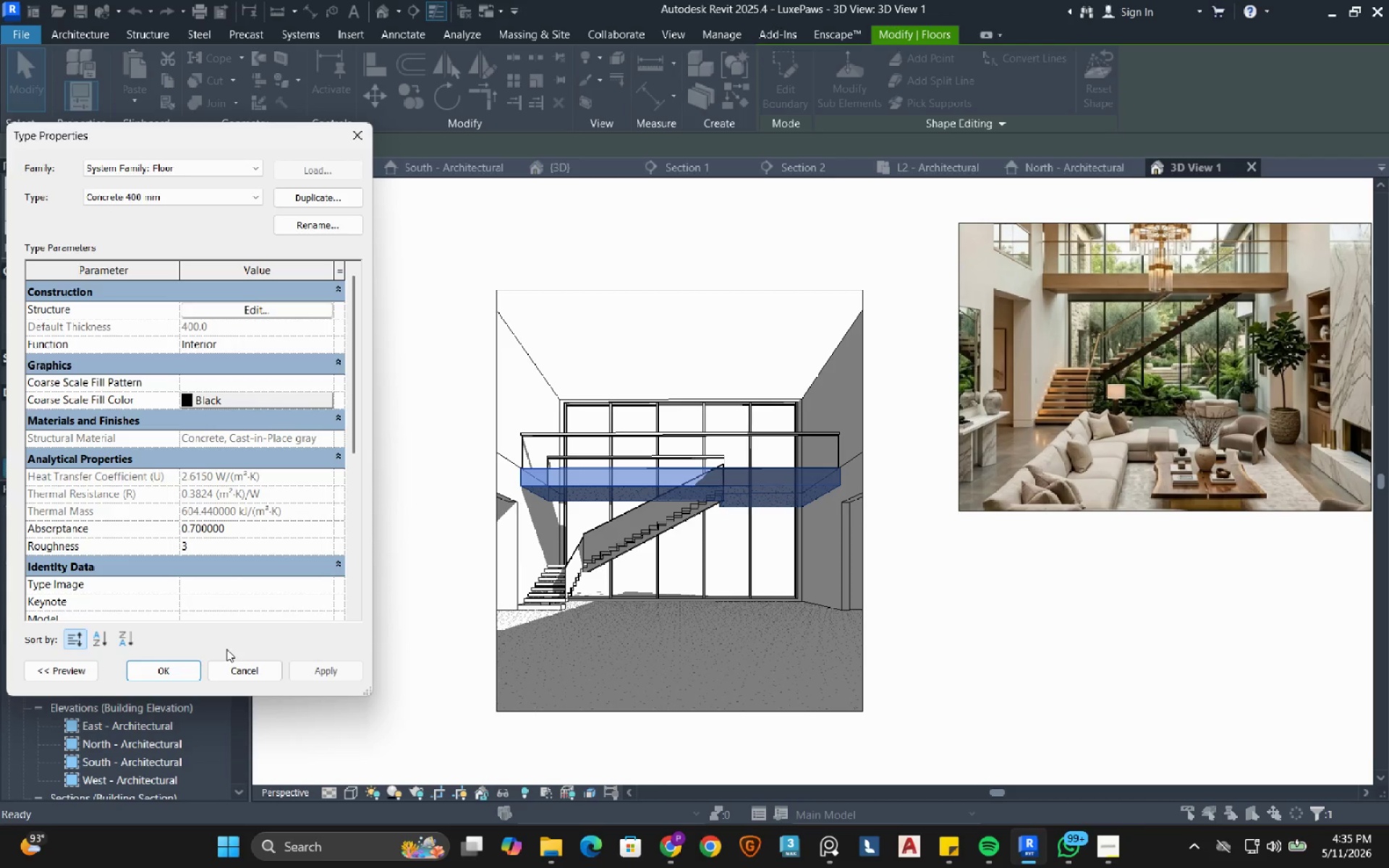 
left_click([169, 665])
 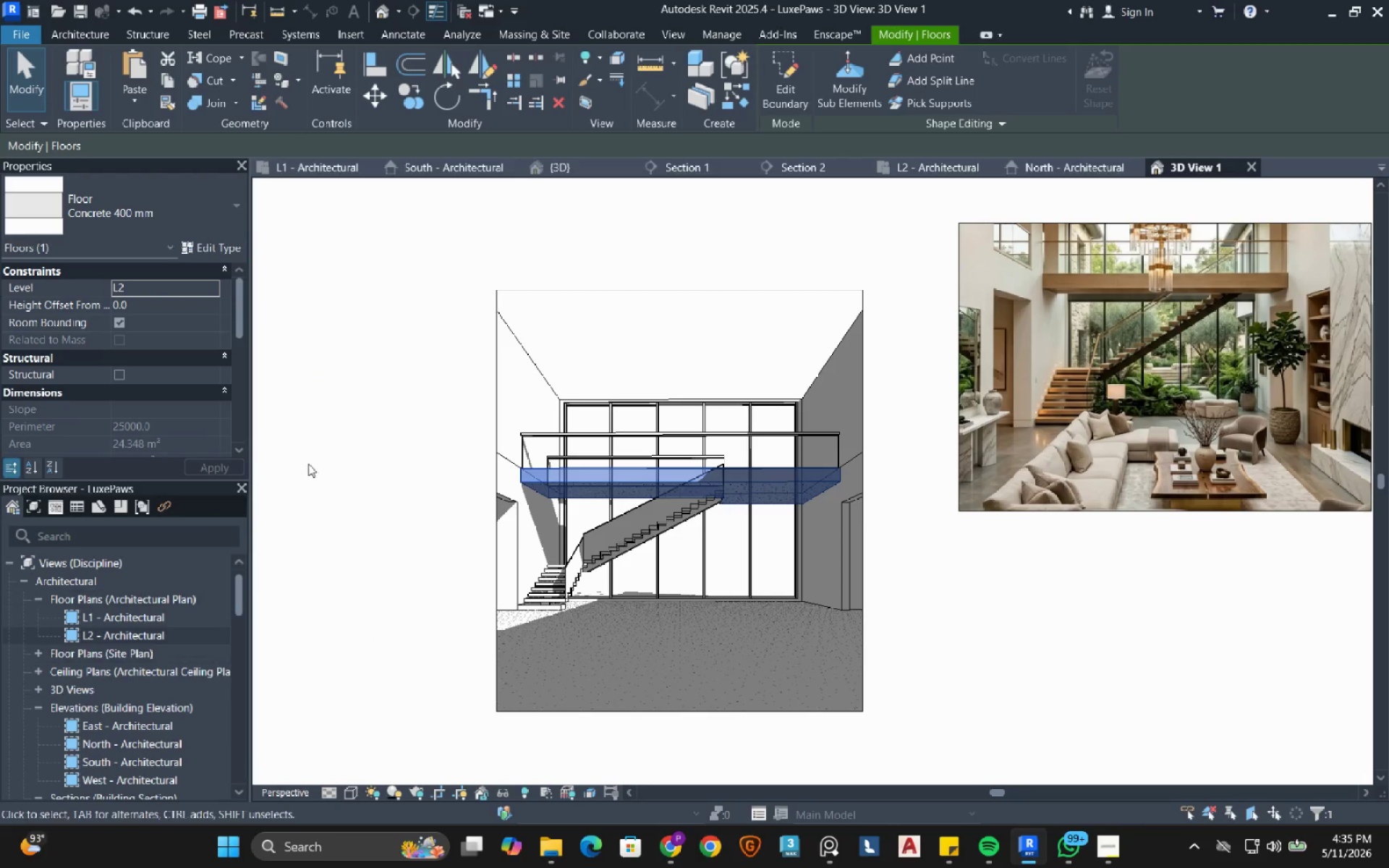 
left_click([318, 416])
 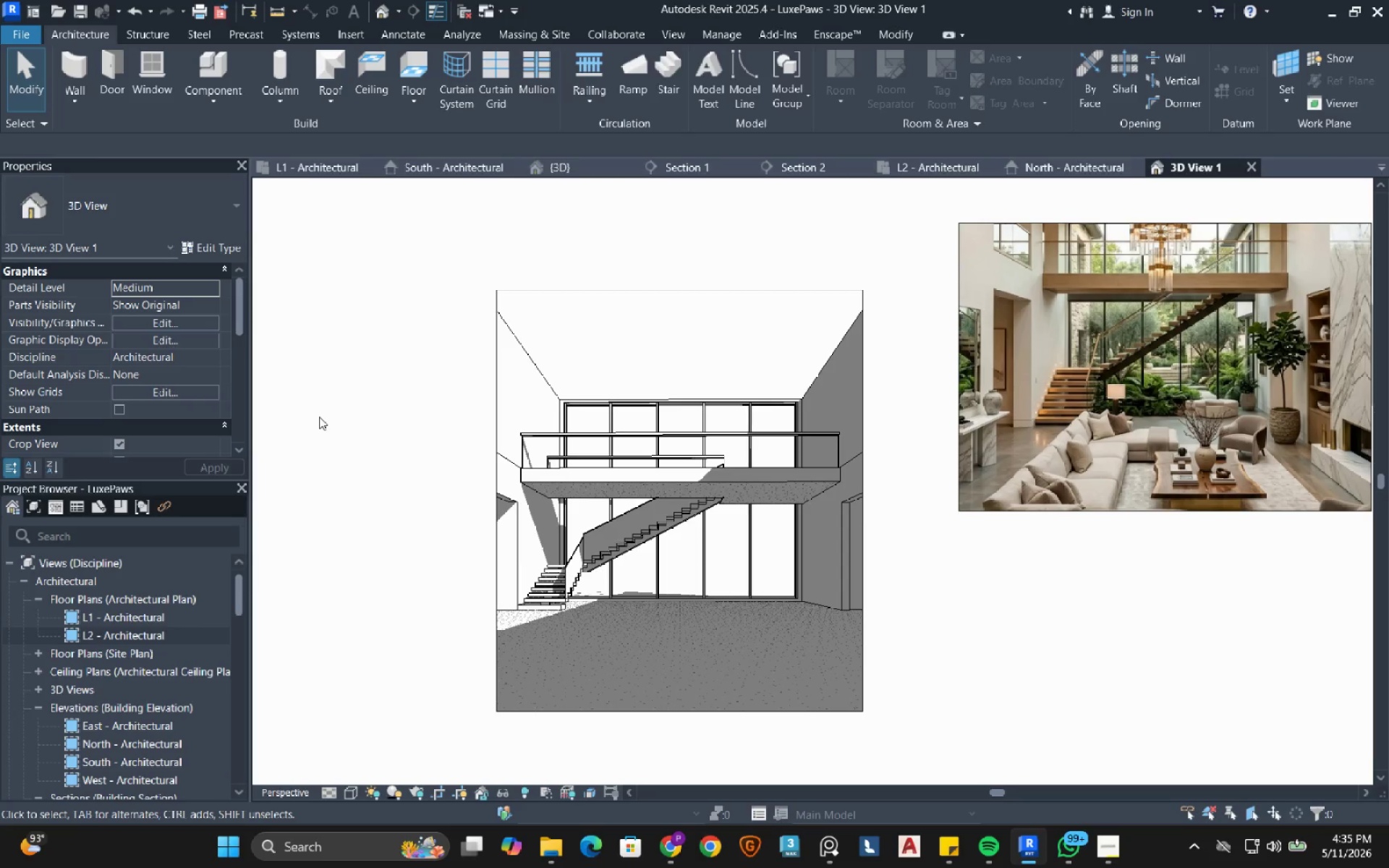 
wait(8.59)
 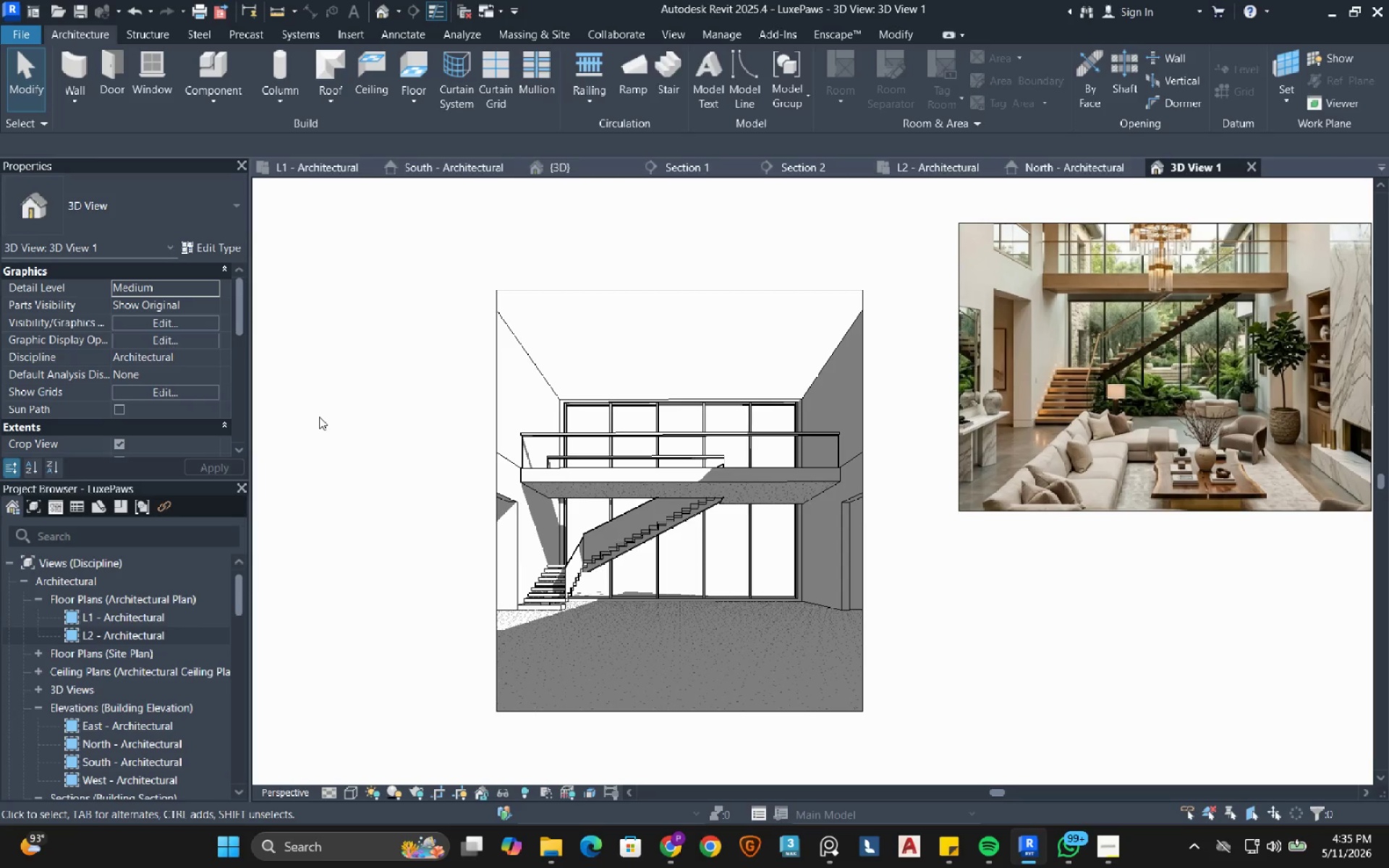 
left_click([129, 638])
 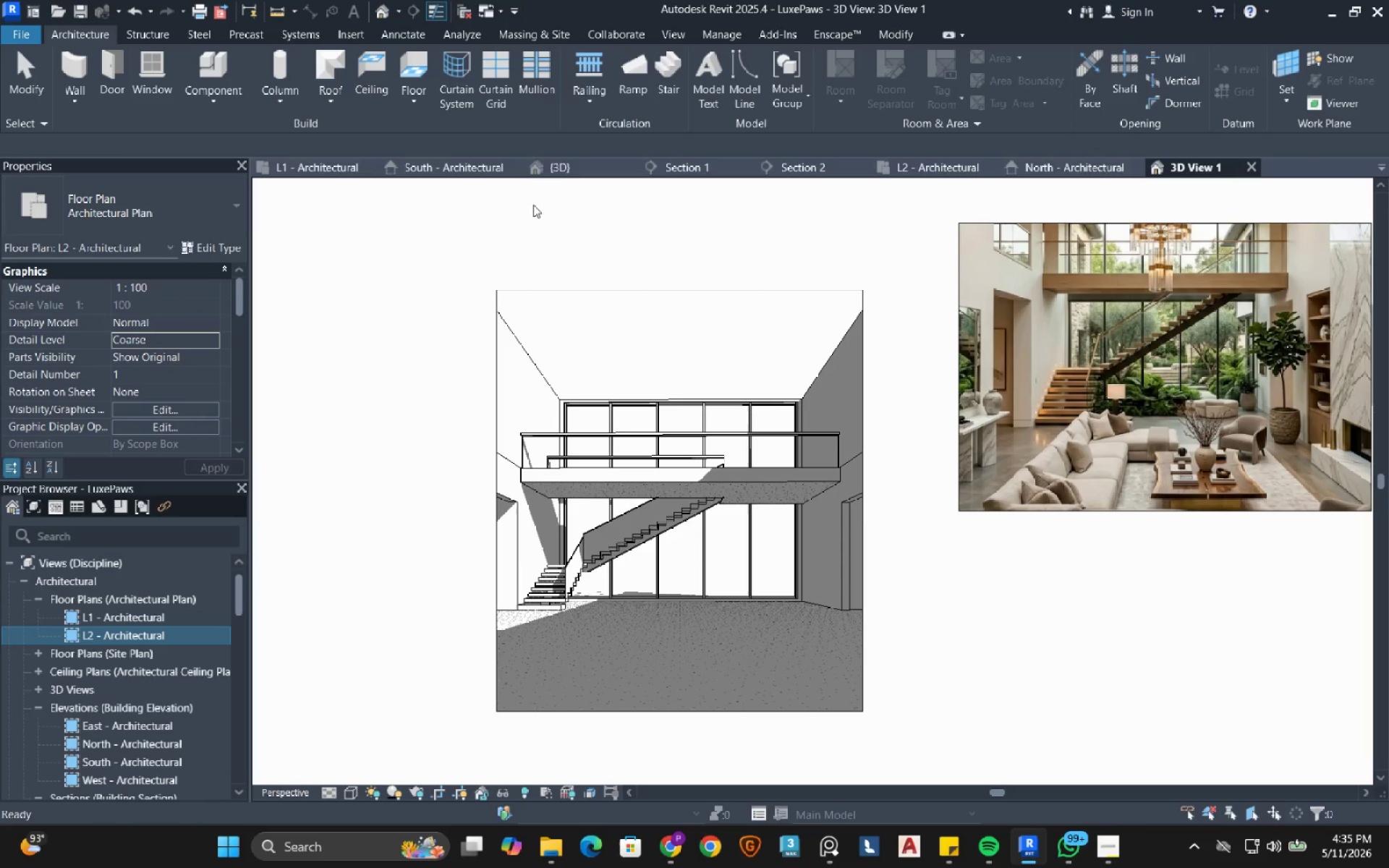 
left_click([334, 166])
 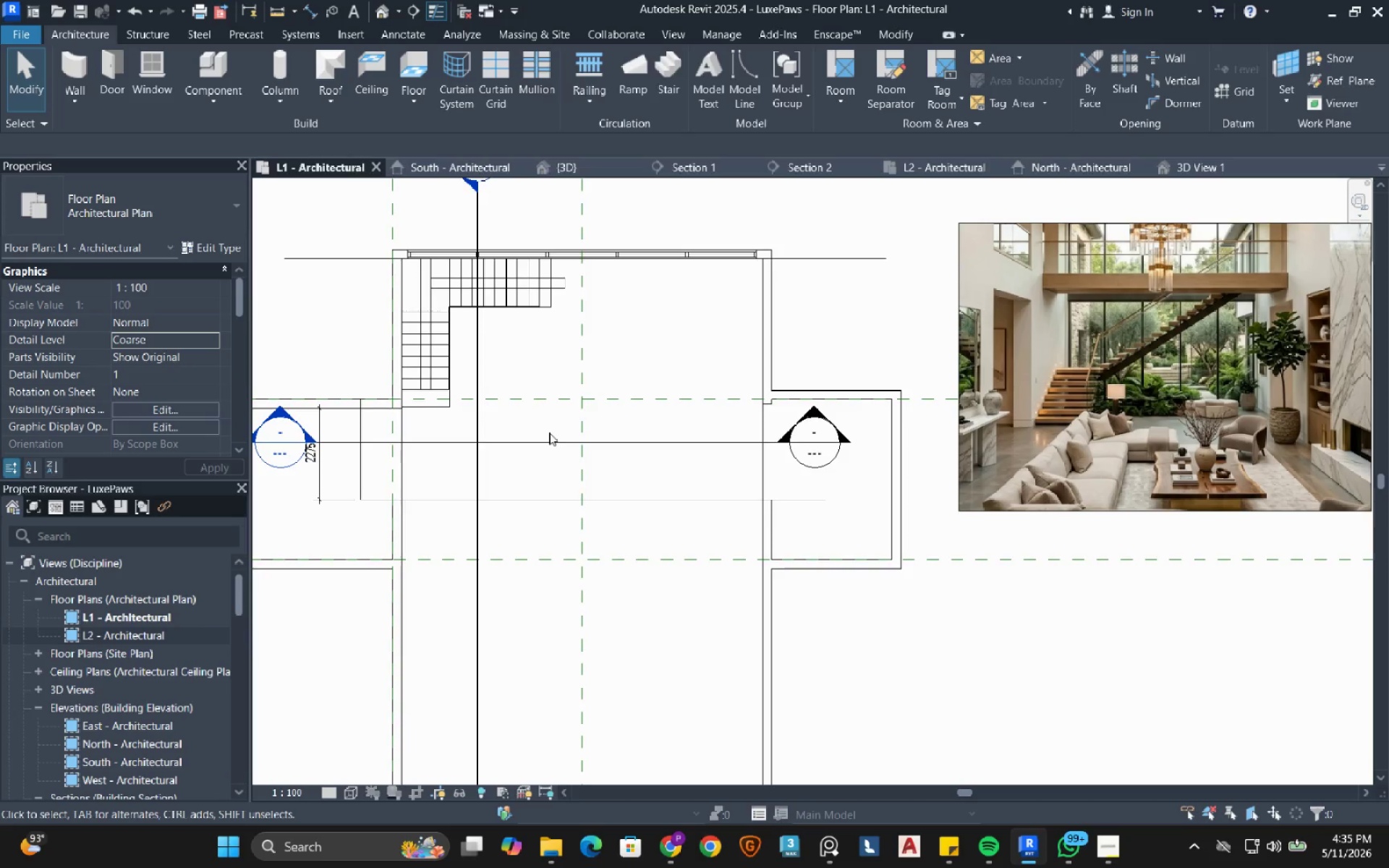 
wait(7.09)
 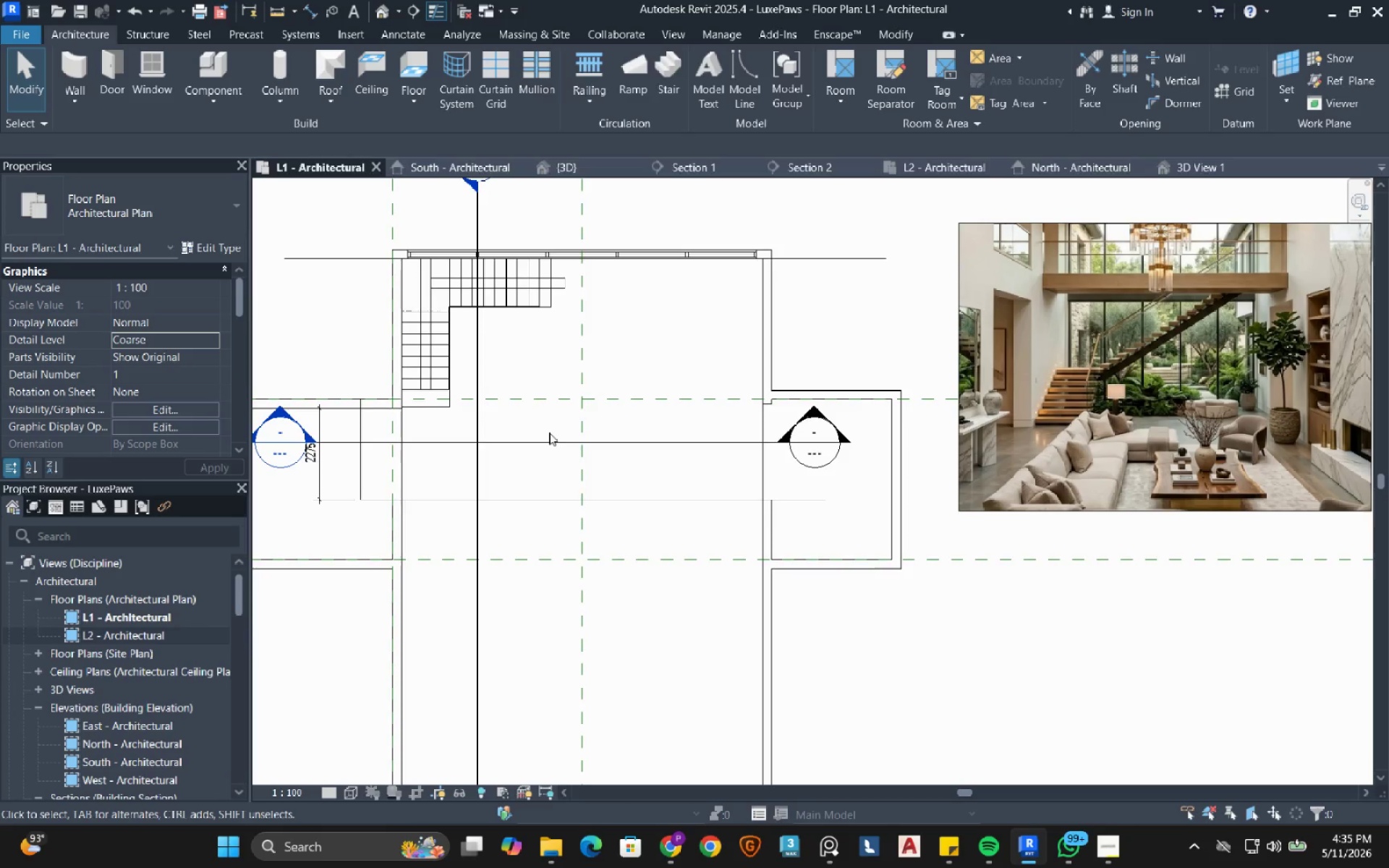 
scroll: coordinate [556, 439], scroll_direction: down, amount: 4.0
 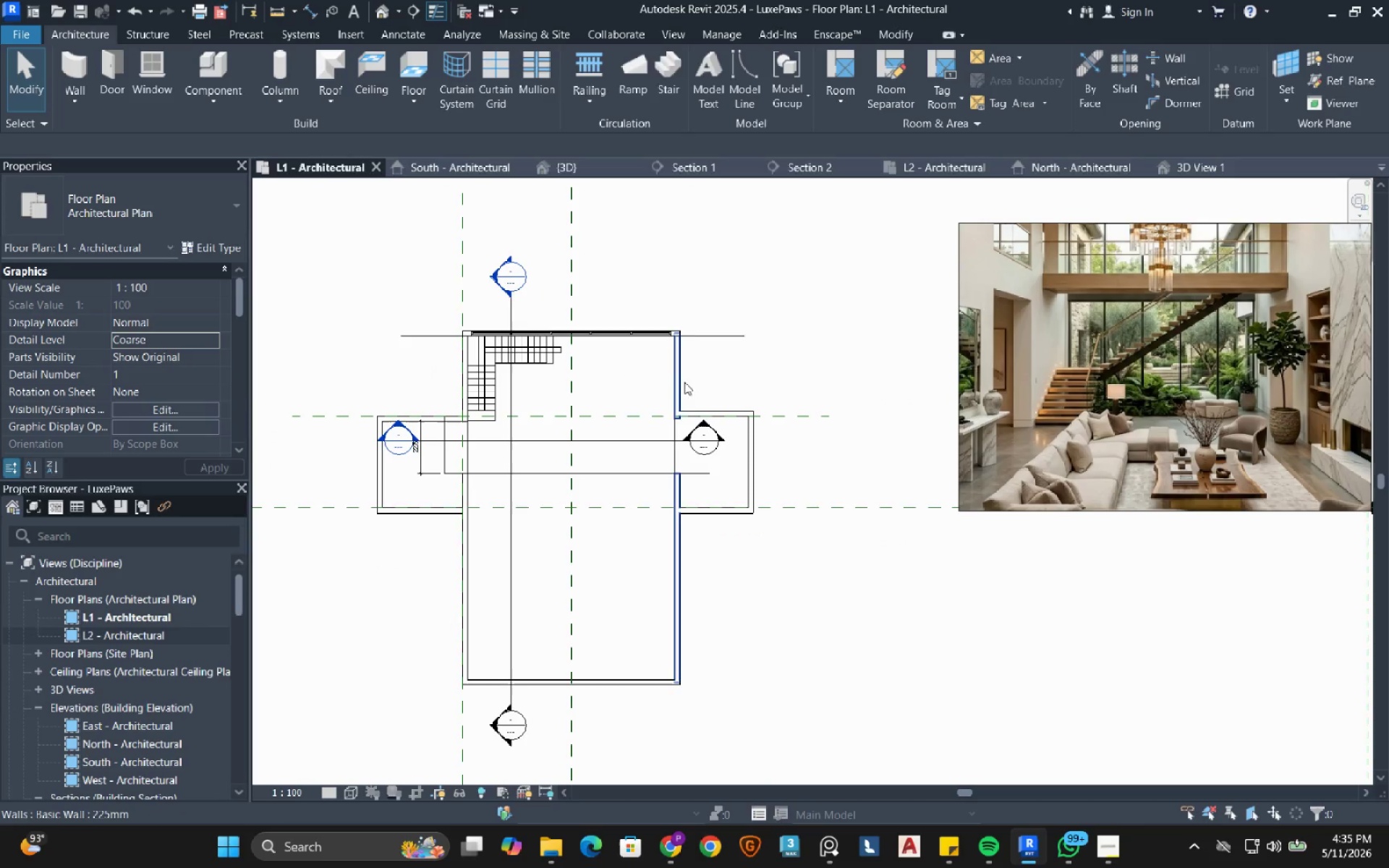 
scroll: coordinate [694, 379], scroll_direction: up, amount: 4.0
 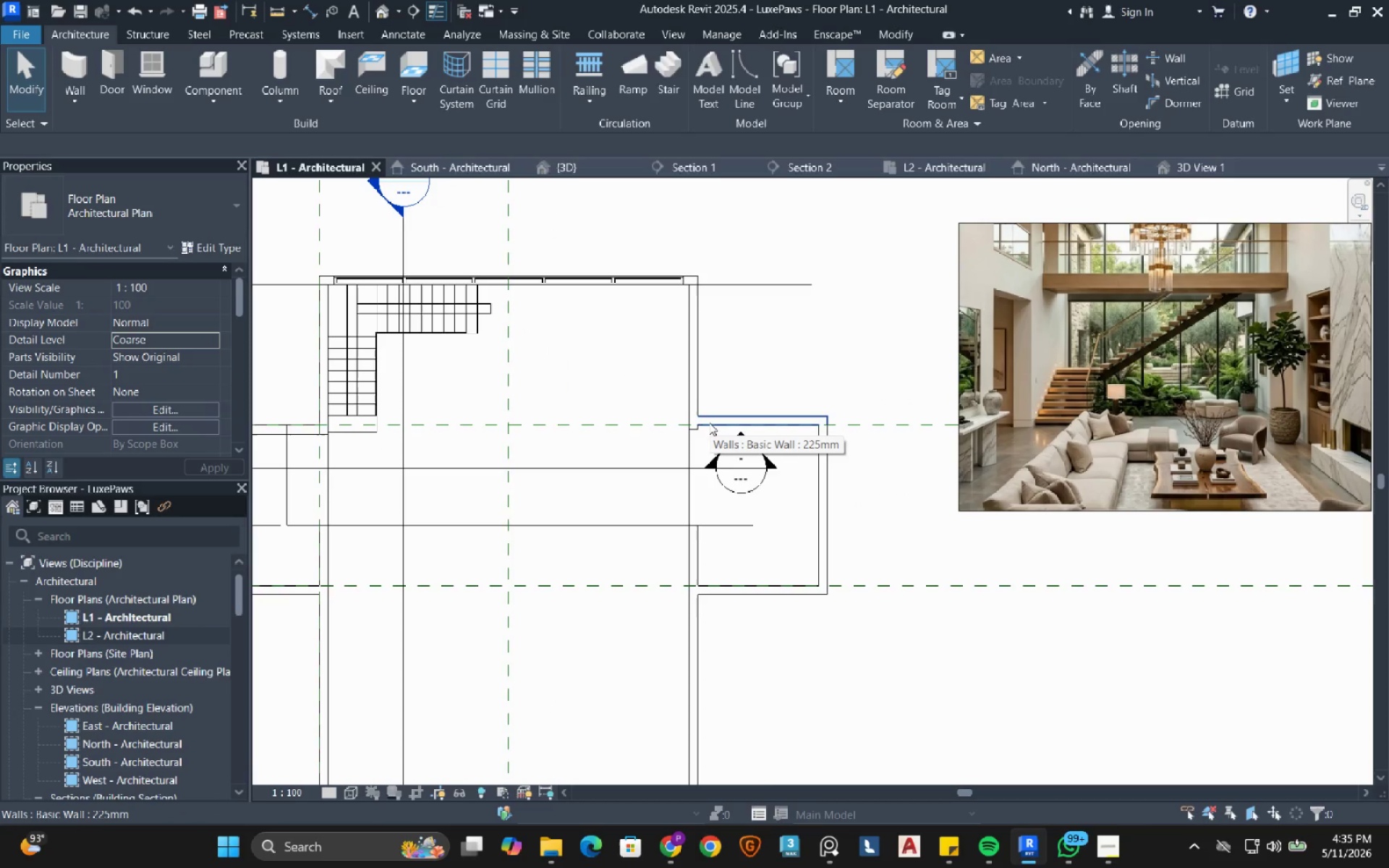 
scroll: coordinate [709, 422], scroll_direction: down, amount: 4.0
 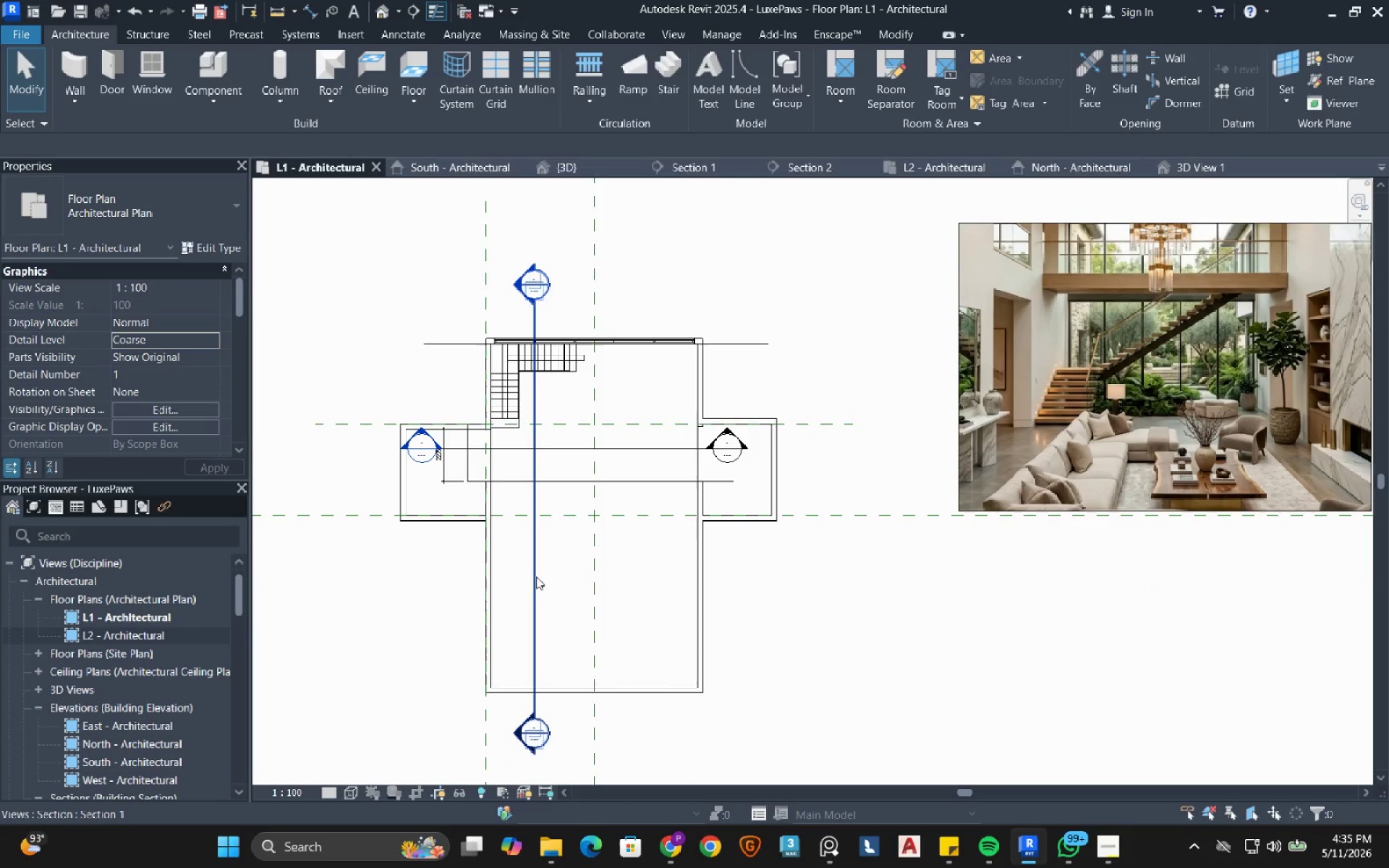 
left_click([536, 576])
 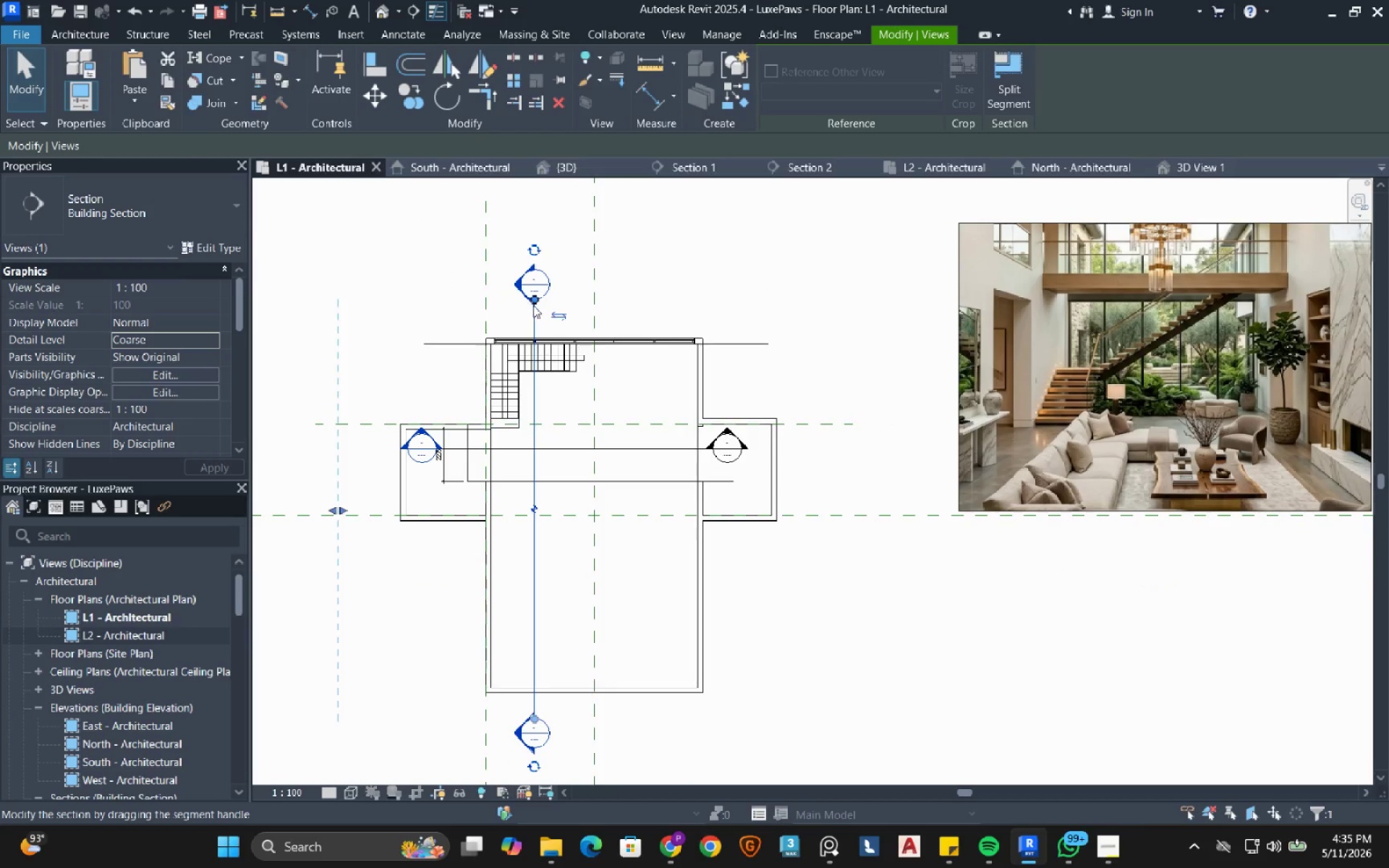 
left_click([551, 316])
 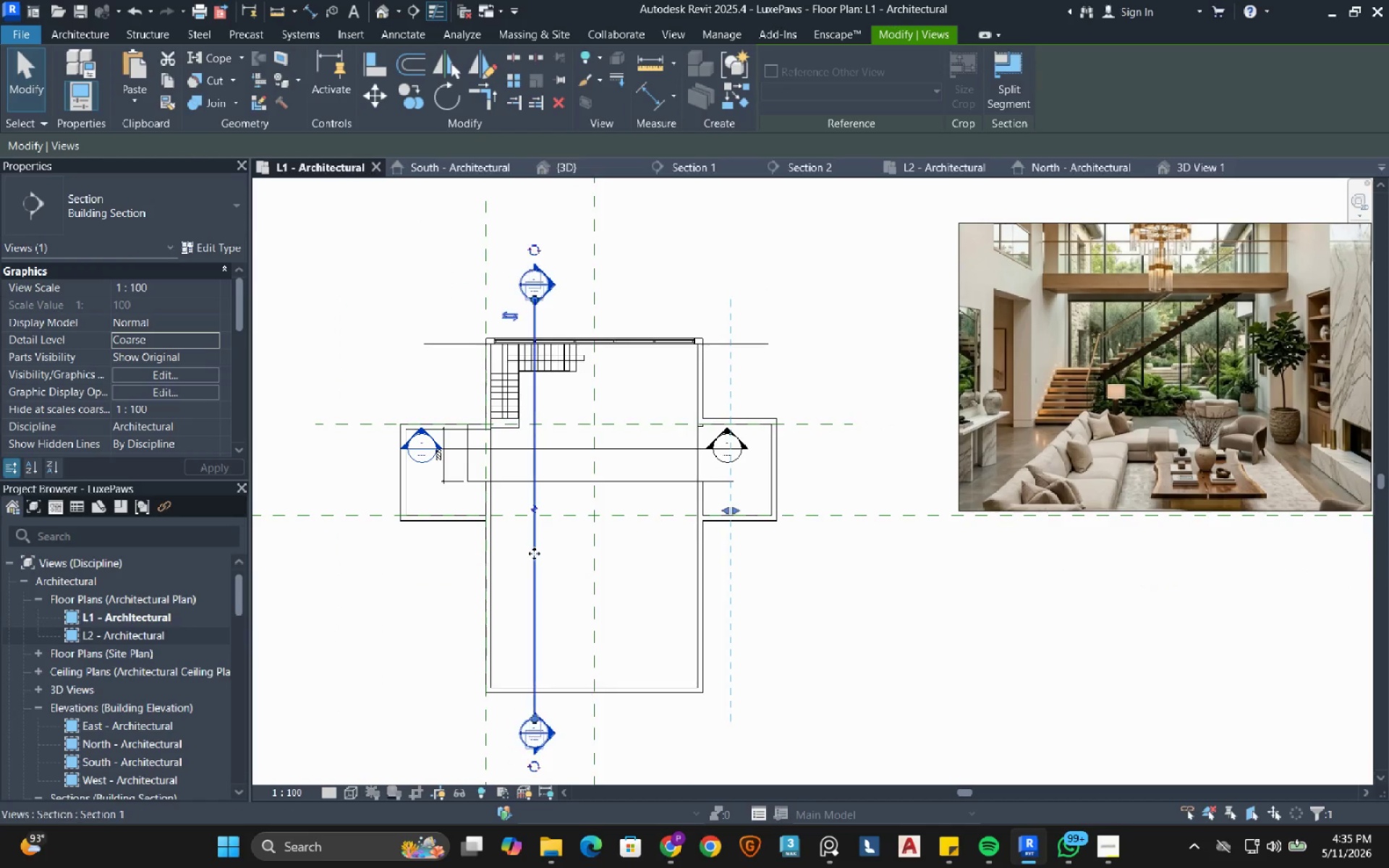 
left_click_drag(start_coordinate=[535, 553], to_coordinate=[617, 547])
 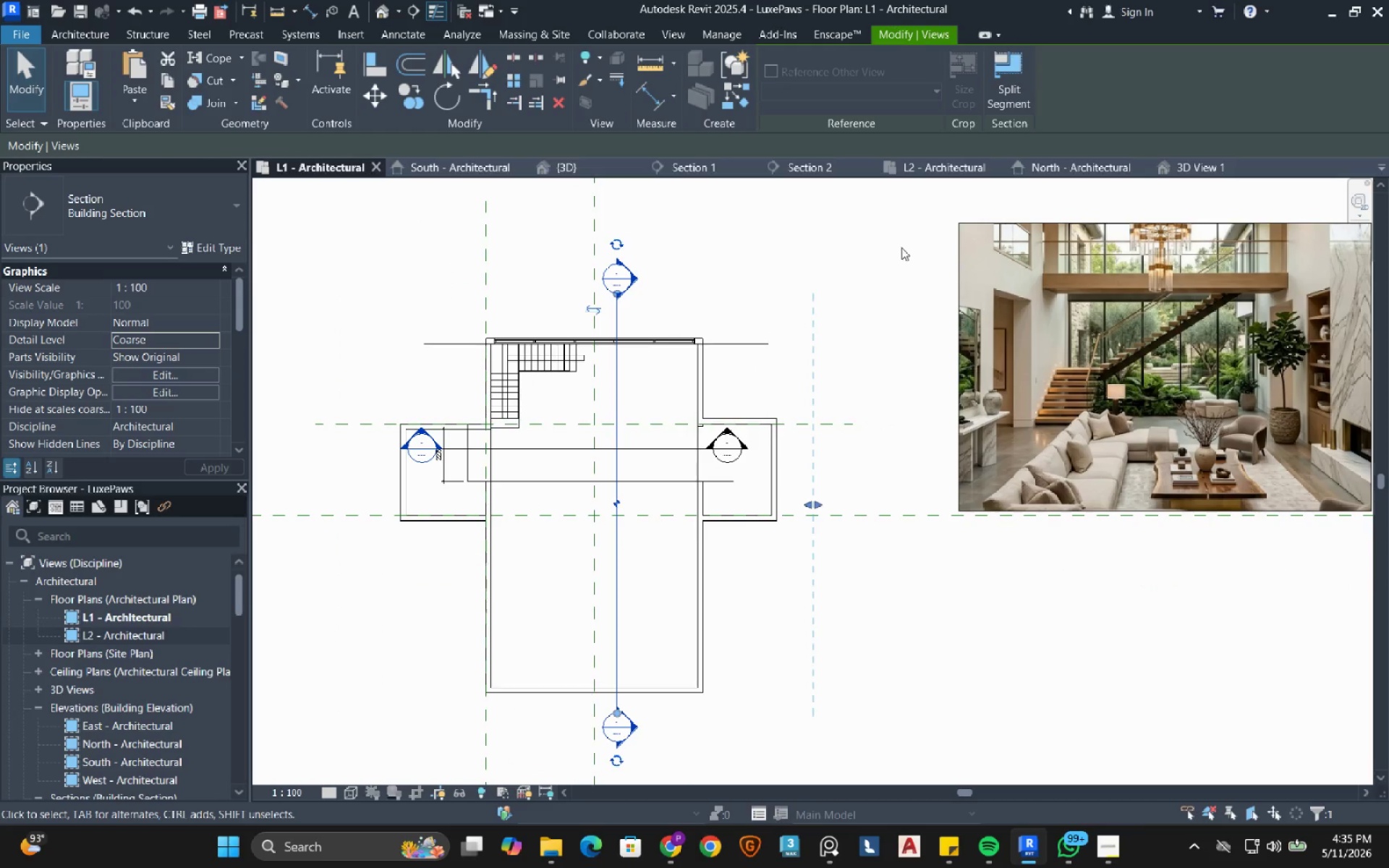 
left_click([819, 170])
 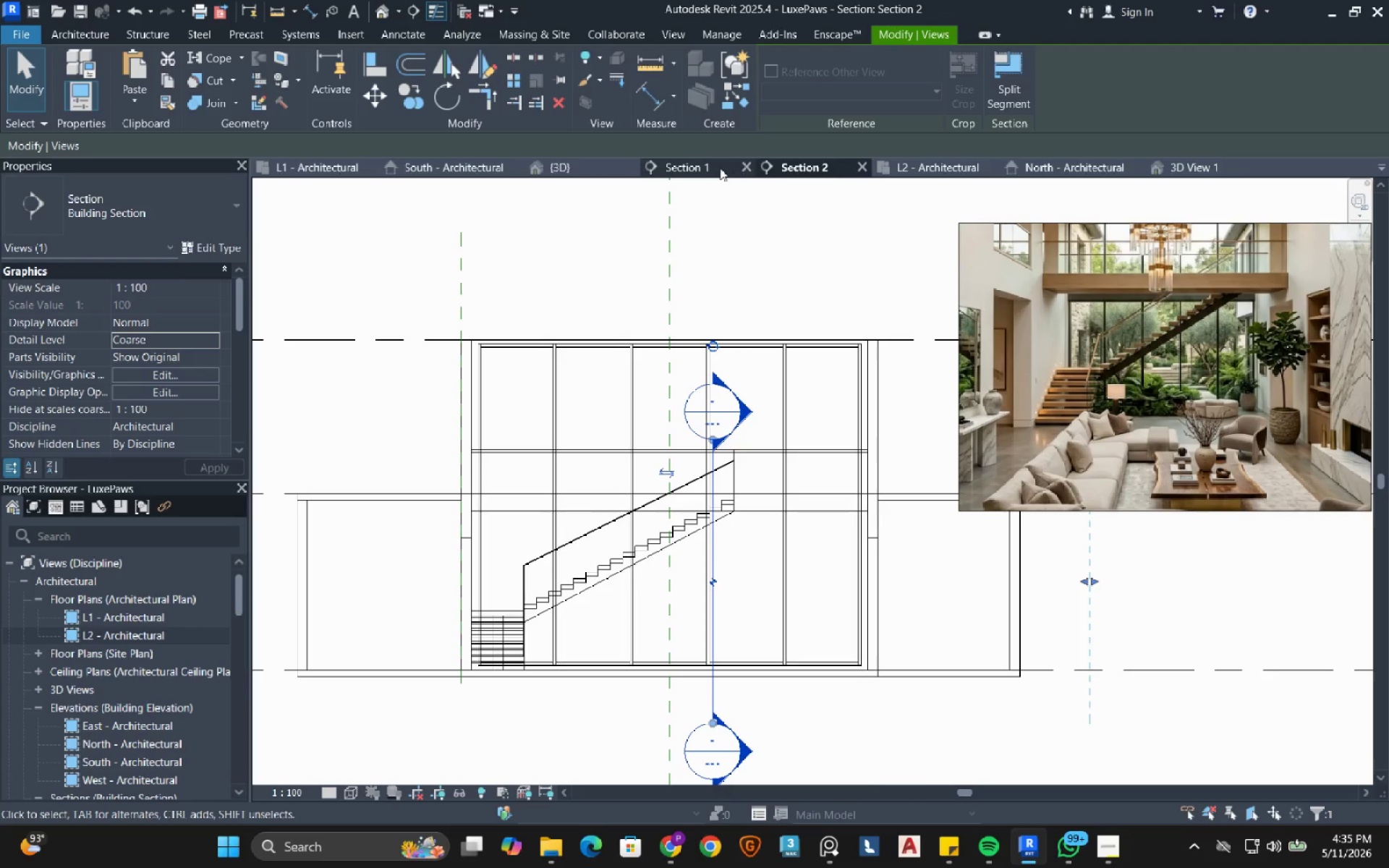 
left_click([715, 168])
 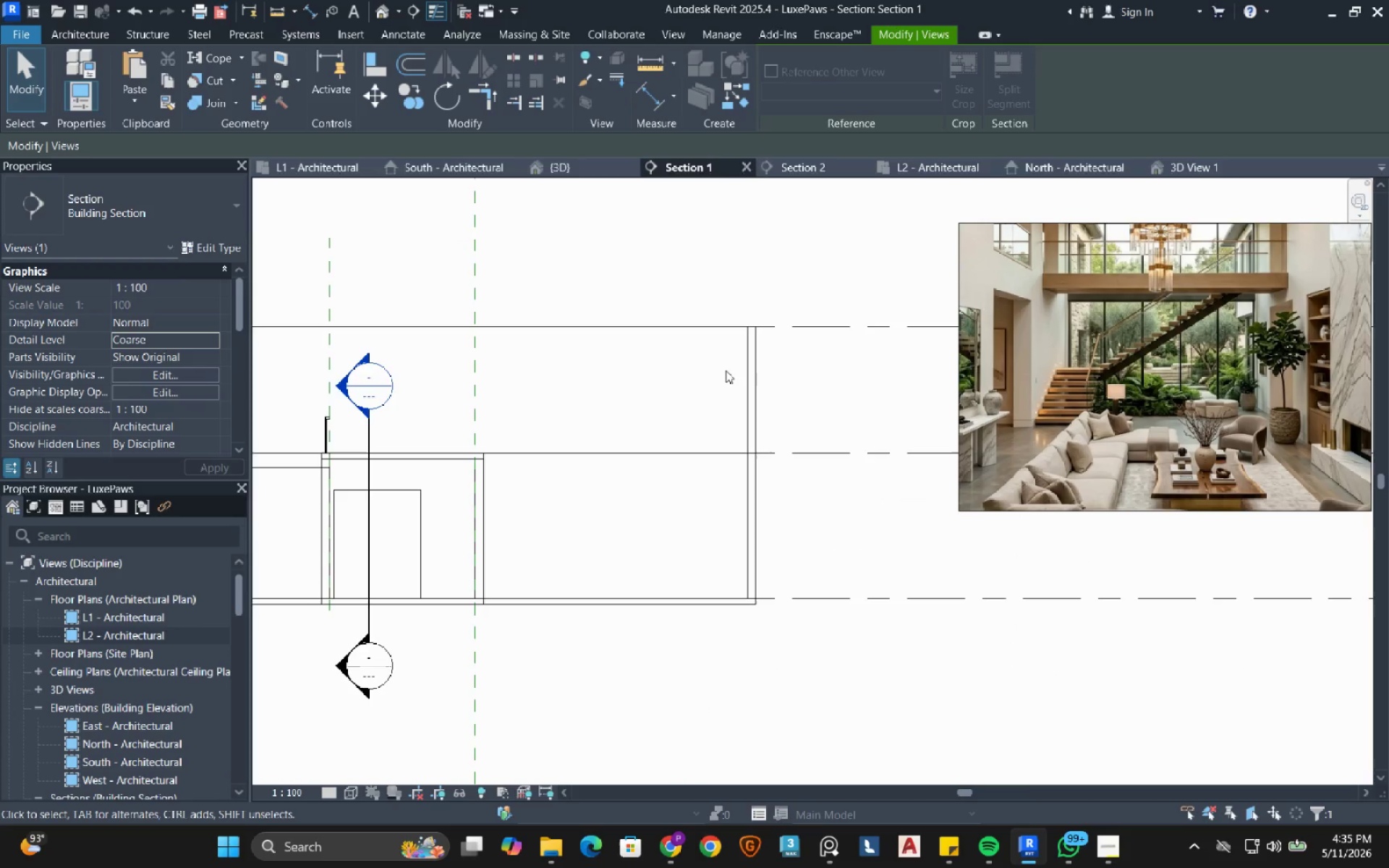 
scroll: coordinate [735, 396], scroll_direction: down, amount: 2.0
 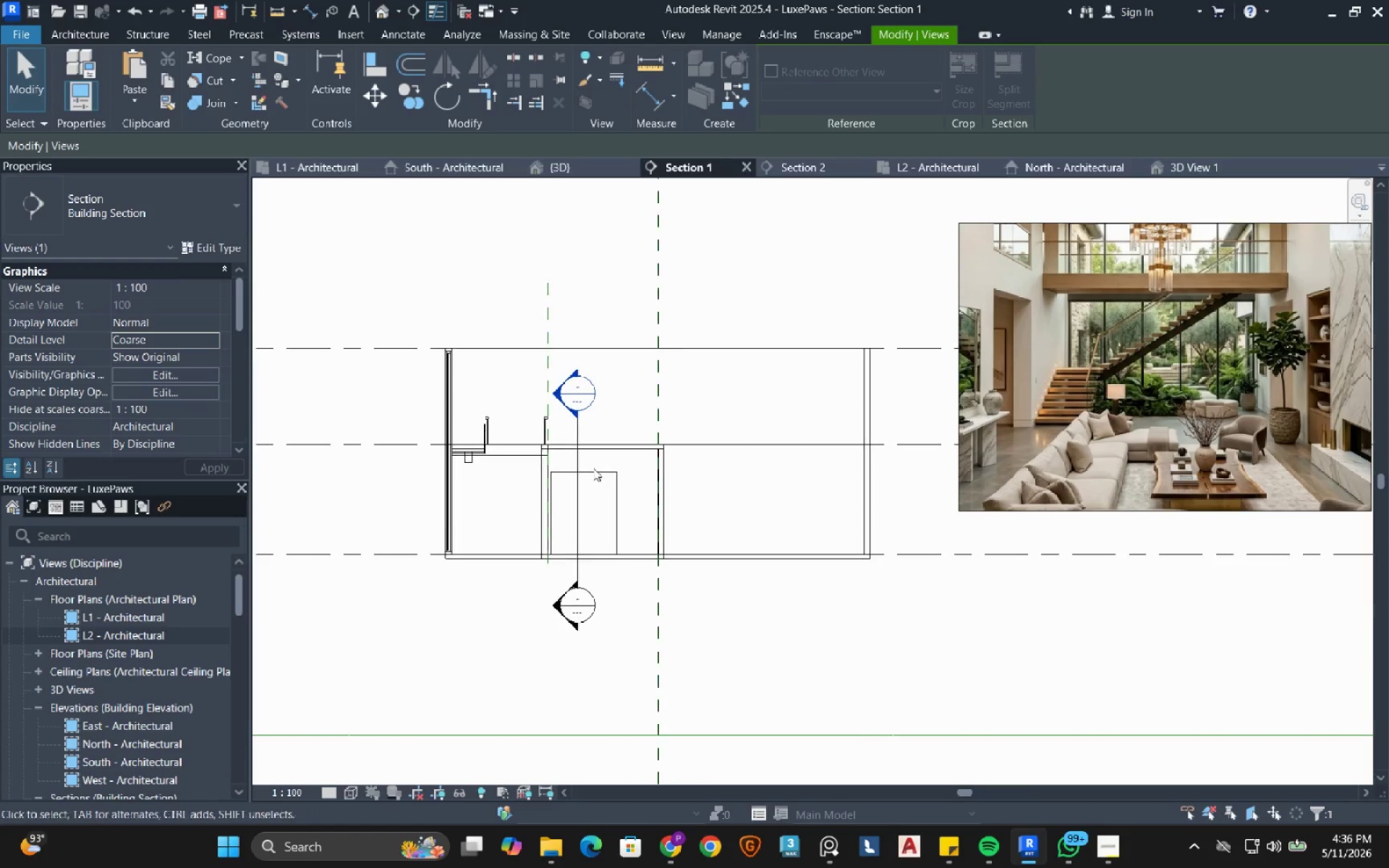 
scroll: coordinate [534, 468], scroll_direction: up, amount: 4.0
 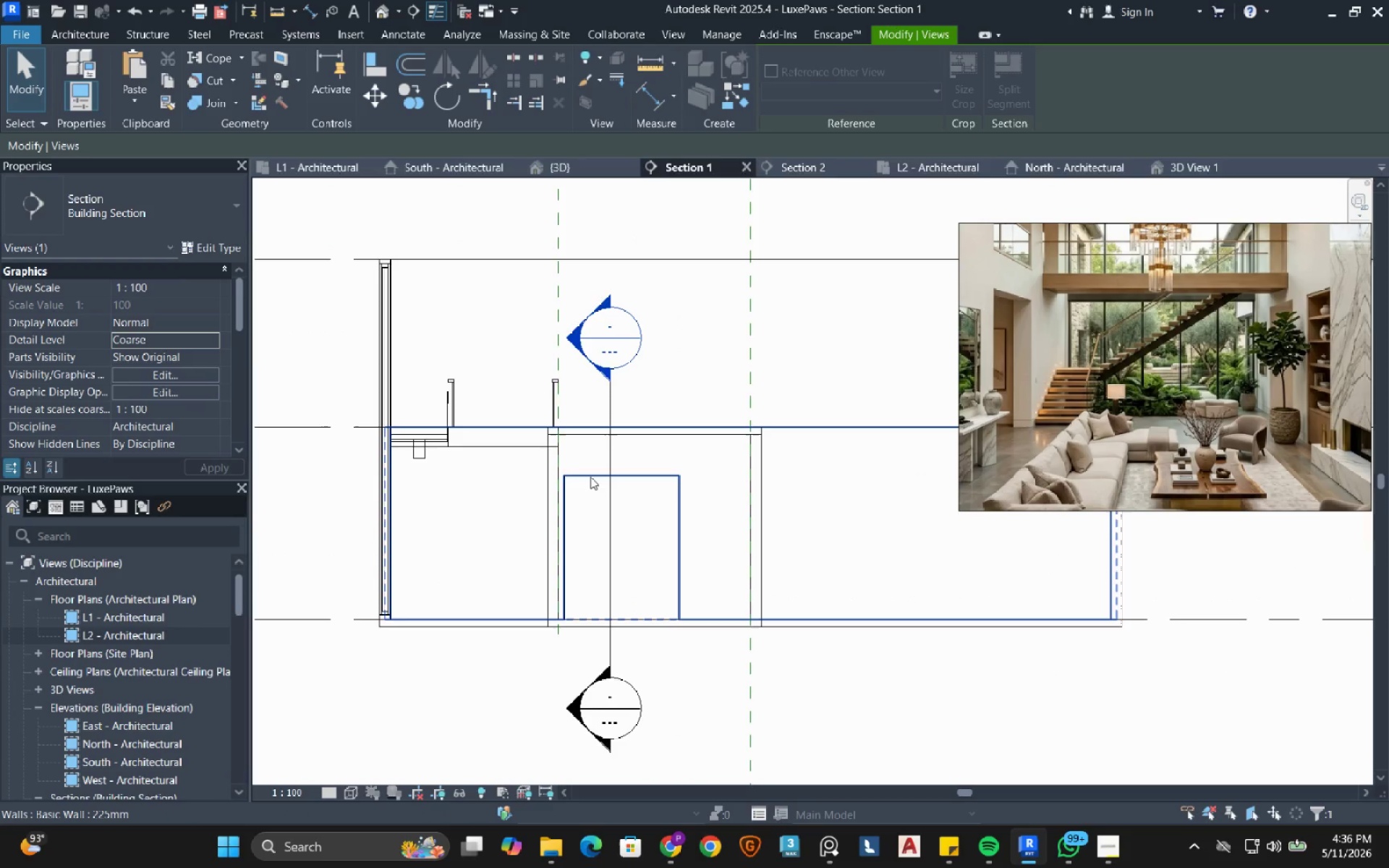 
left_click([590, 477])
 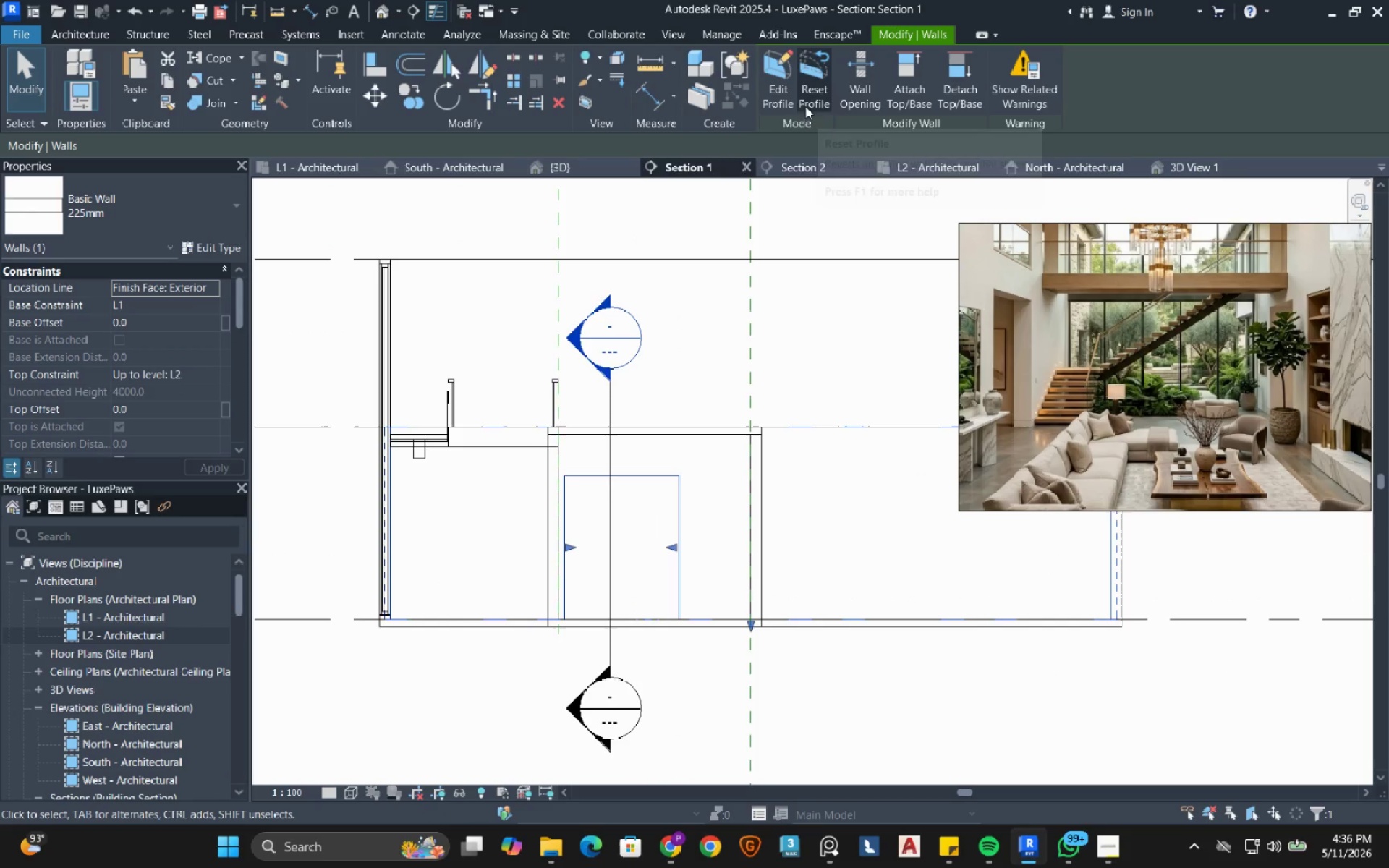 
left_click([780, 83])
 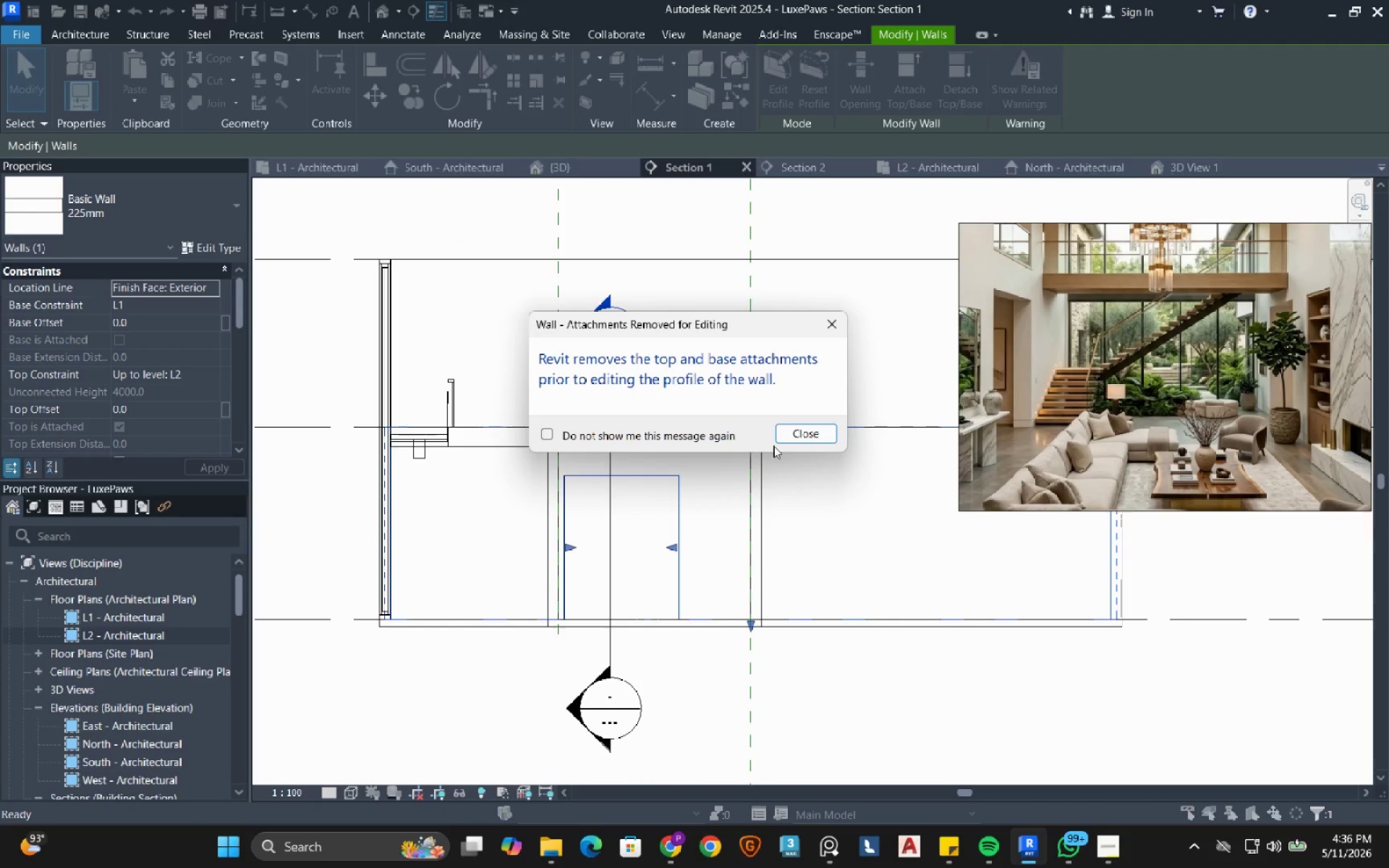 
left_click([793, 433])
 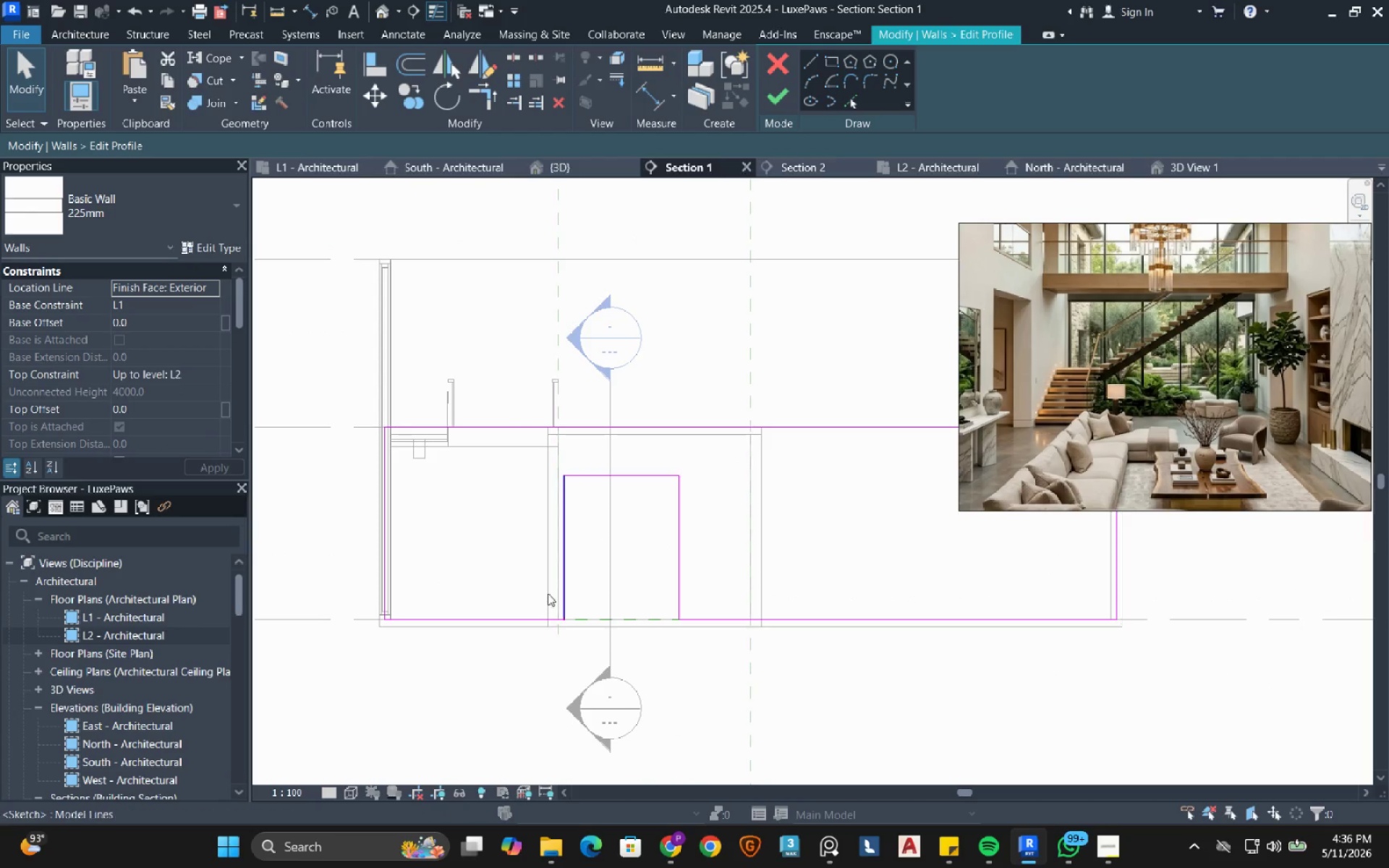 
left_click_drag(start_coordinate=[517, 644], to_coordinate=[708, 443])
 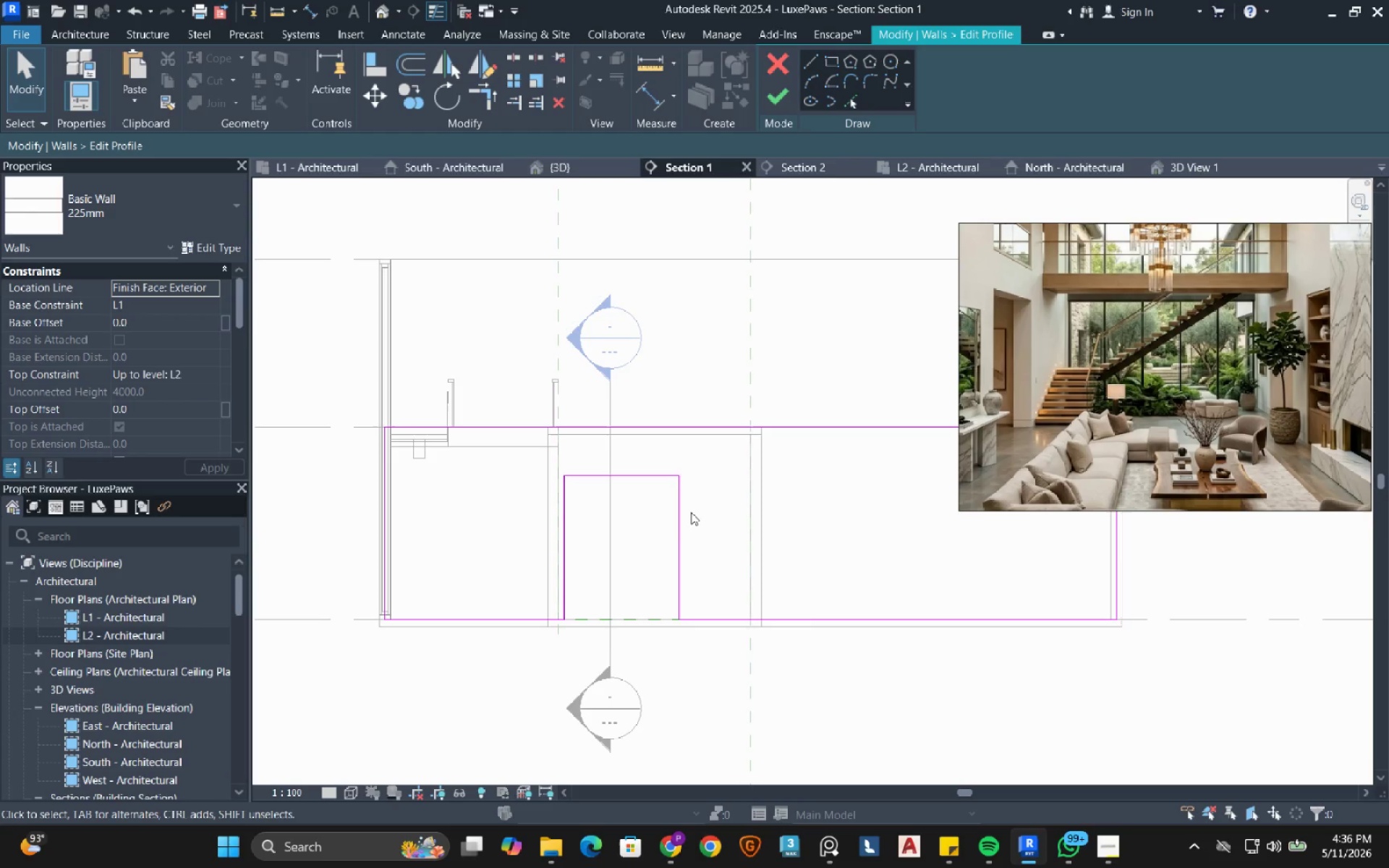 
left_click([677, 529])
 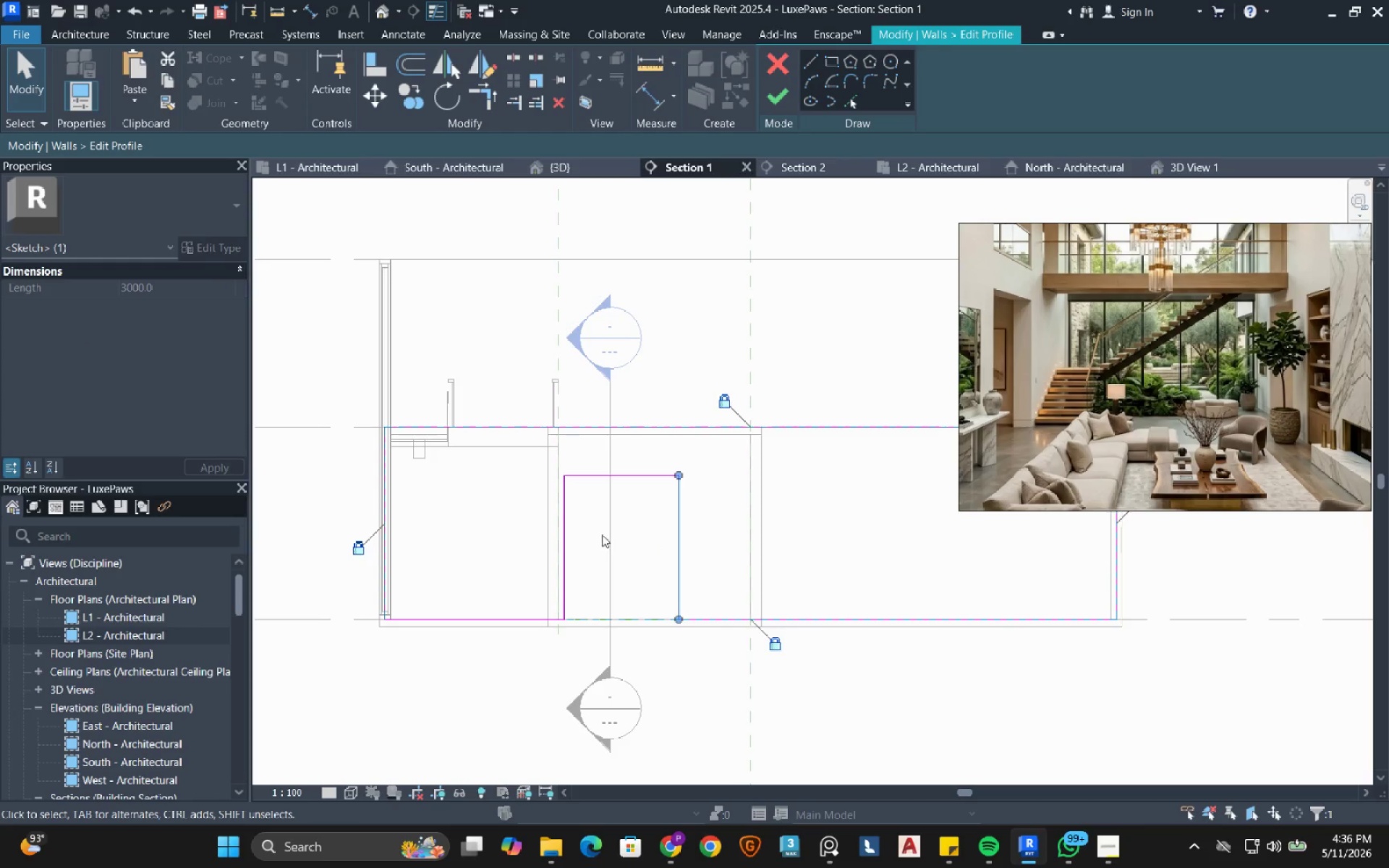 
left_click([569, 510])
 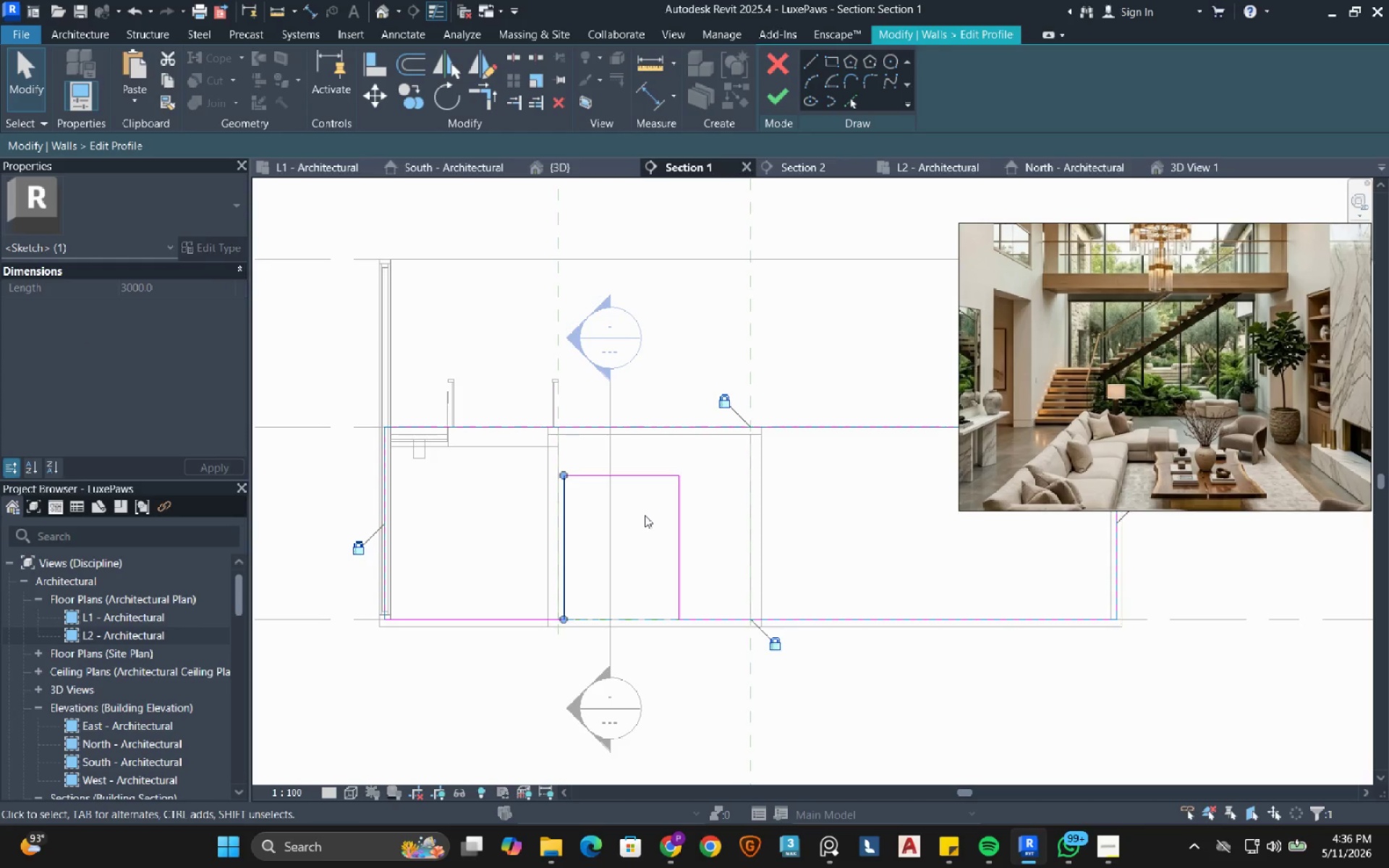 
left_click([645, 515])
 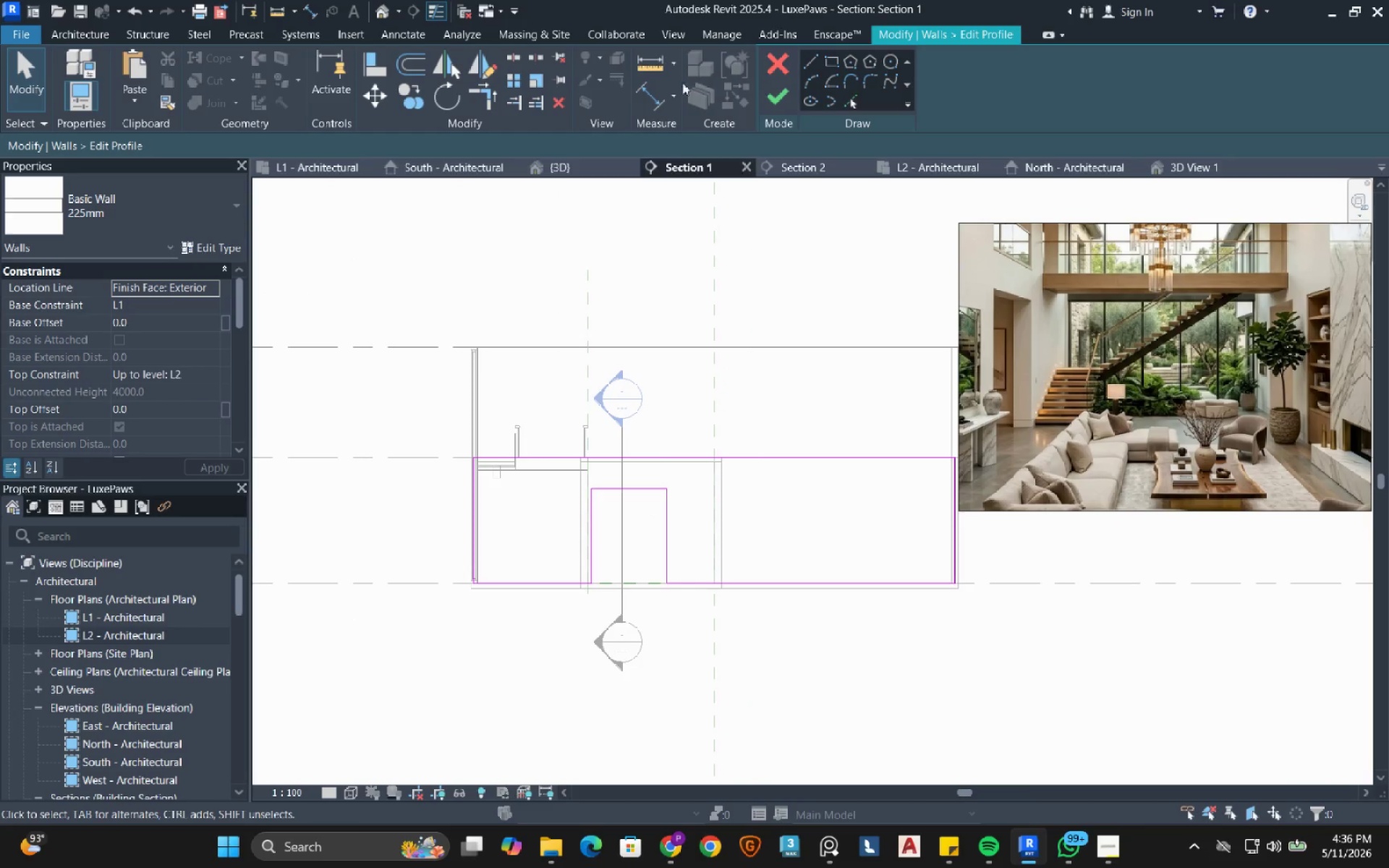 
scroll: coordinate [645, 515], scroll_direction: down, amount: 3.0
 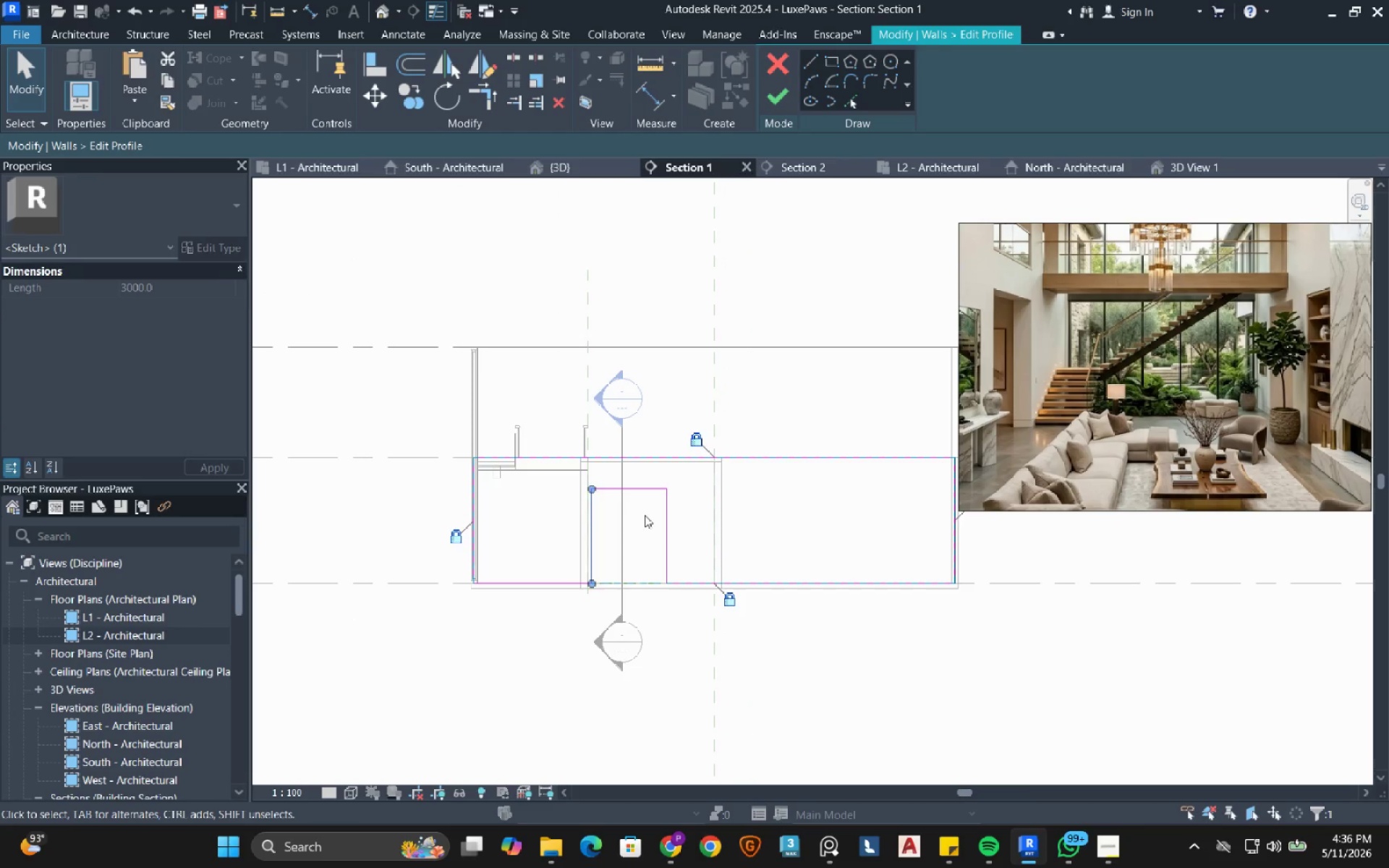 
left_click_drag(start_coordinate=[645, 98], to_coordinate=[645, 103])
 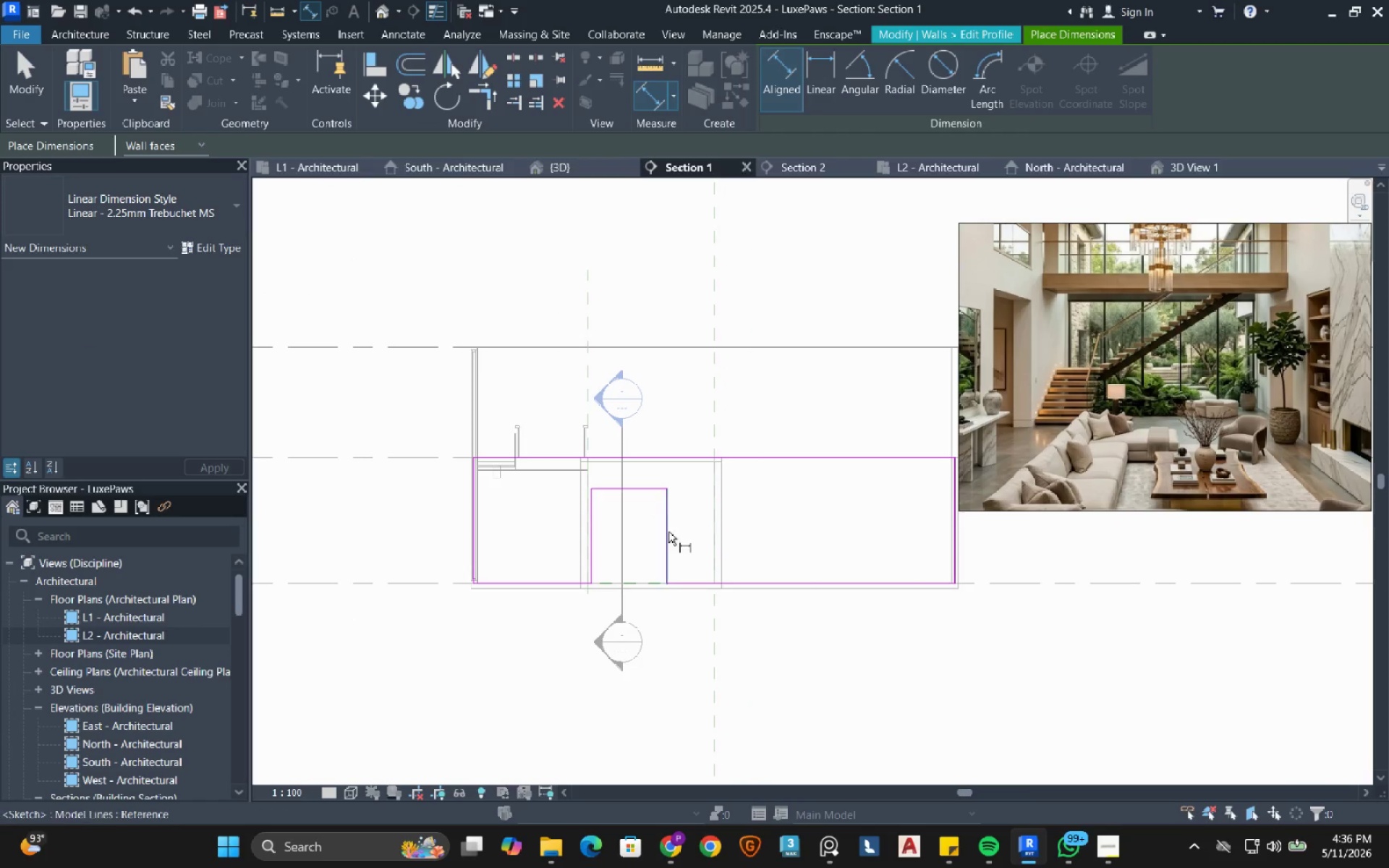 
left_click_drag(start_coordinate=[668, 532], to_coordinate=[645, 535])
 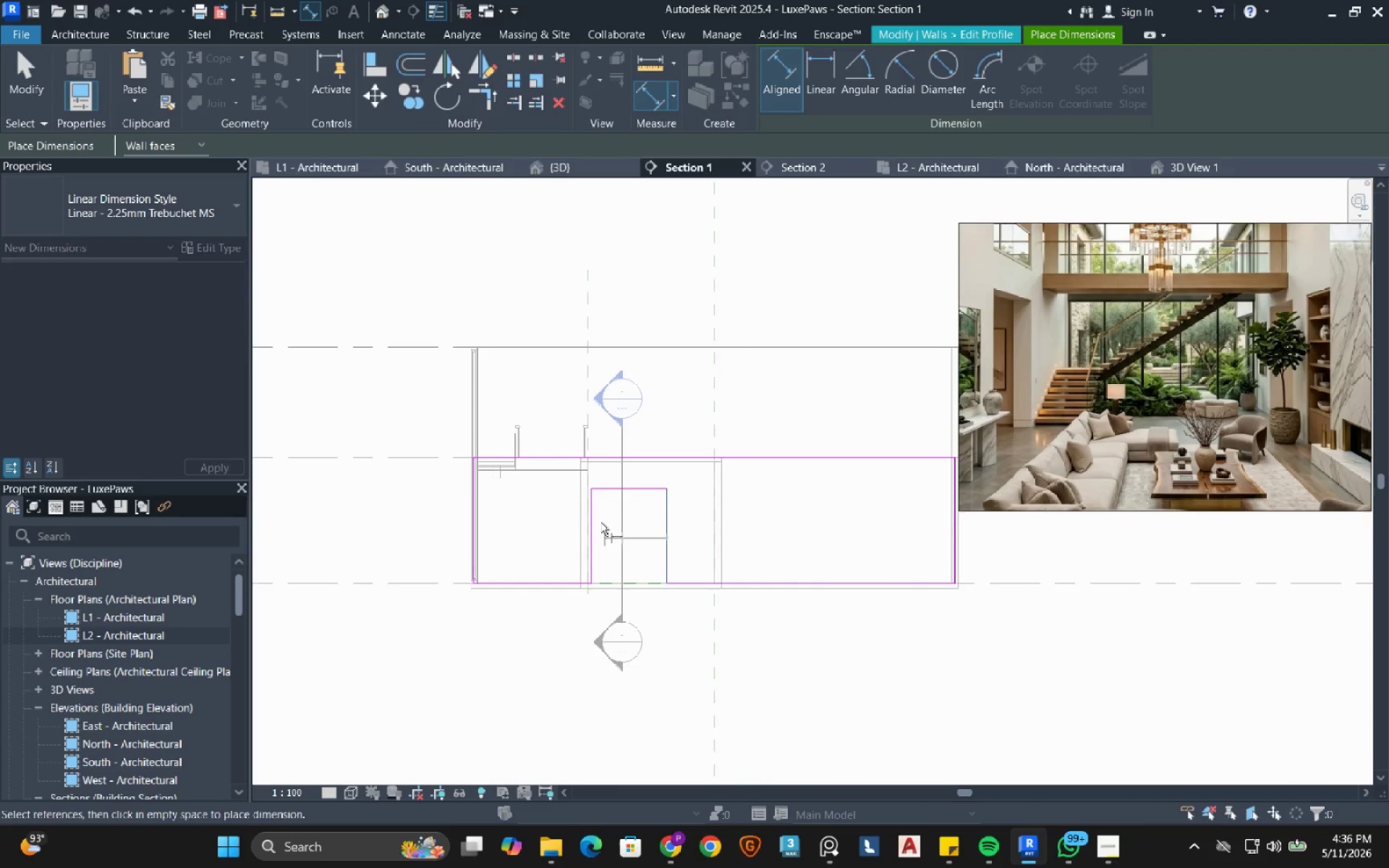 
scroll: coordinate [600, 515], scroll_direction: up, amount: 4.0
 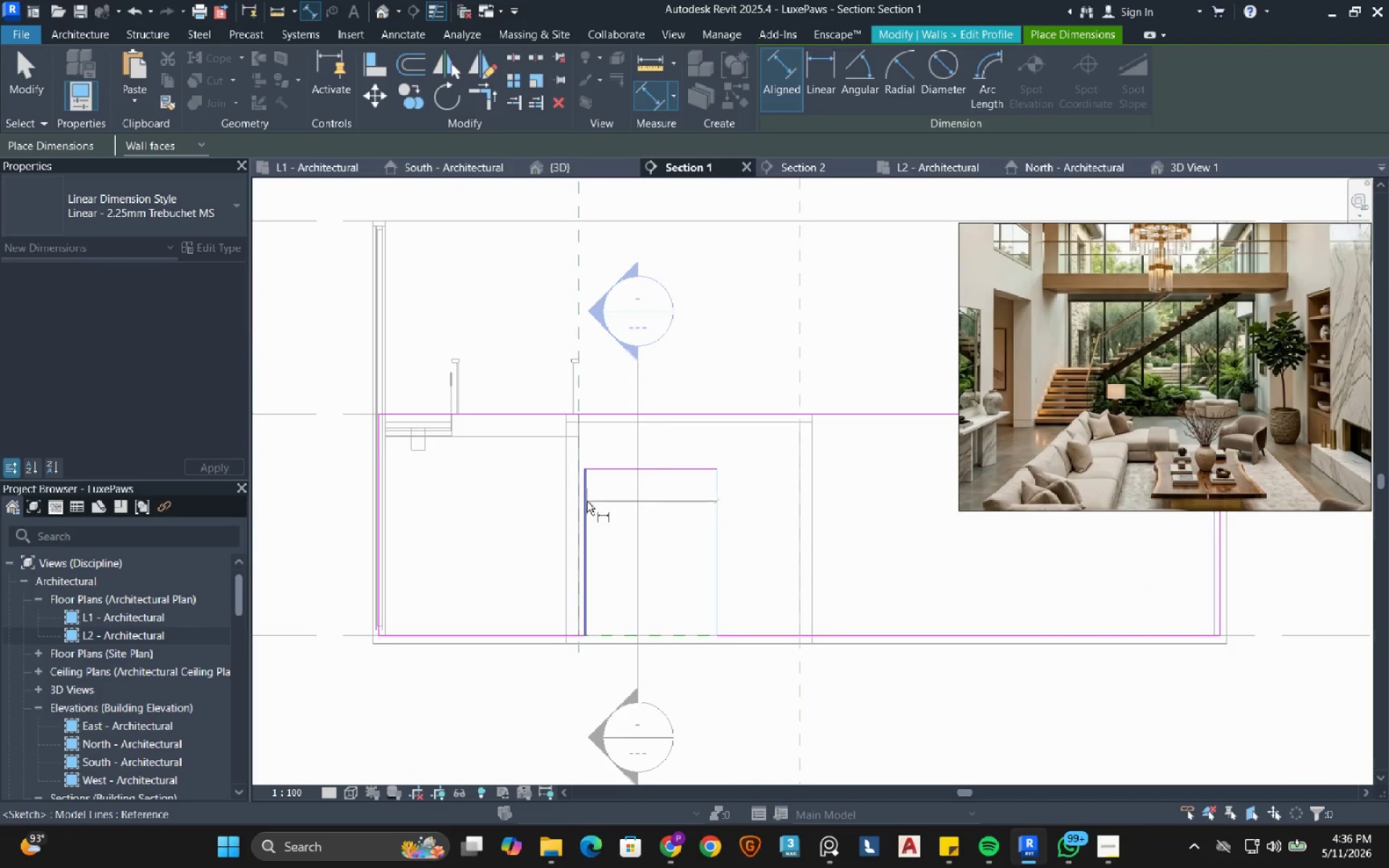 
left_click([587, 501])
 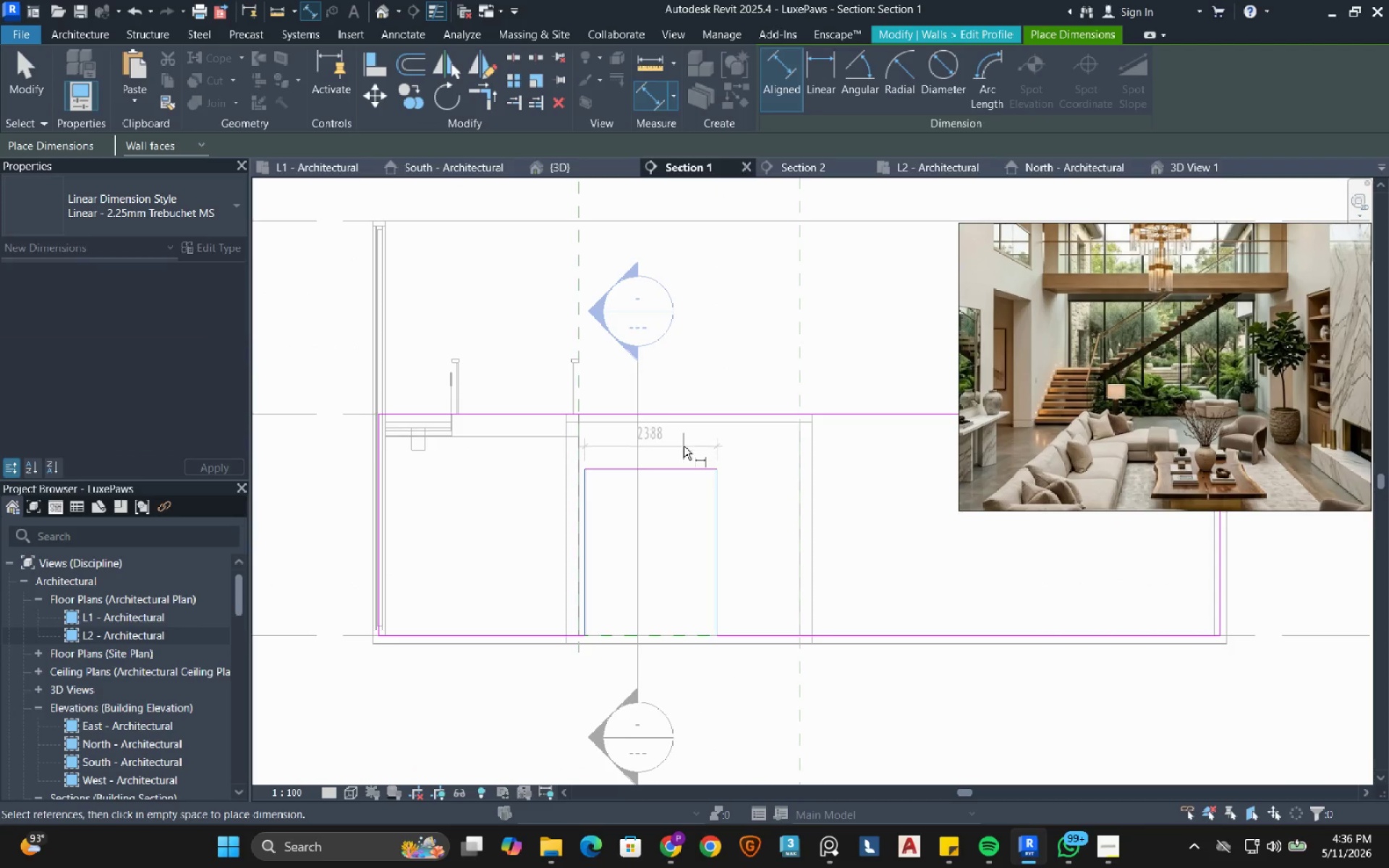 
left_click([684, 446])
 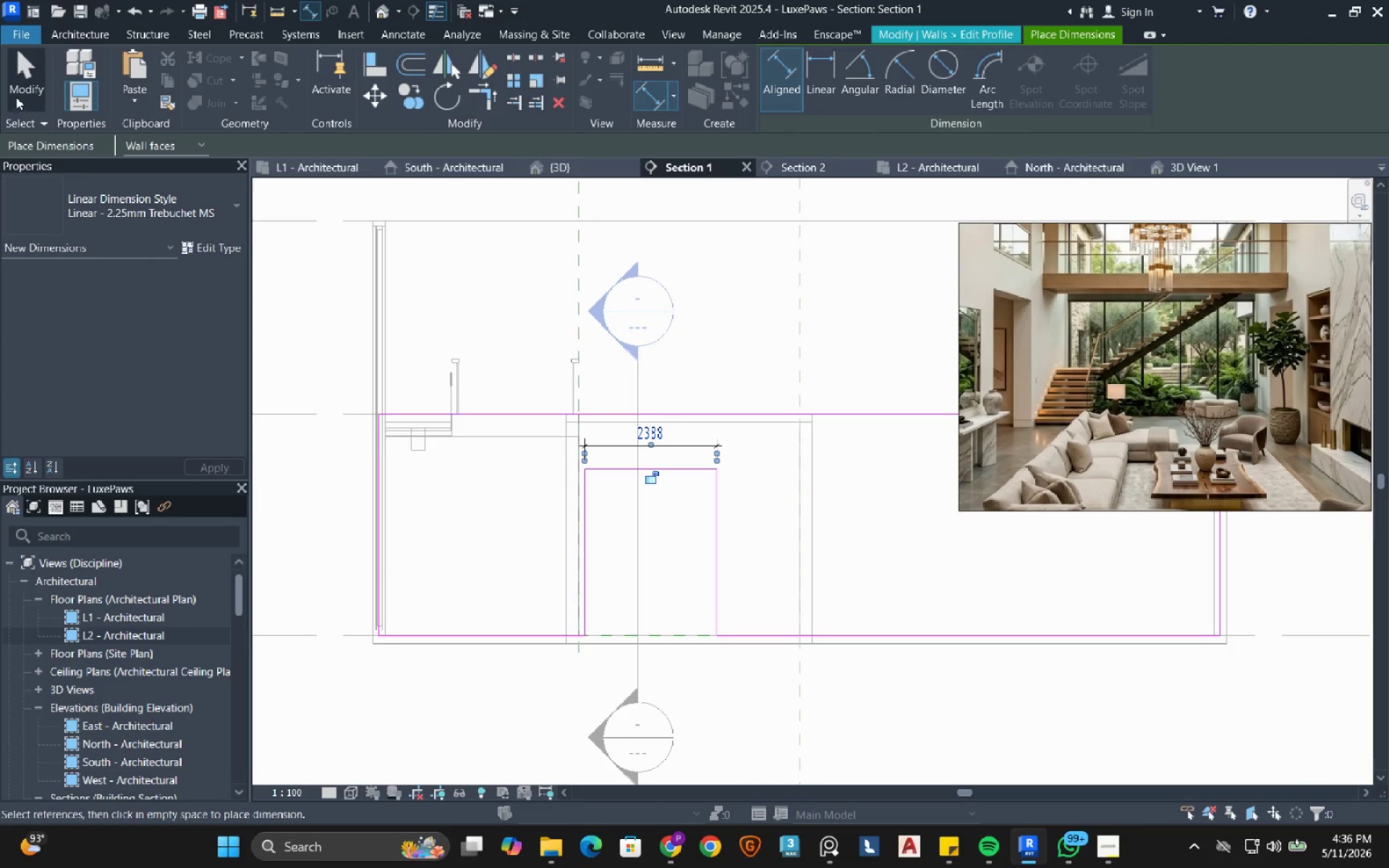 
left_click([14, 83])
 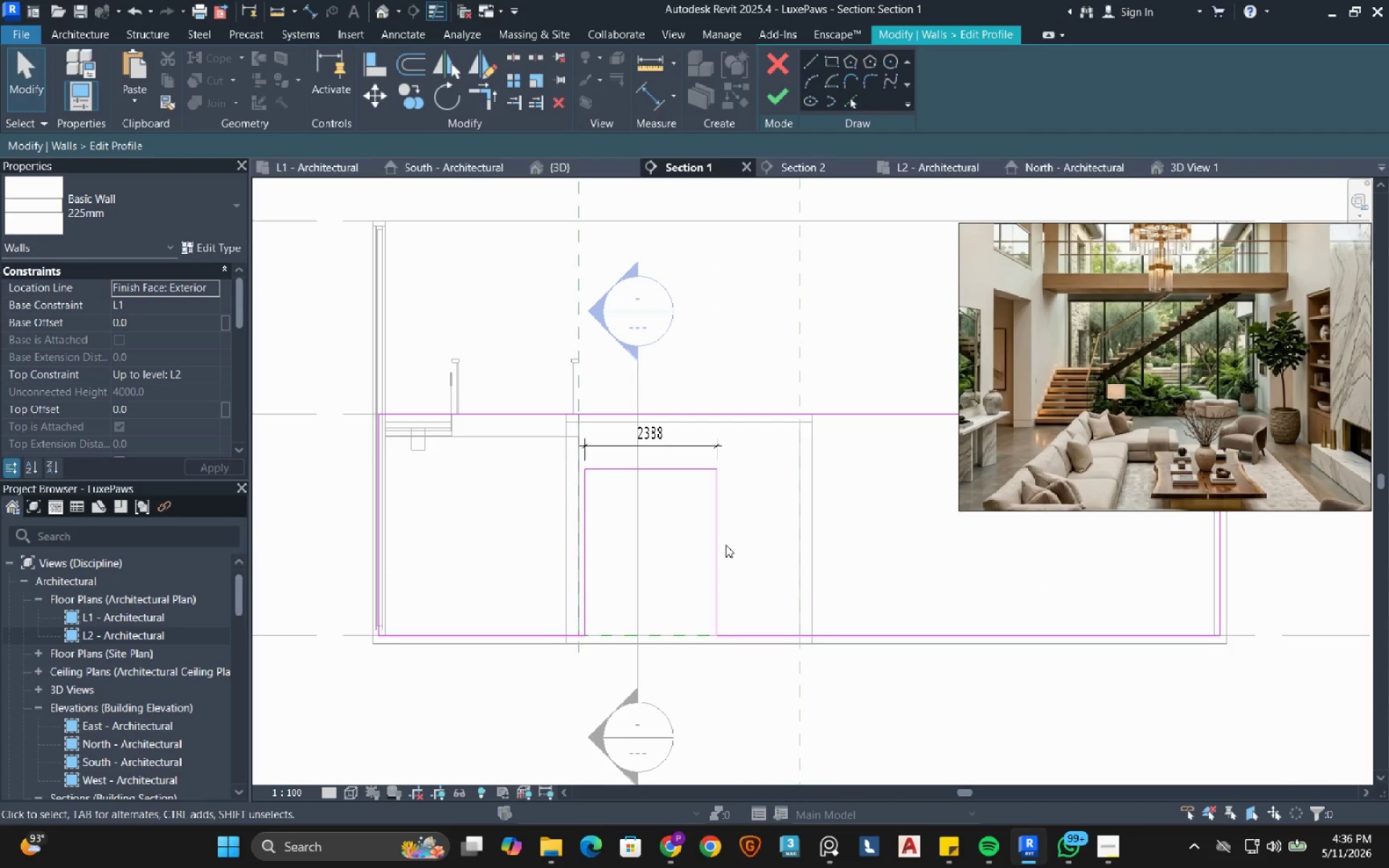 
left_click([718, 553])
 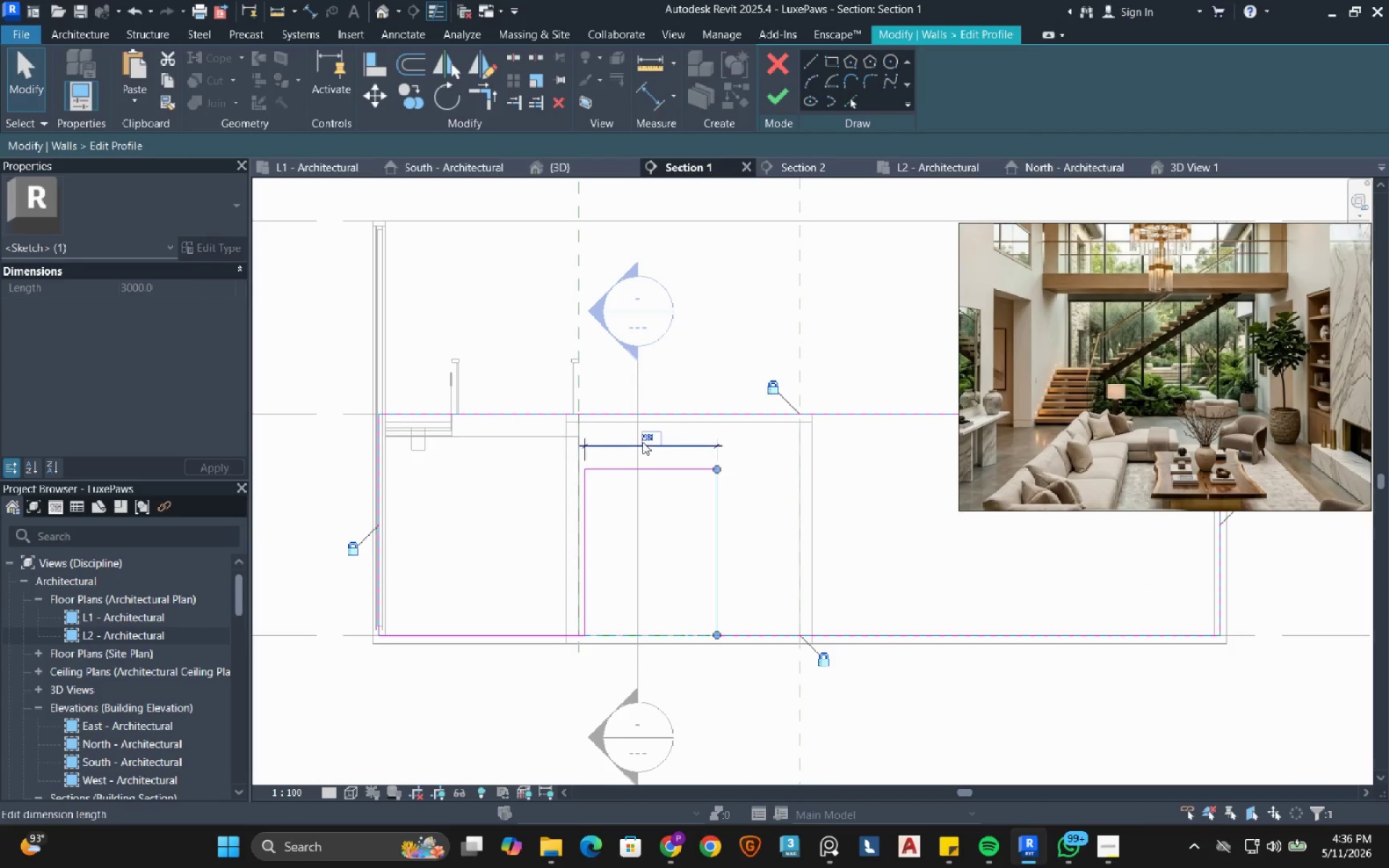 
left_click([642, 442])
 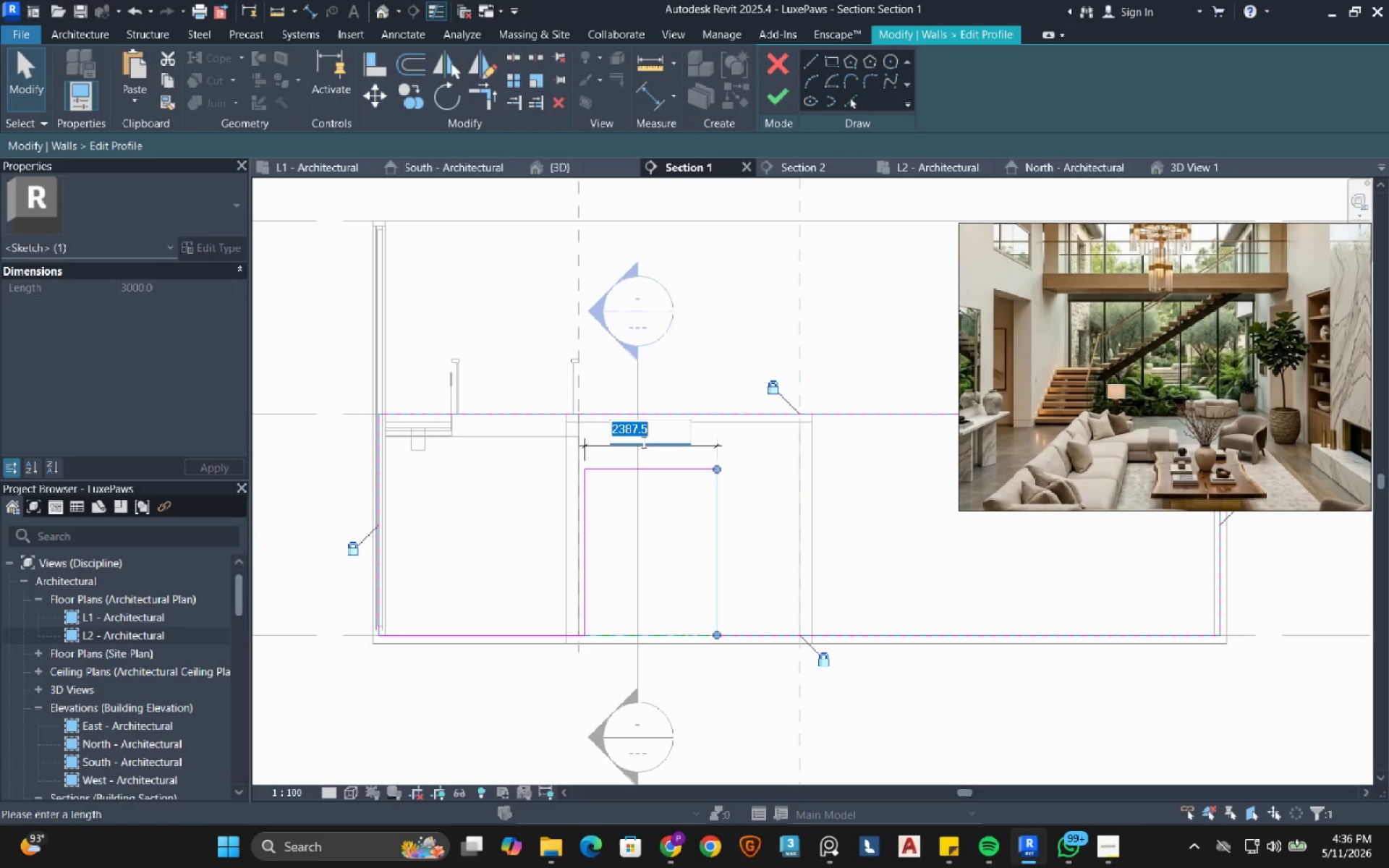 
key(Numpad1)
 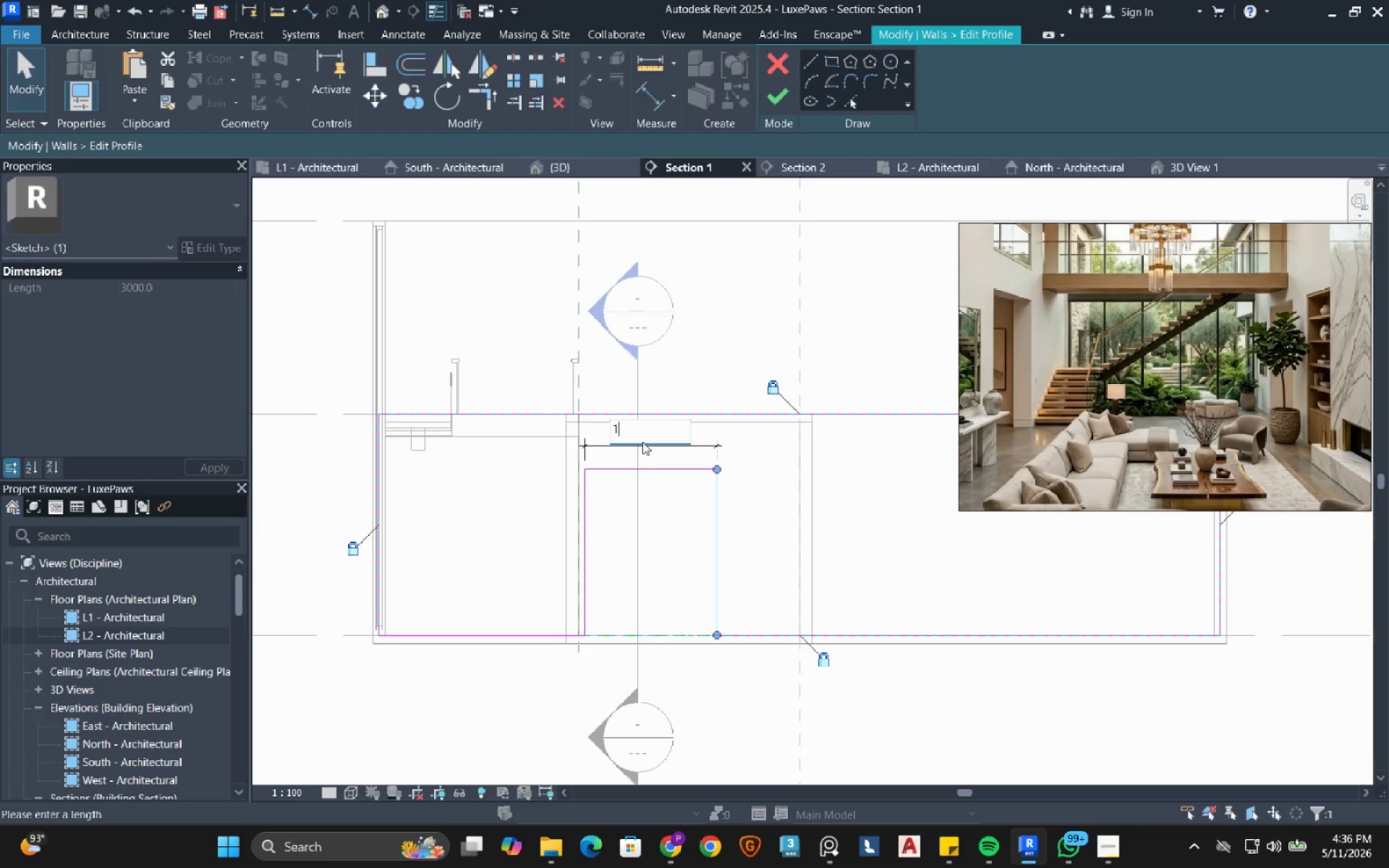 
key(Numpad8)
 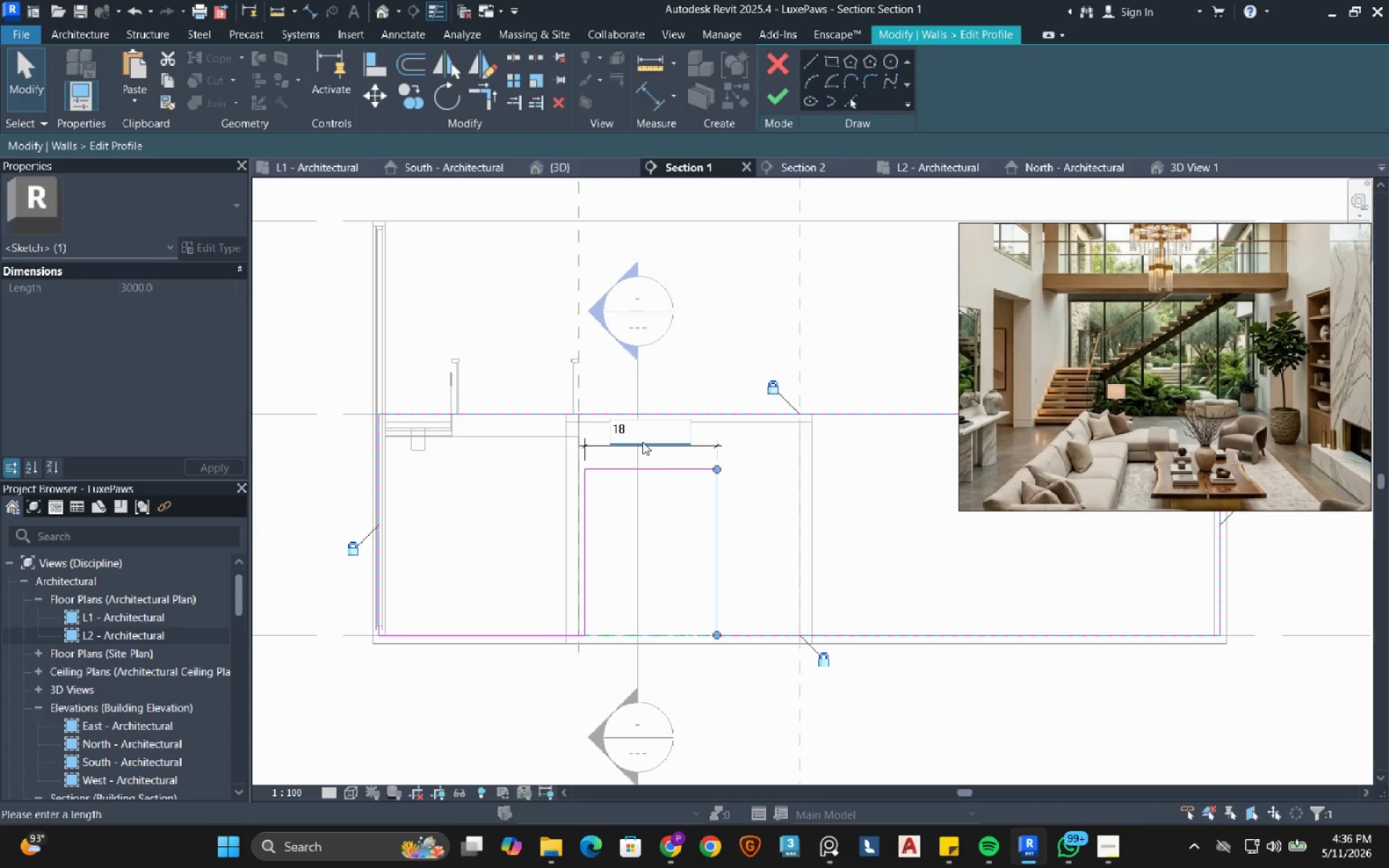 
key(Numpad0)
 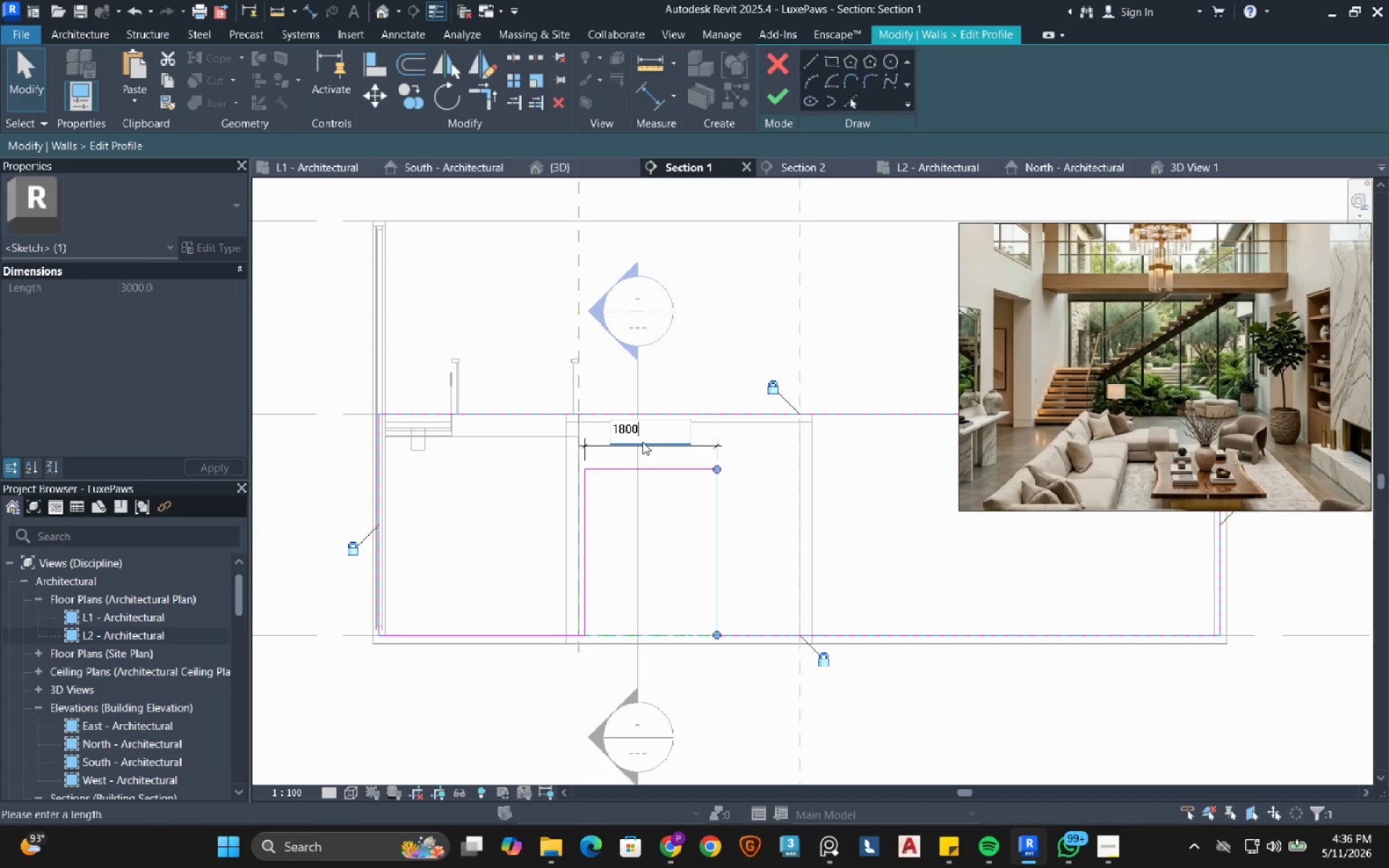 
key(Numpad0)
 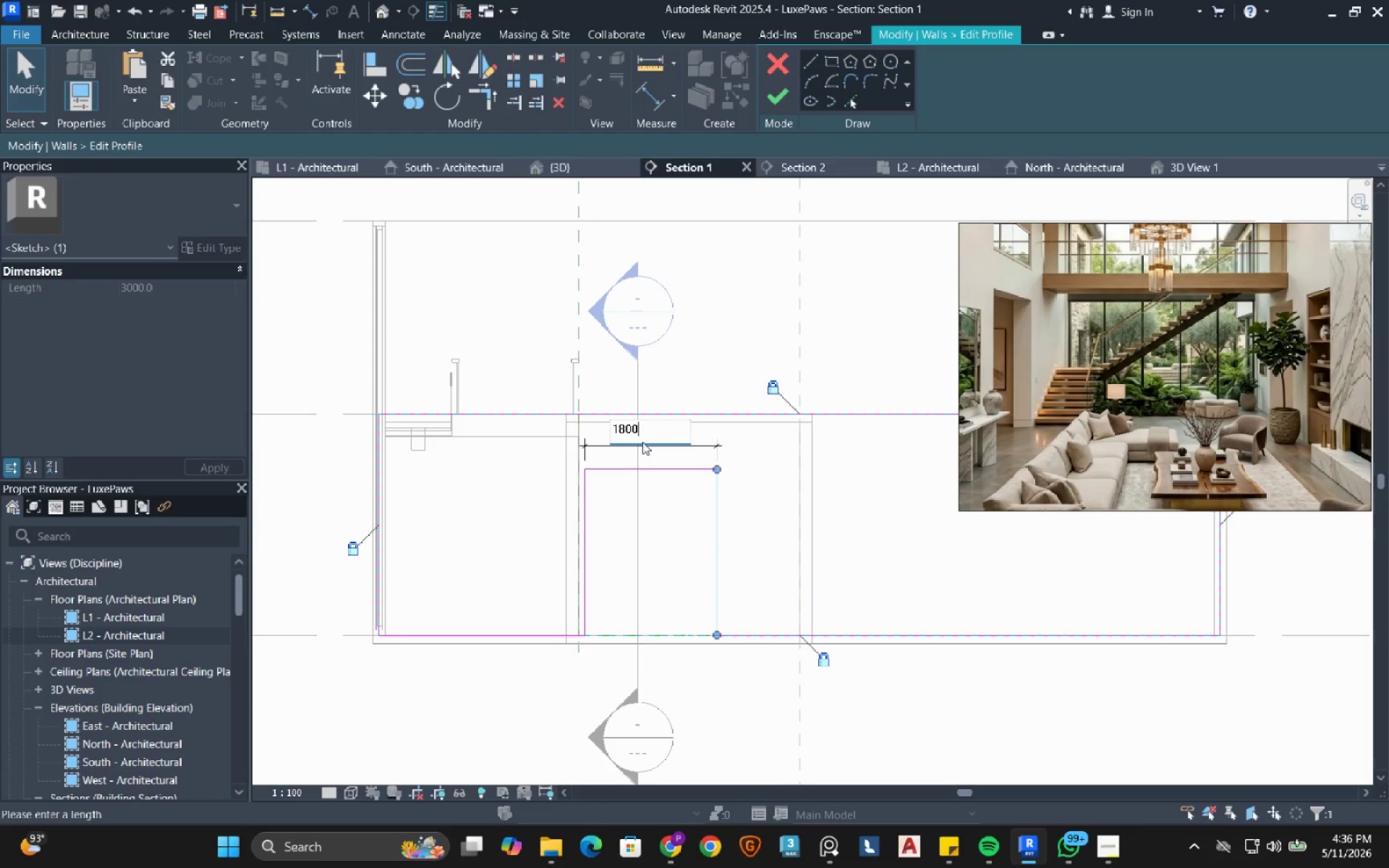 
key(NumpadEnter)
 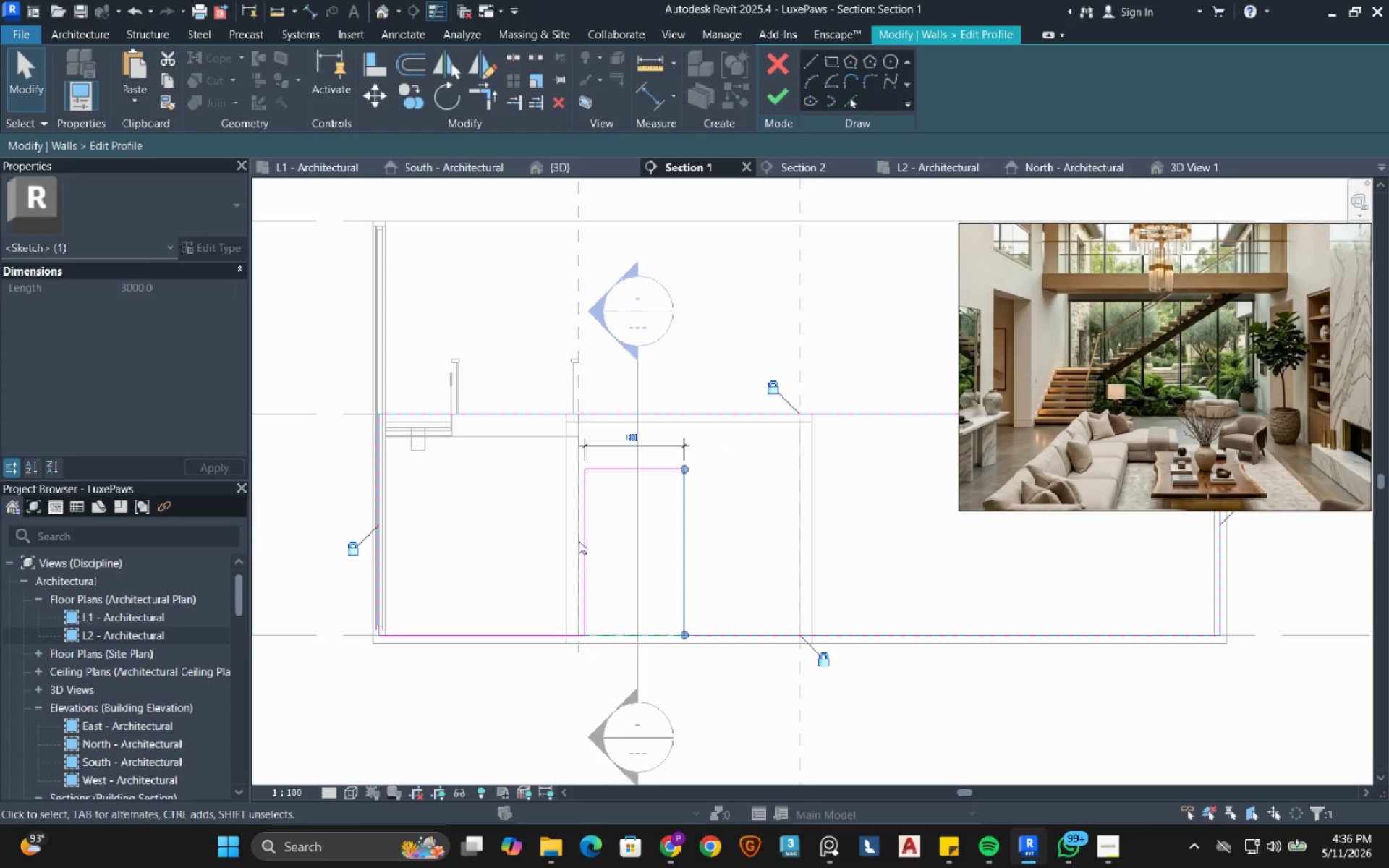 
left_click_drag(start_coordinate=[568, 692], to_coordinate=[563, 692])
 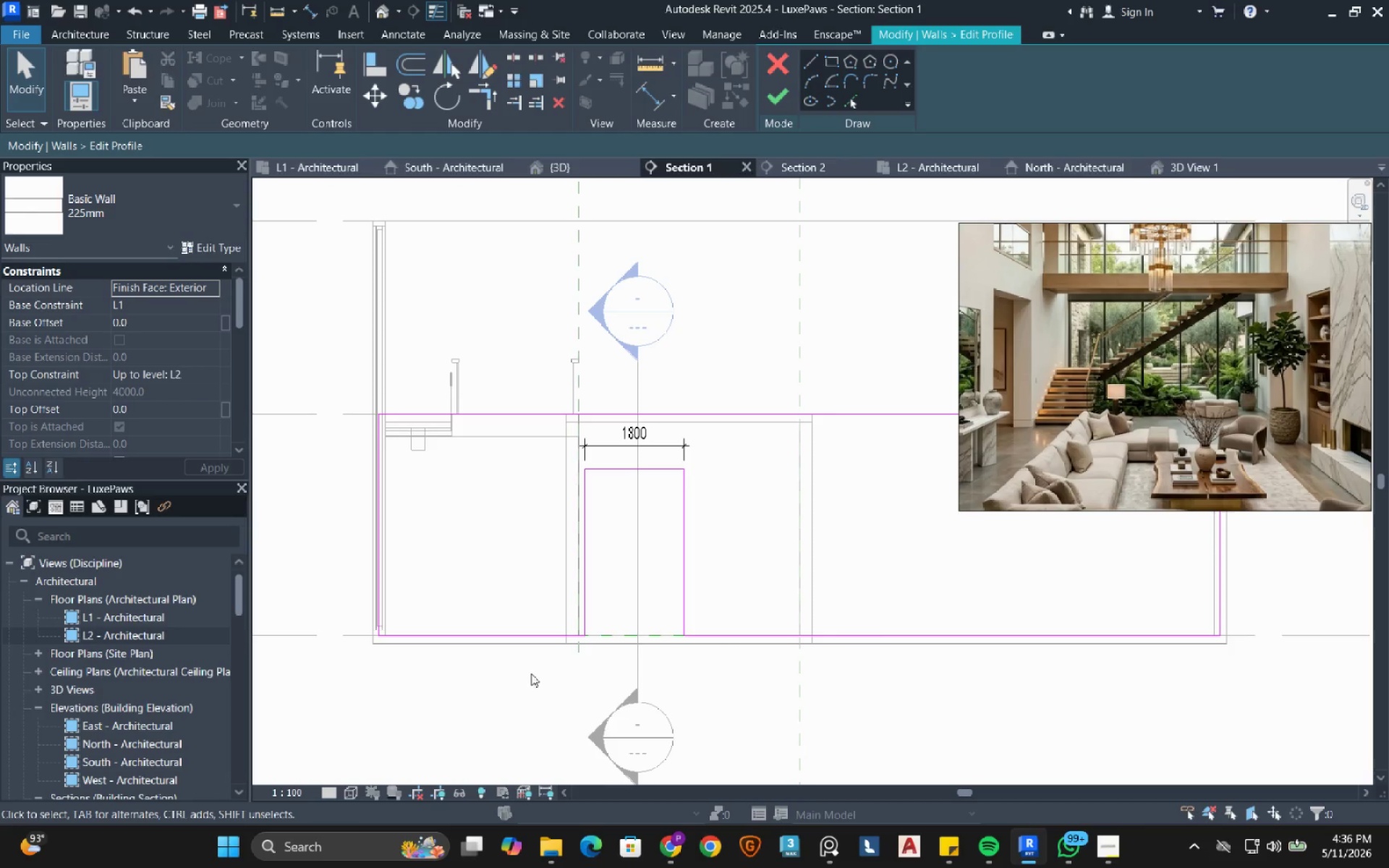 
left_click_drag(start_coordinate=[541, 662], to_coordinate=[765, 451])
 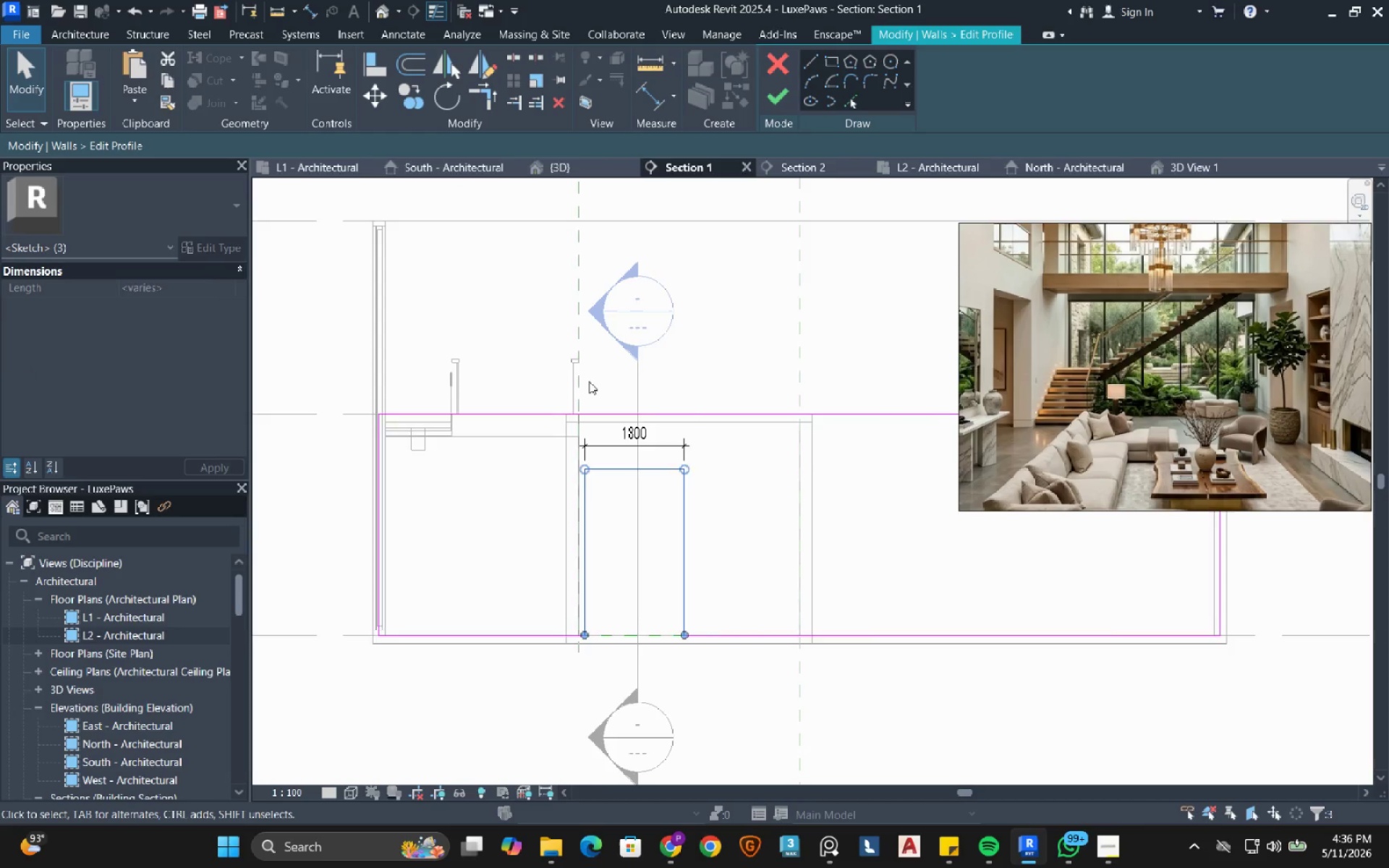 
scroll: coordinate [589, 386], scroll_direction: up, amount: 3.0
 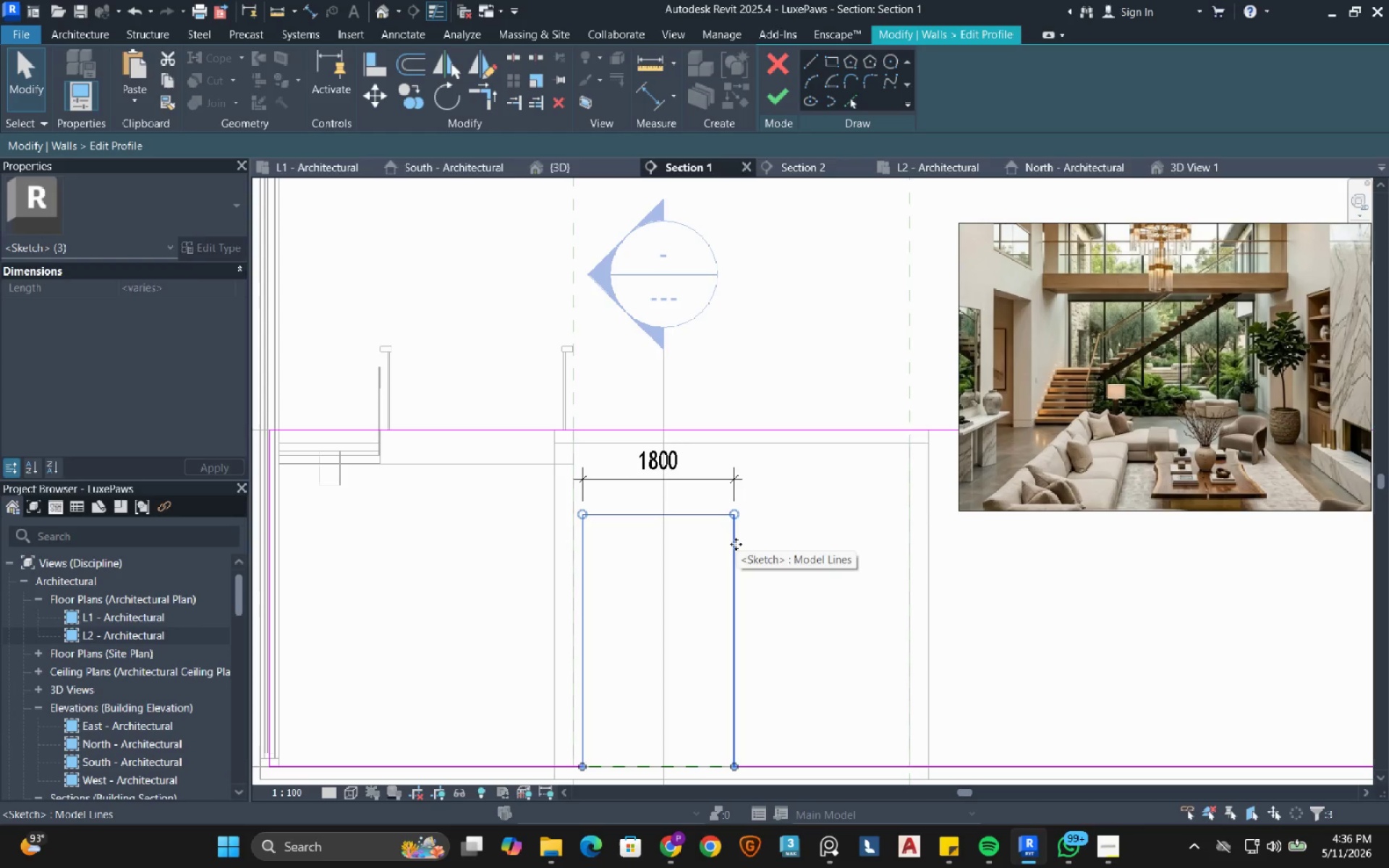 
left_click_drag(start_coordinate=[736, 544], to_coordinate=[659, 542])
 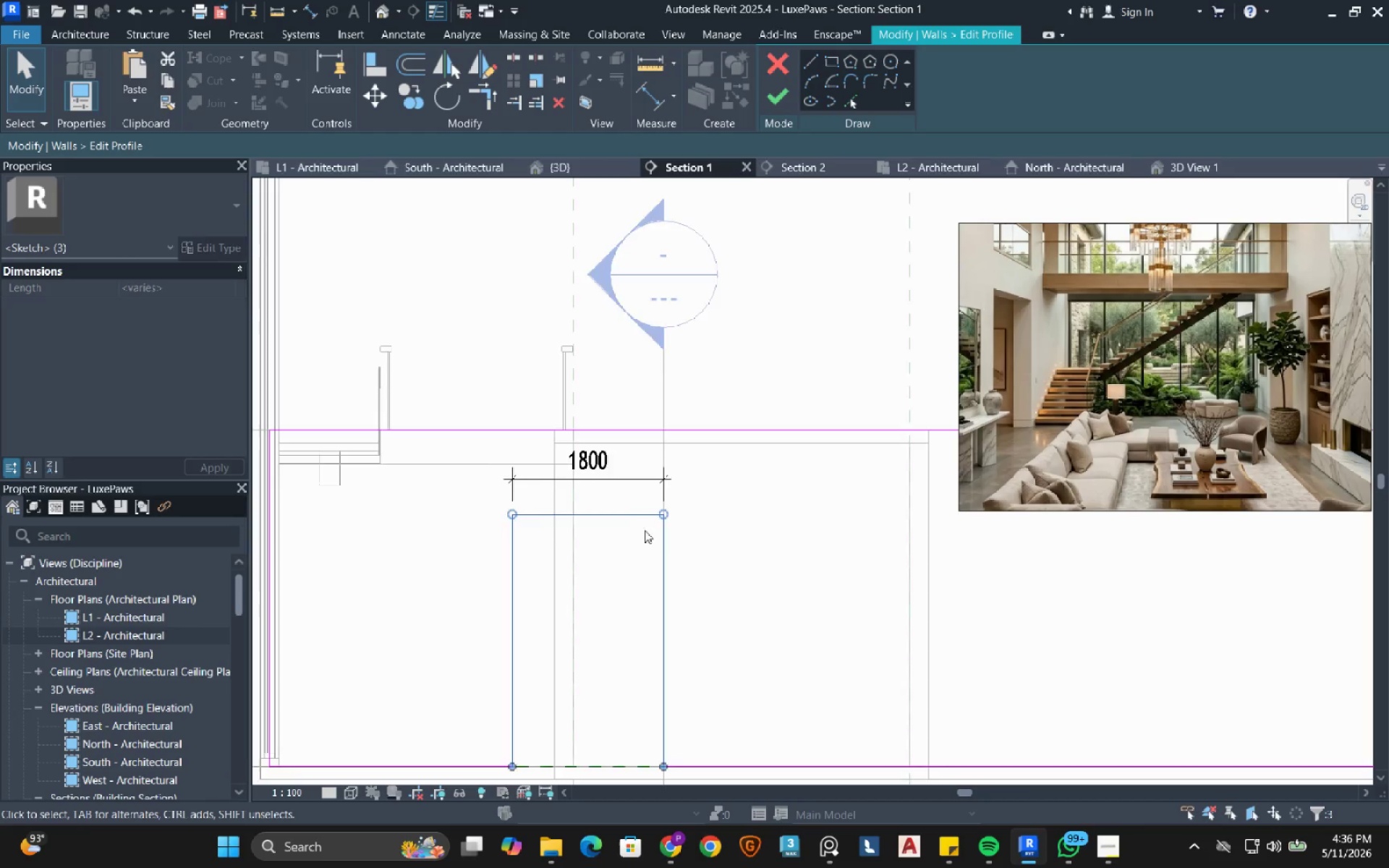 
scroll: coordinate [613, 519], scroll_direction: down, amount: 6.0
 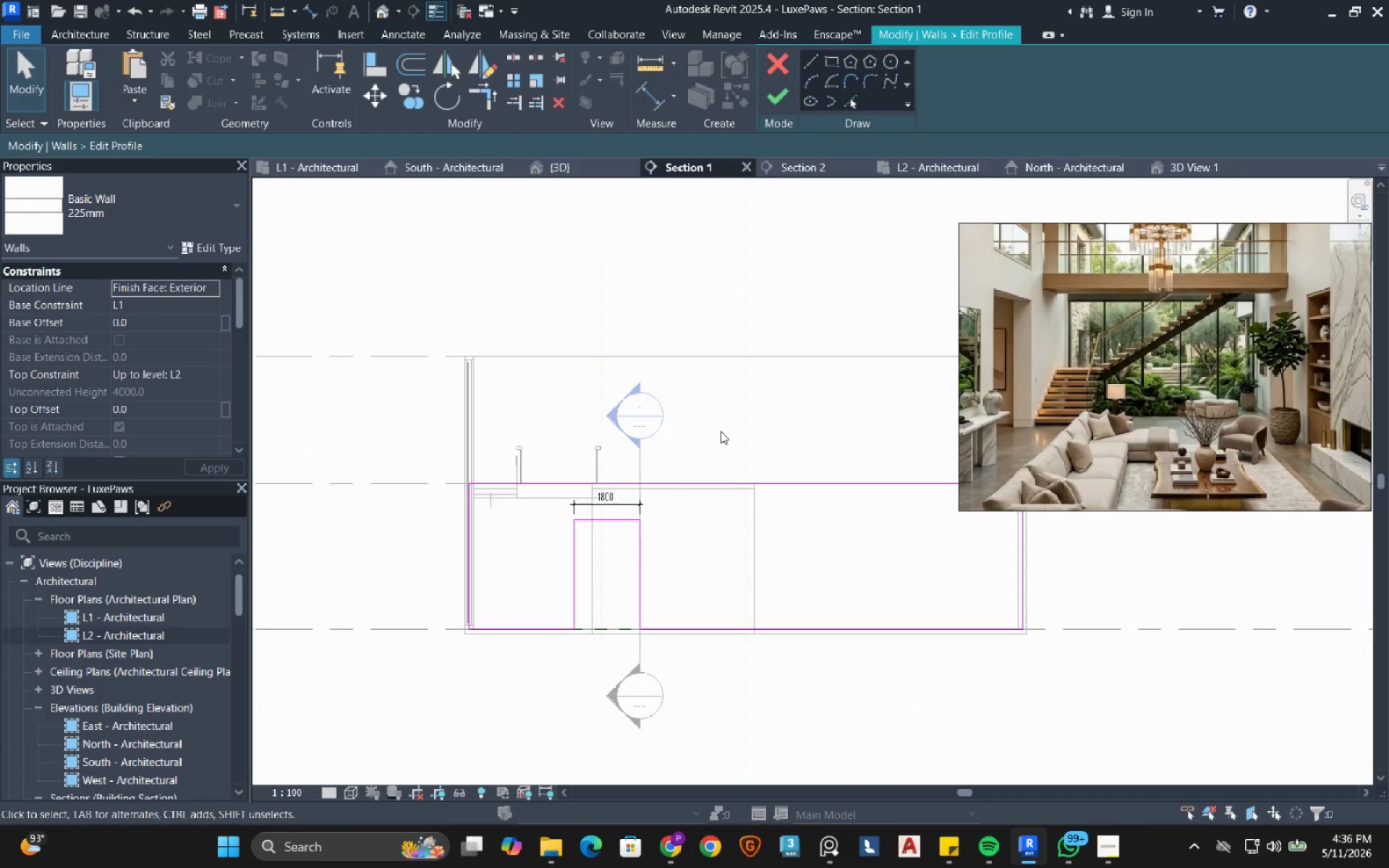 
wait(9.39)
 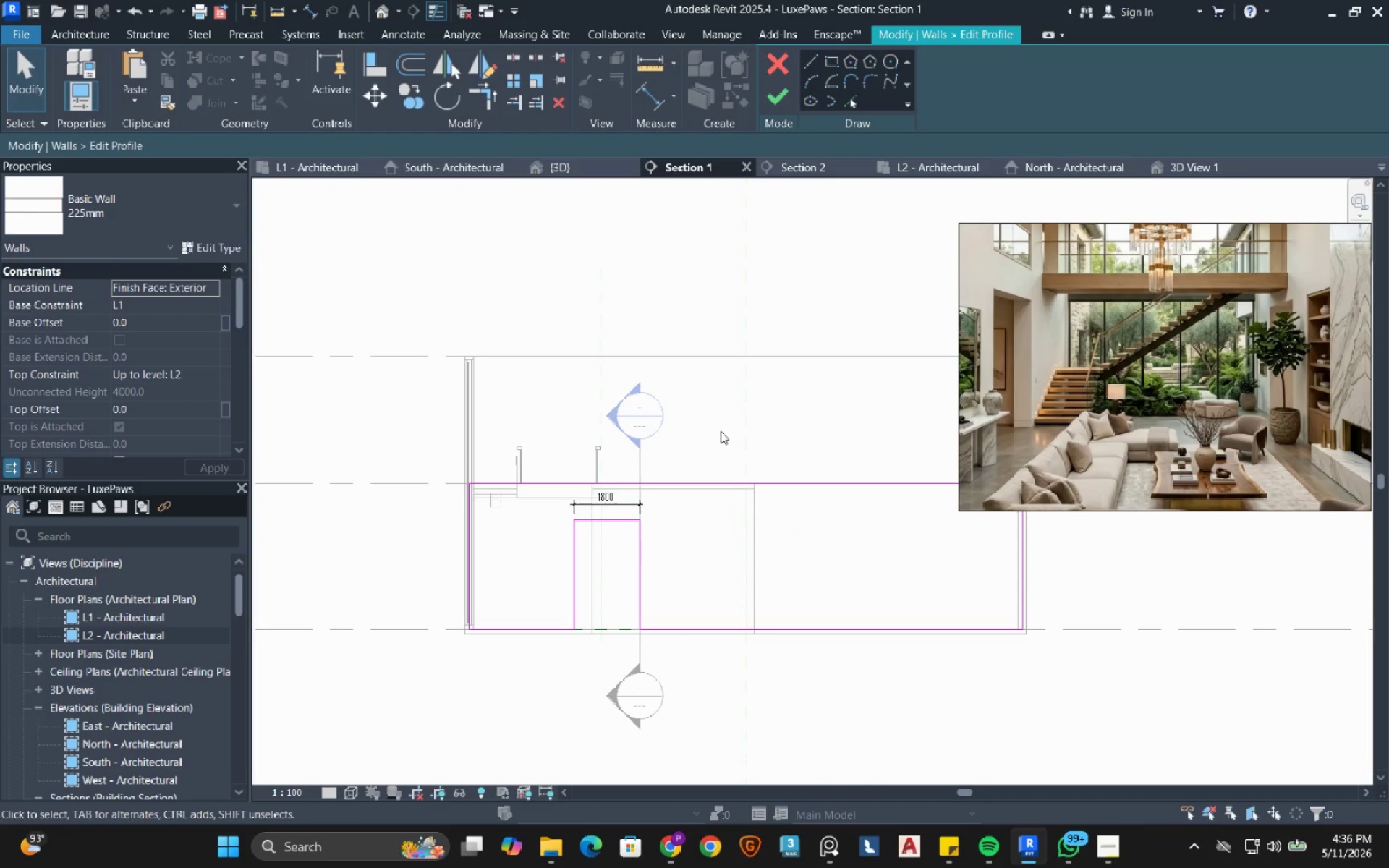 
scroll: coordinate [508, 561], scroll_direction: up, amount: 2.0
 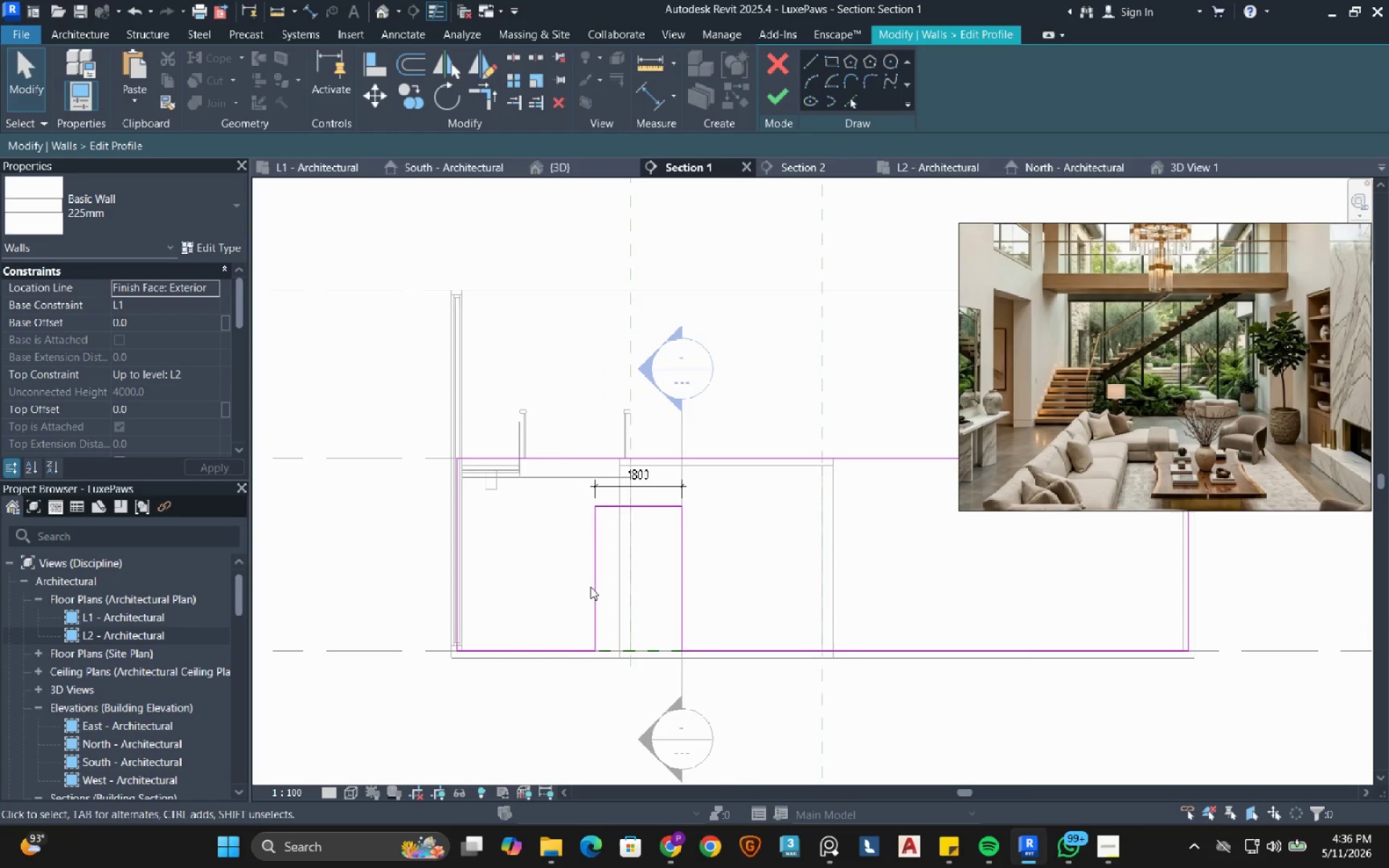 
left_click_drag(start_coordinate=[526, 688], to_coordinate=[742, 472])
 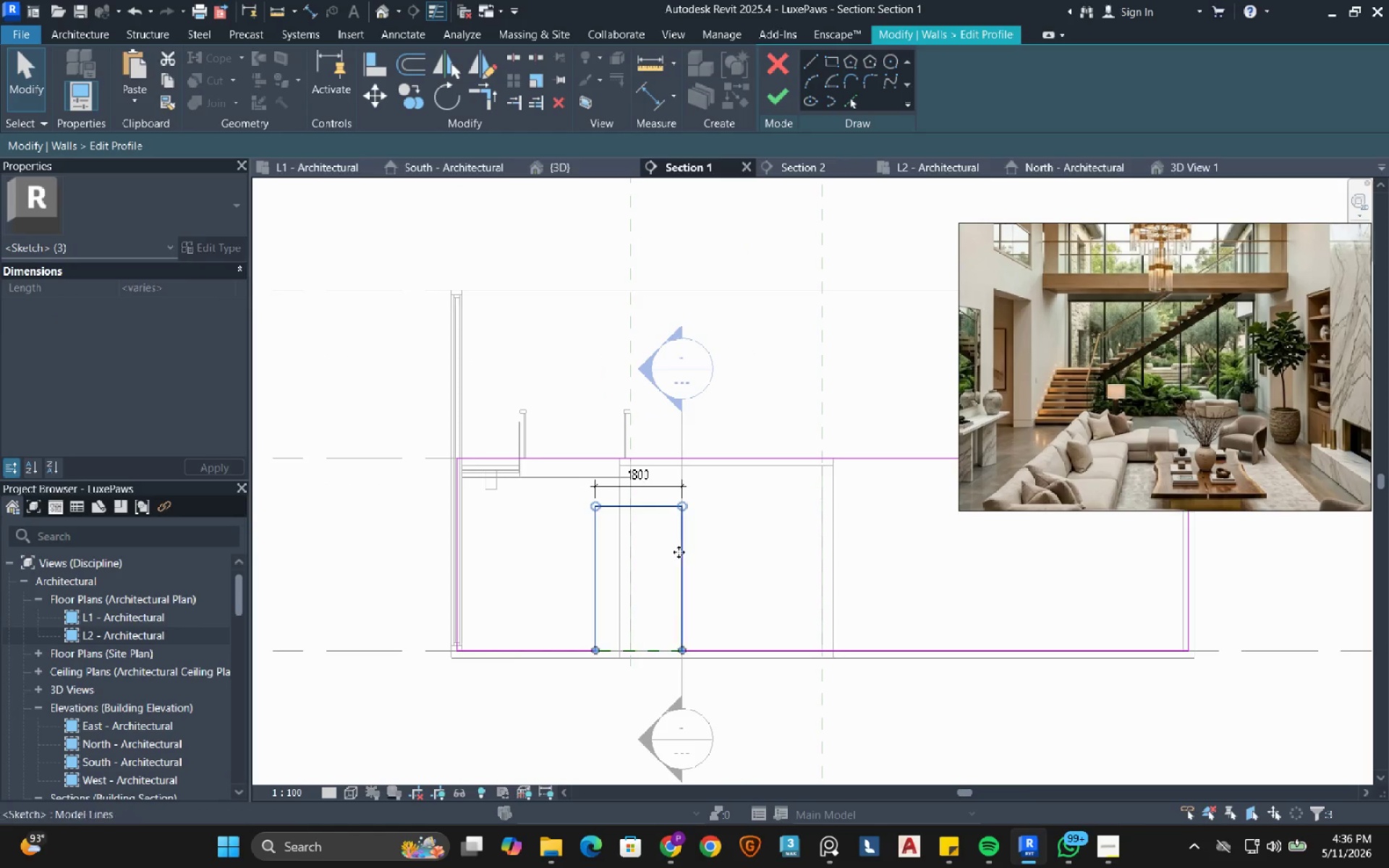 
scroll: coordinate [656, 553], scroll_direction: up, amount: 3.0
 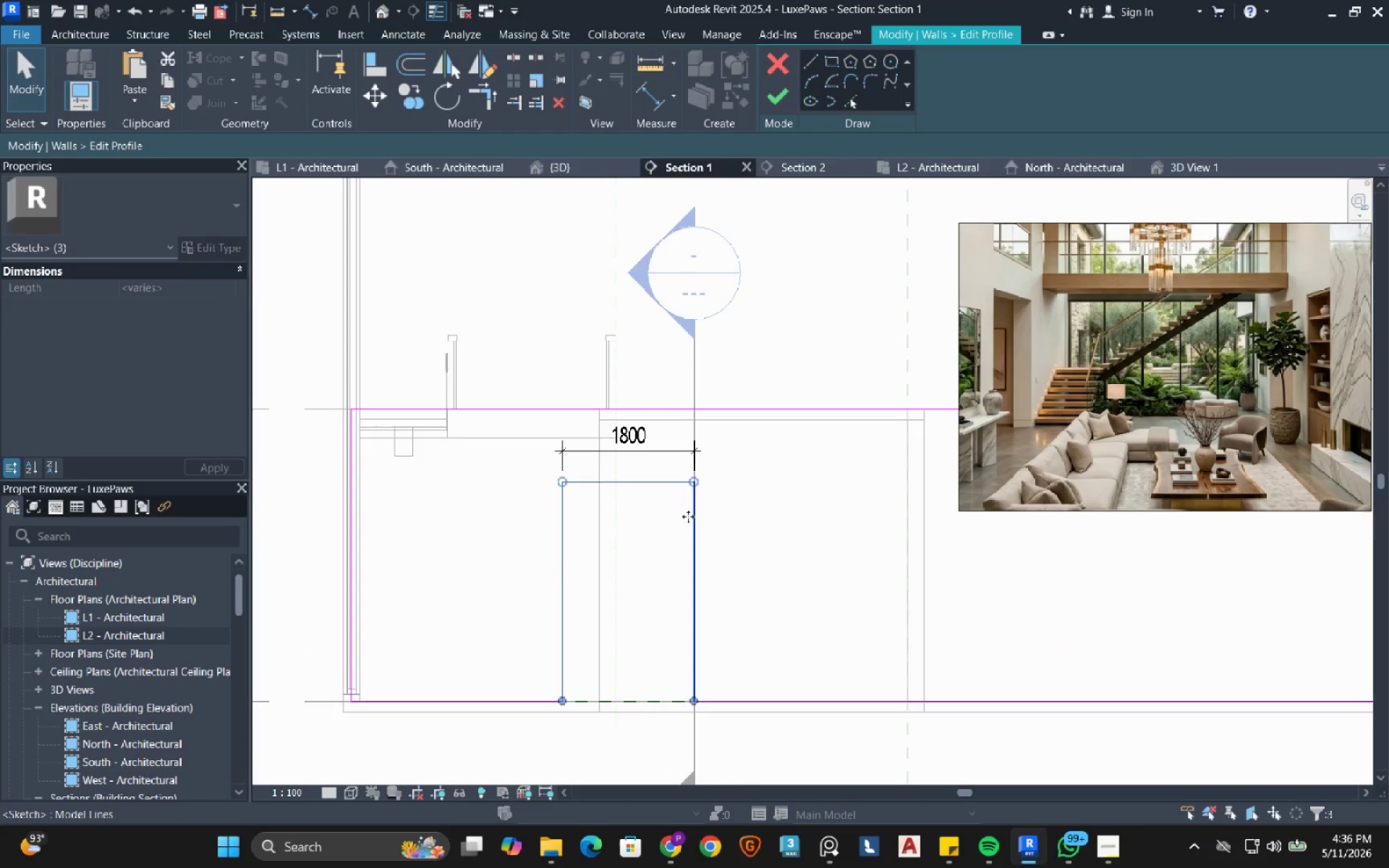 
left_click_drag(start_coordinate=[688, 516], to_coordinate=[597, 544])
 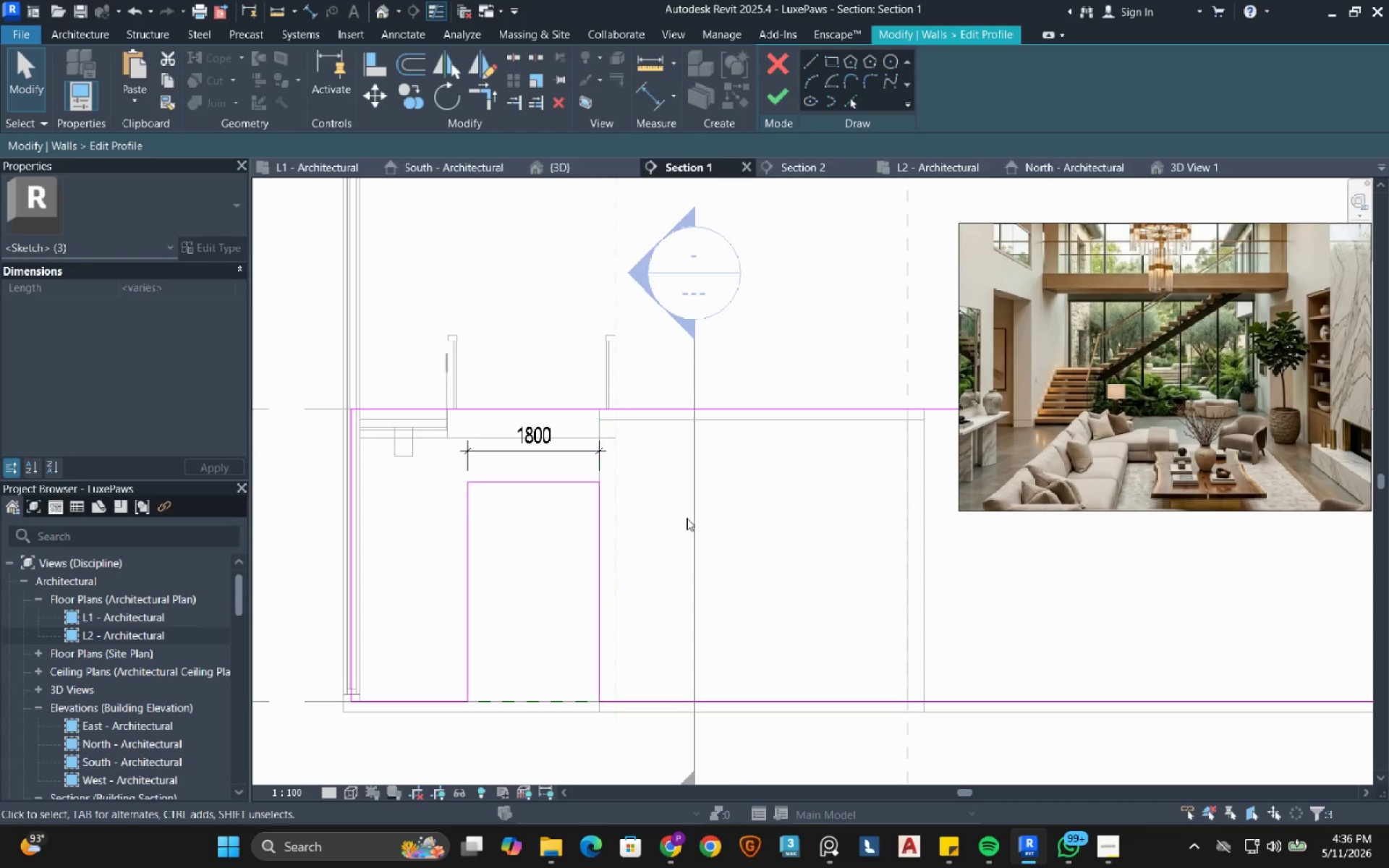 
left_click([687, 518])
 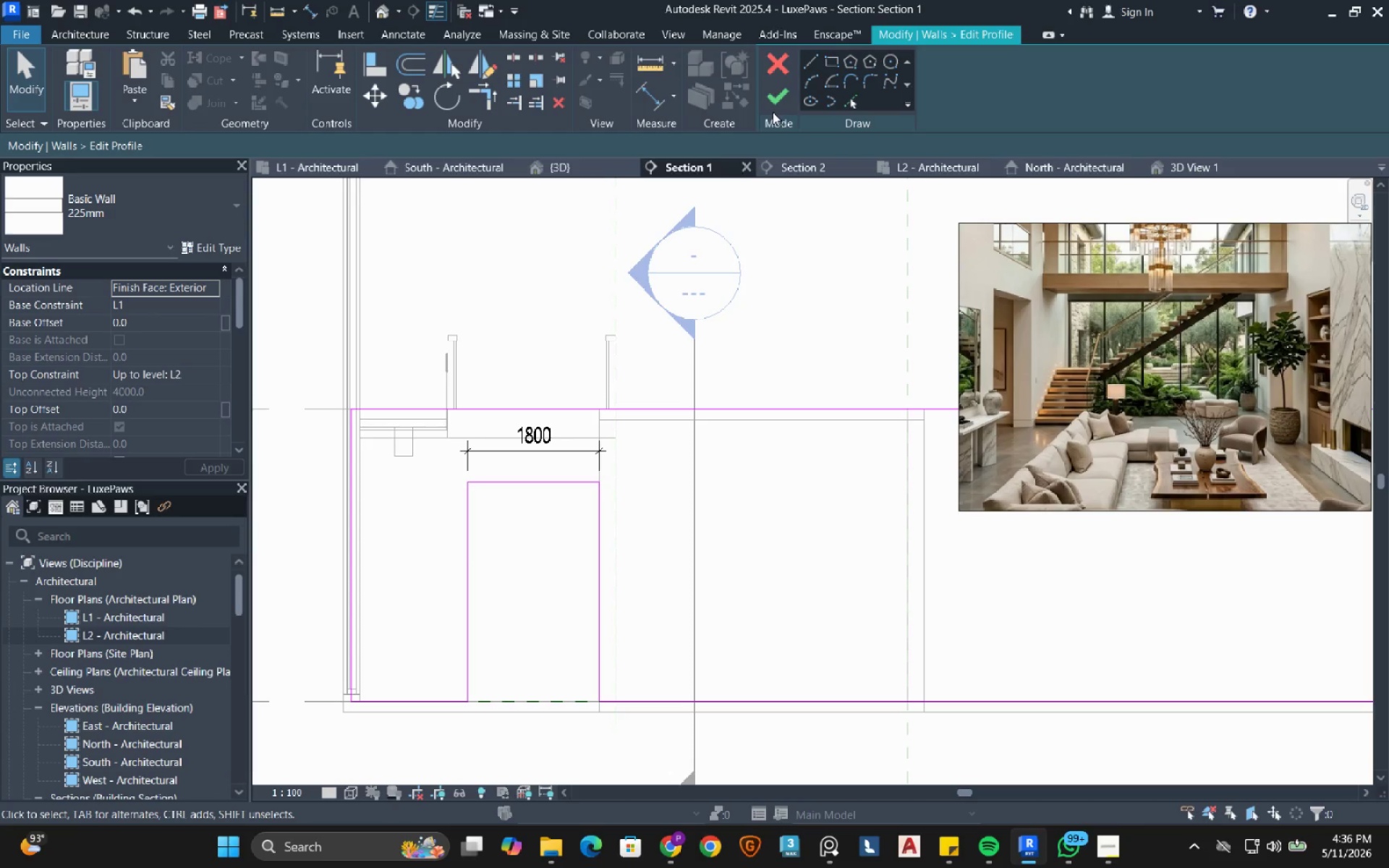 
double_click([770, 104])
 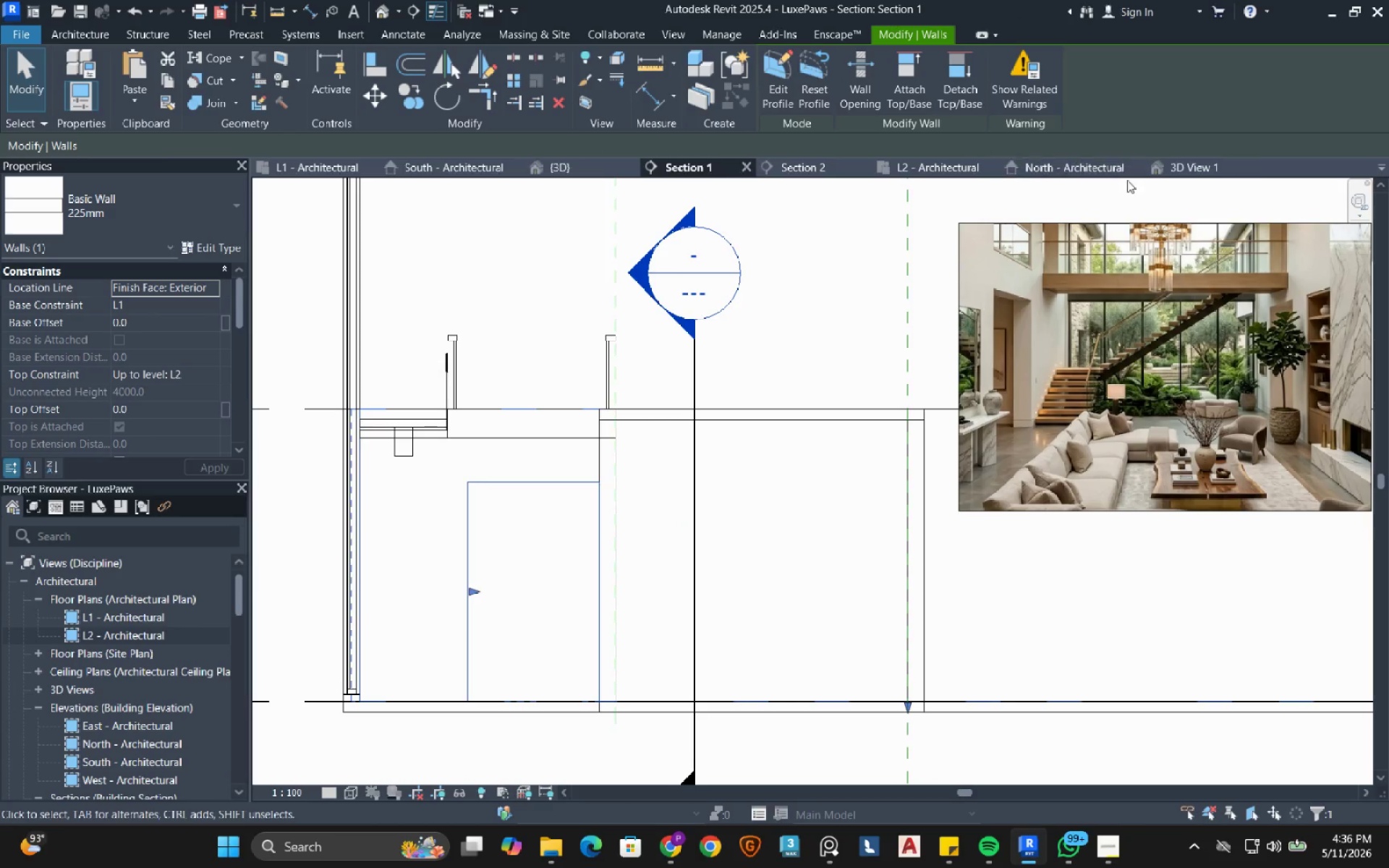 
left_click([1173, 171])
 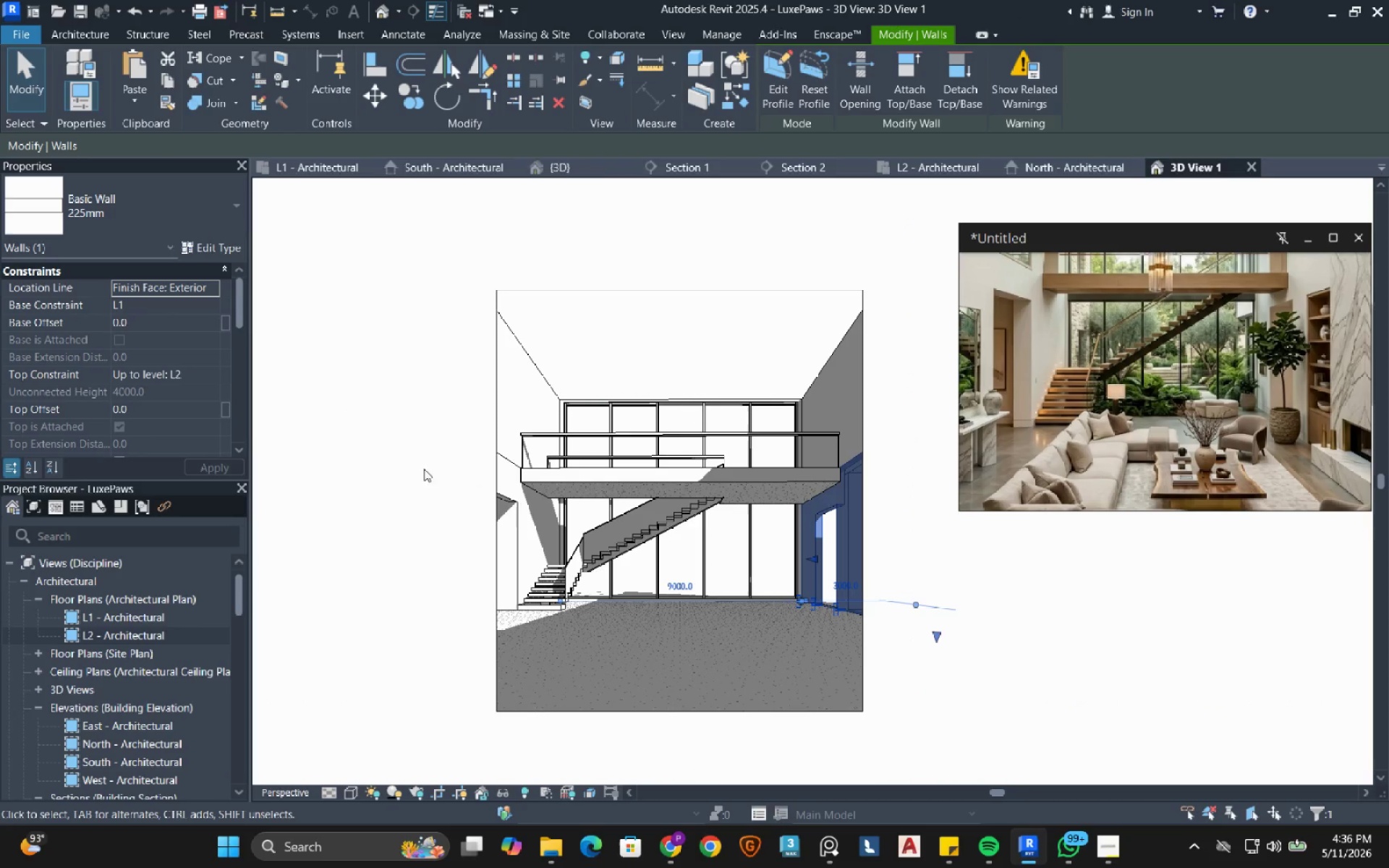 
left_click([382, 470])
 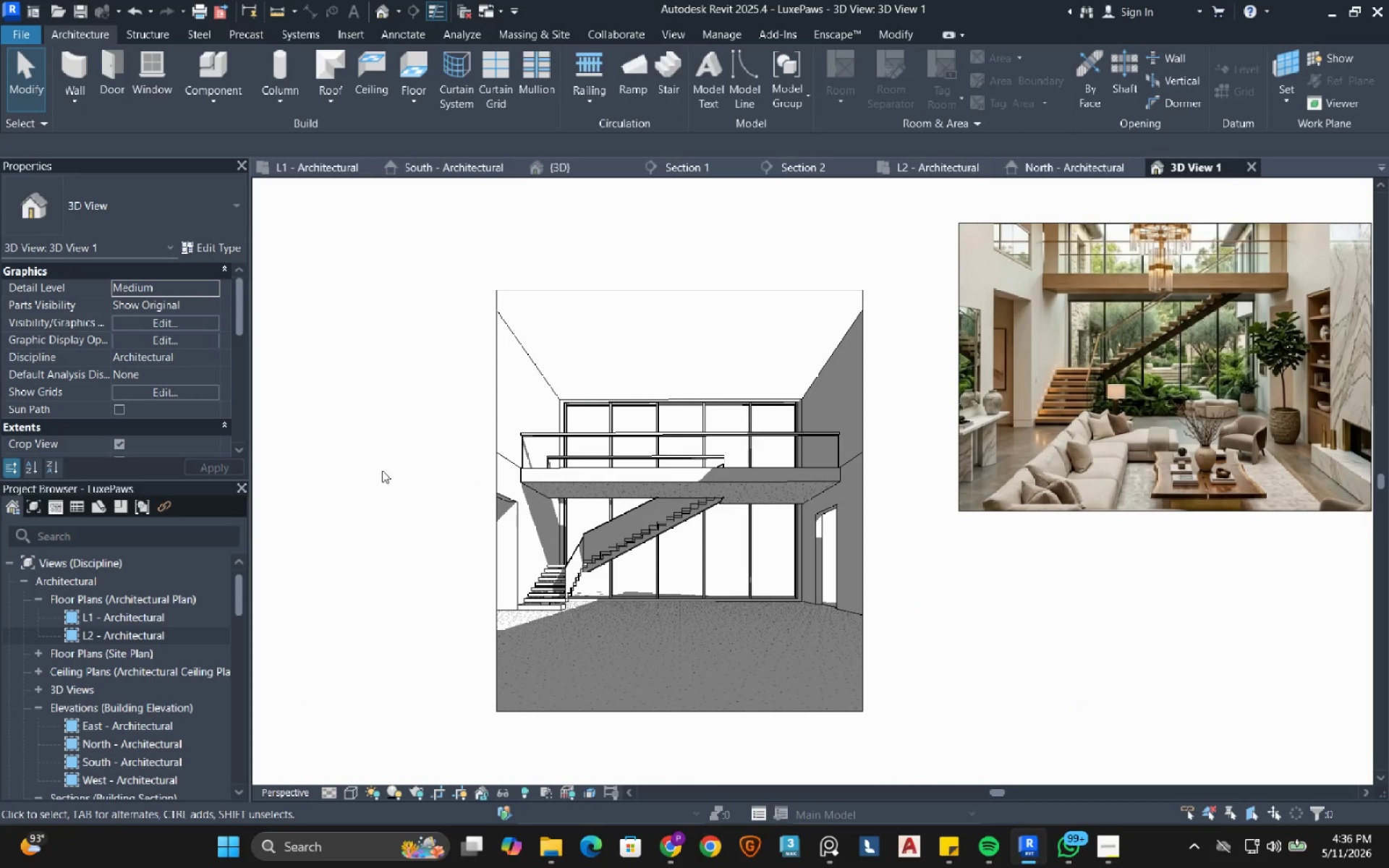 
wait(5.56)
 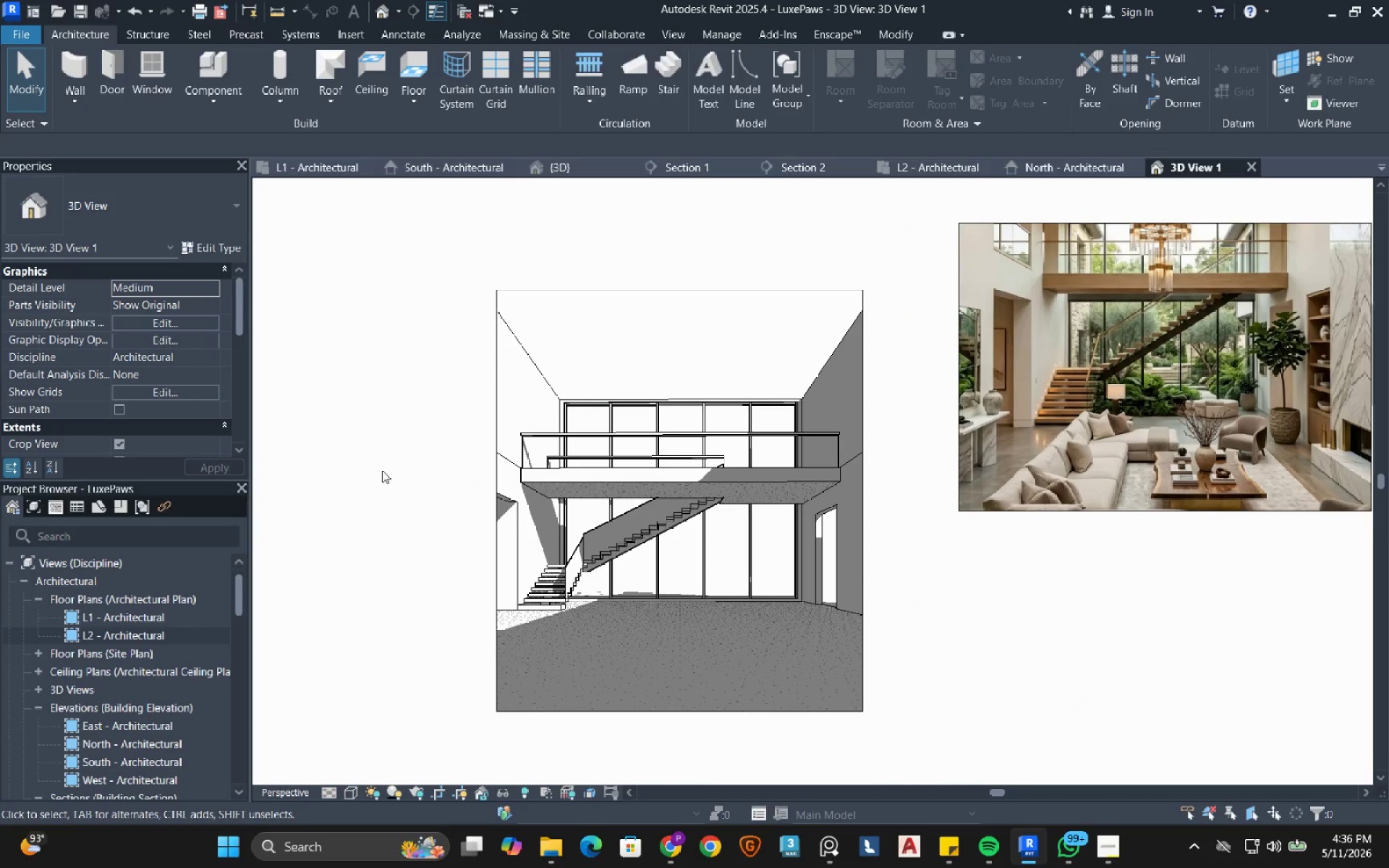 
left_click([320, 165])
 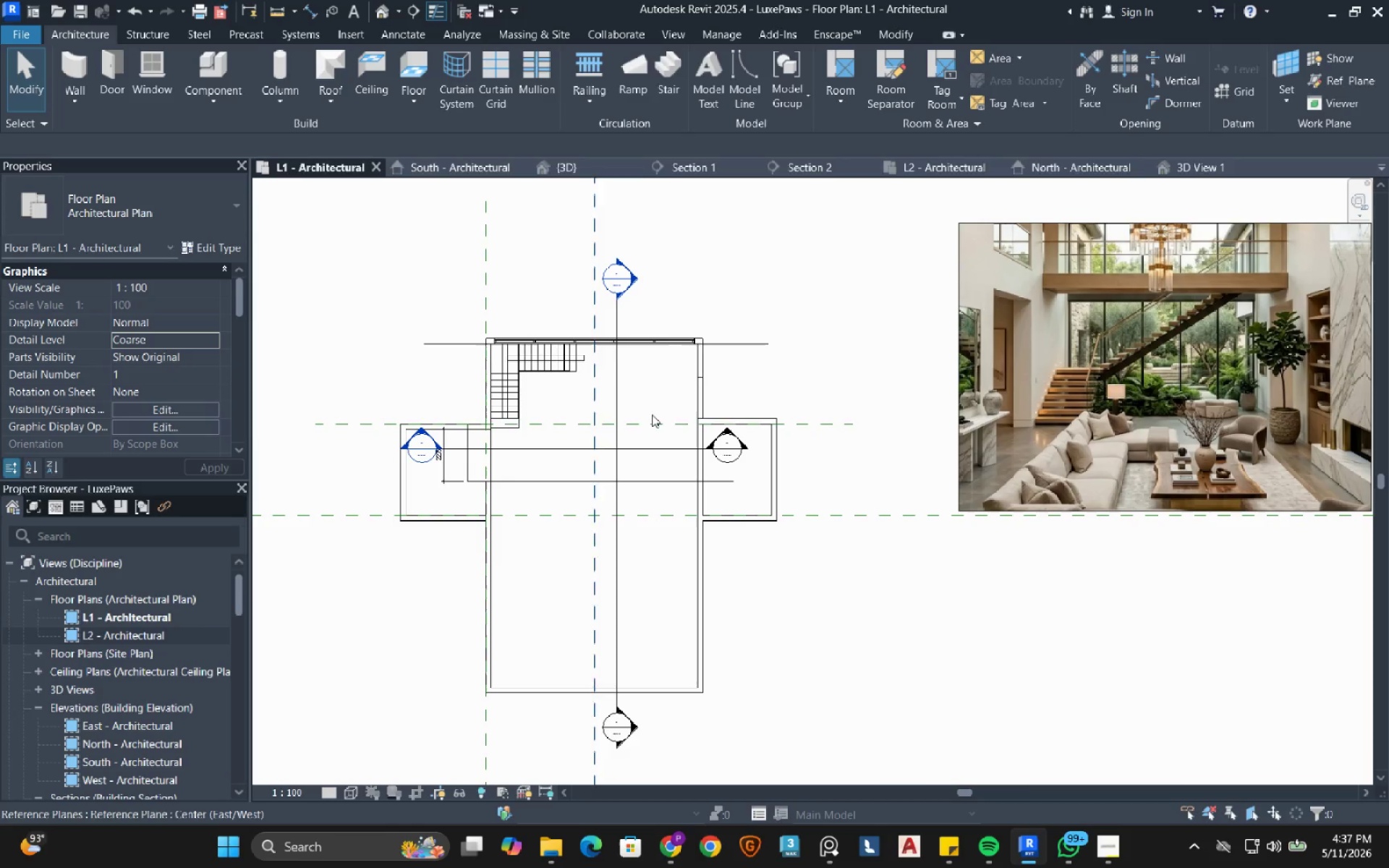 
scroll: coordinate [732, 428], scroll_direction: up, amount: 6.0
 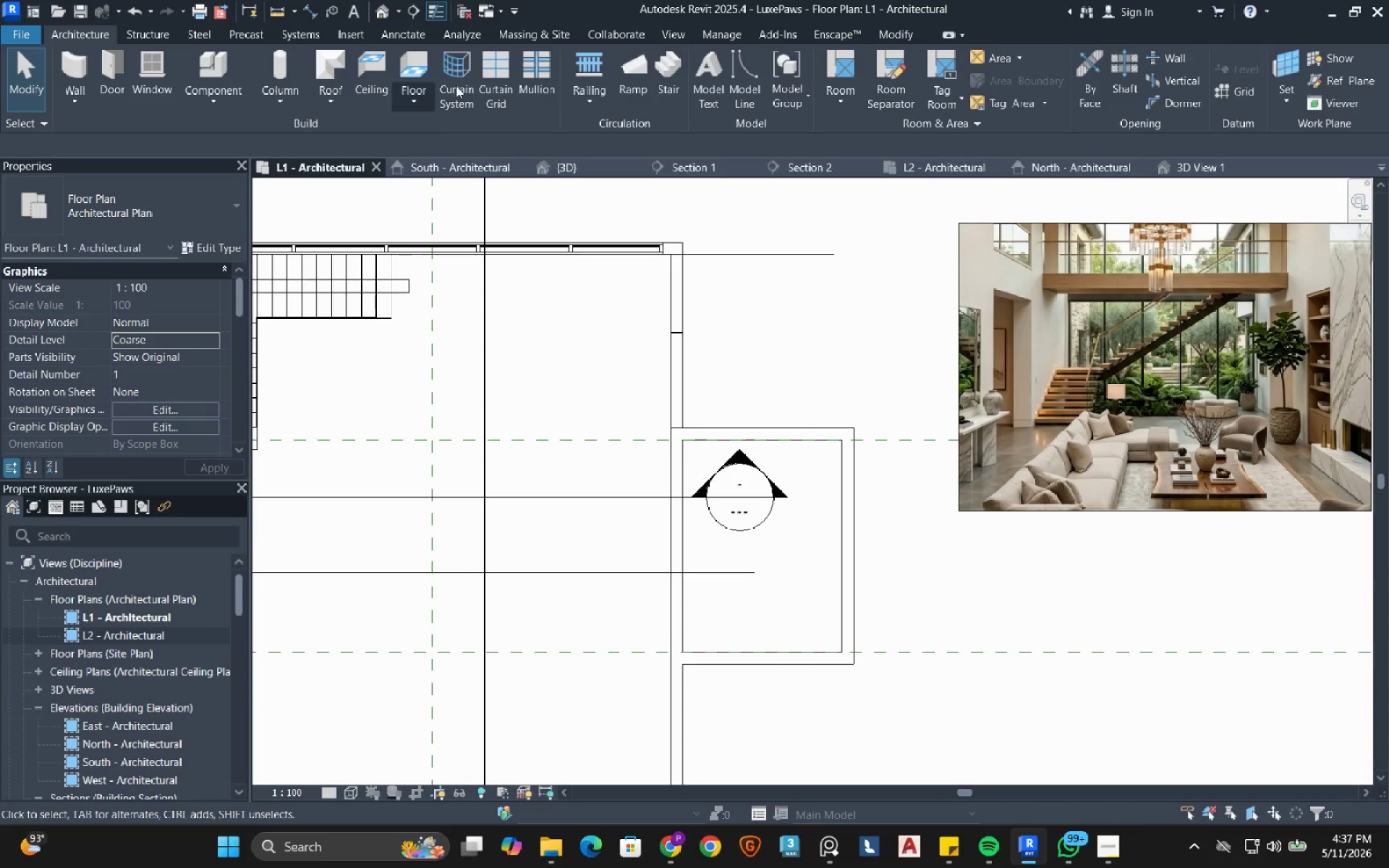 
left_click([901, 42])
 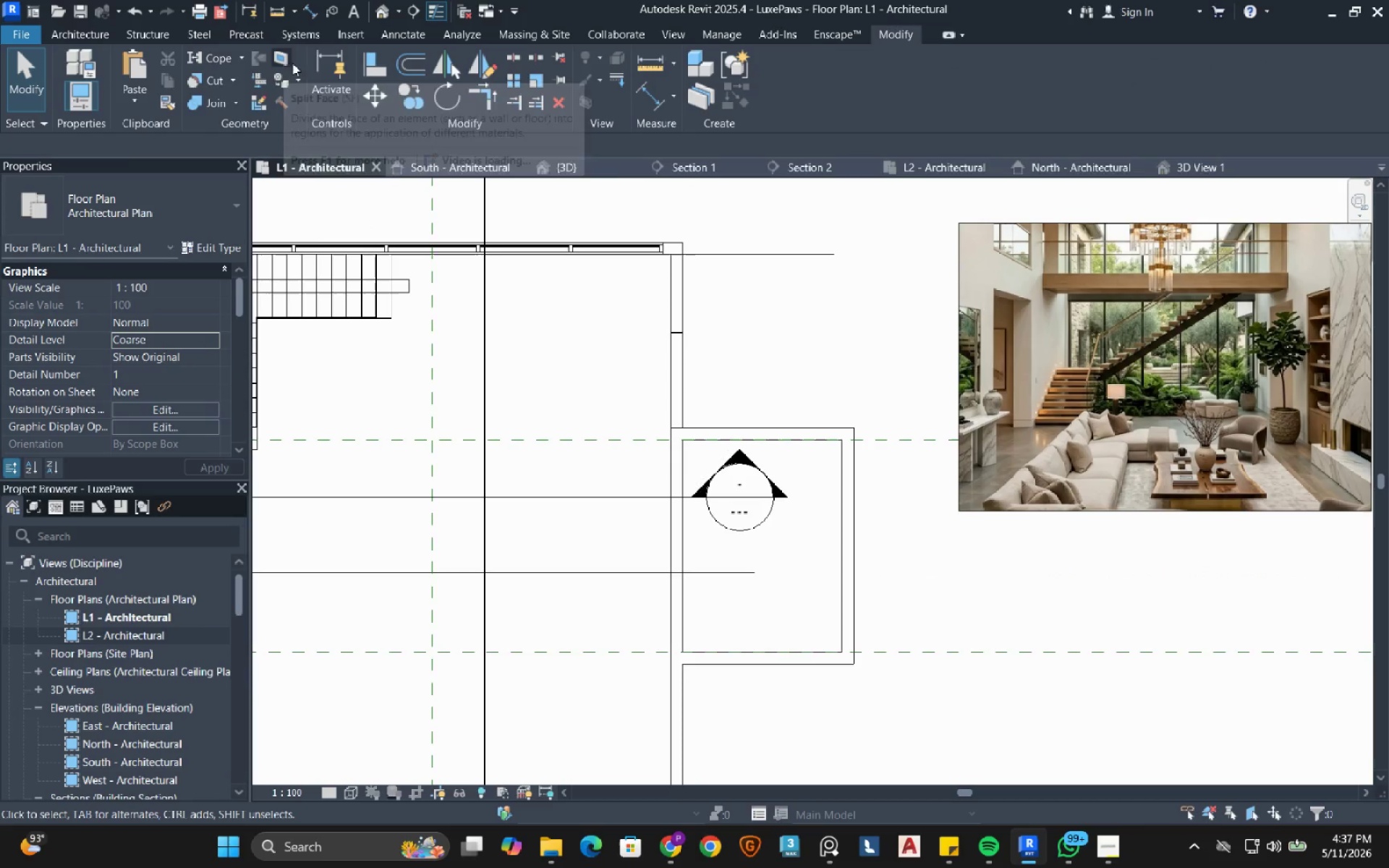 
left_click([371, 72])
 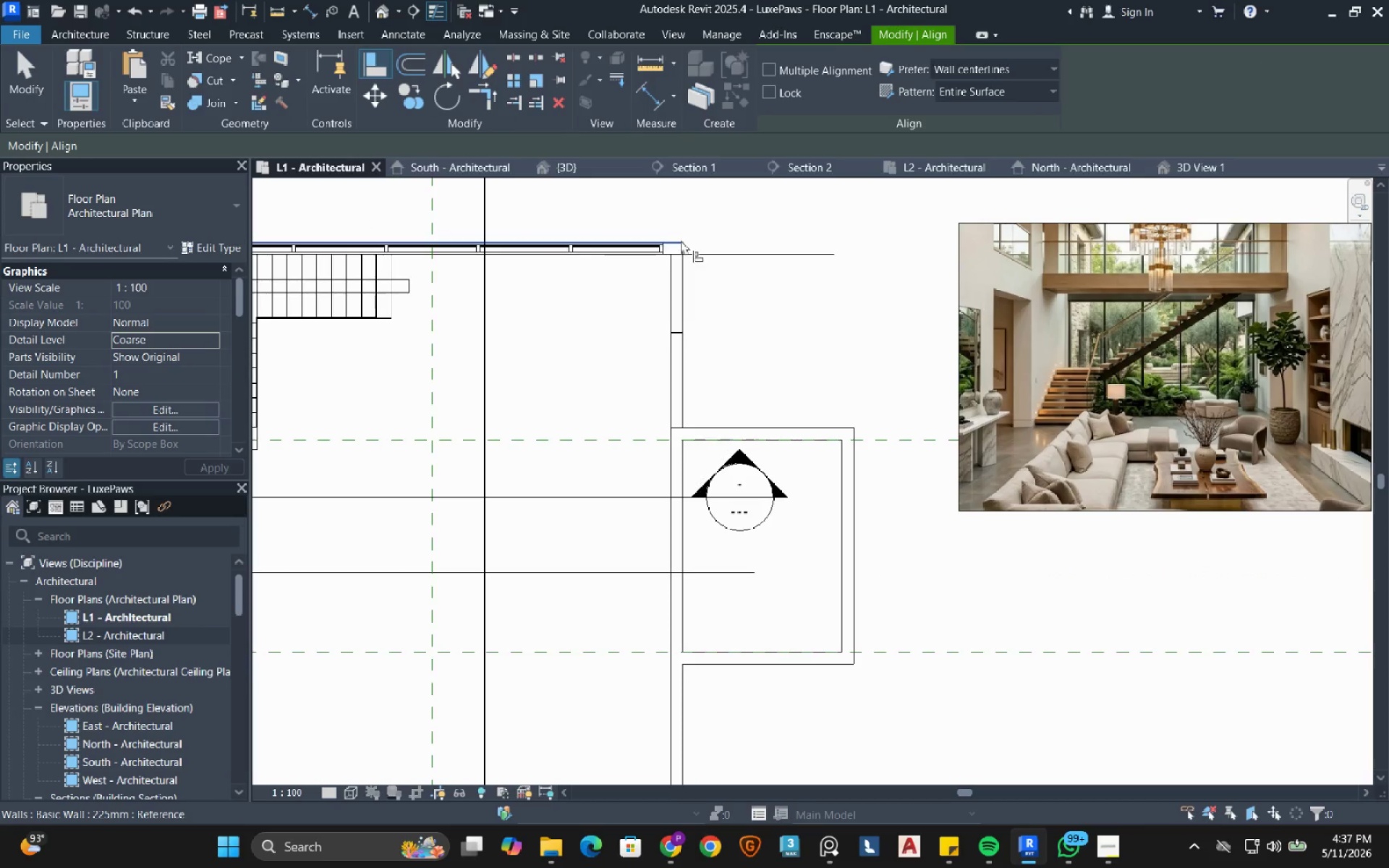 
left_click([671, 240])
 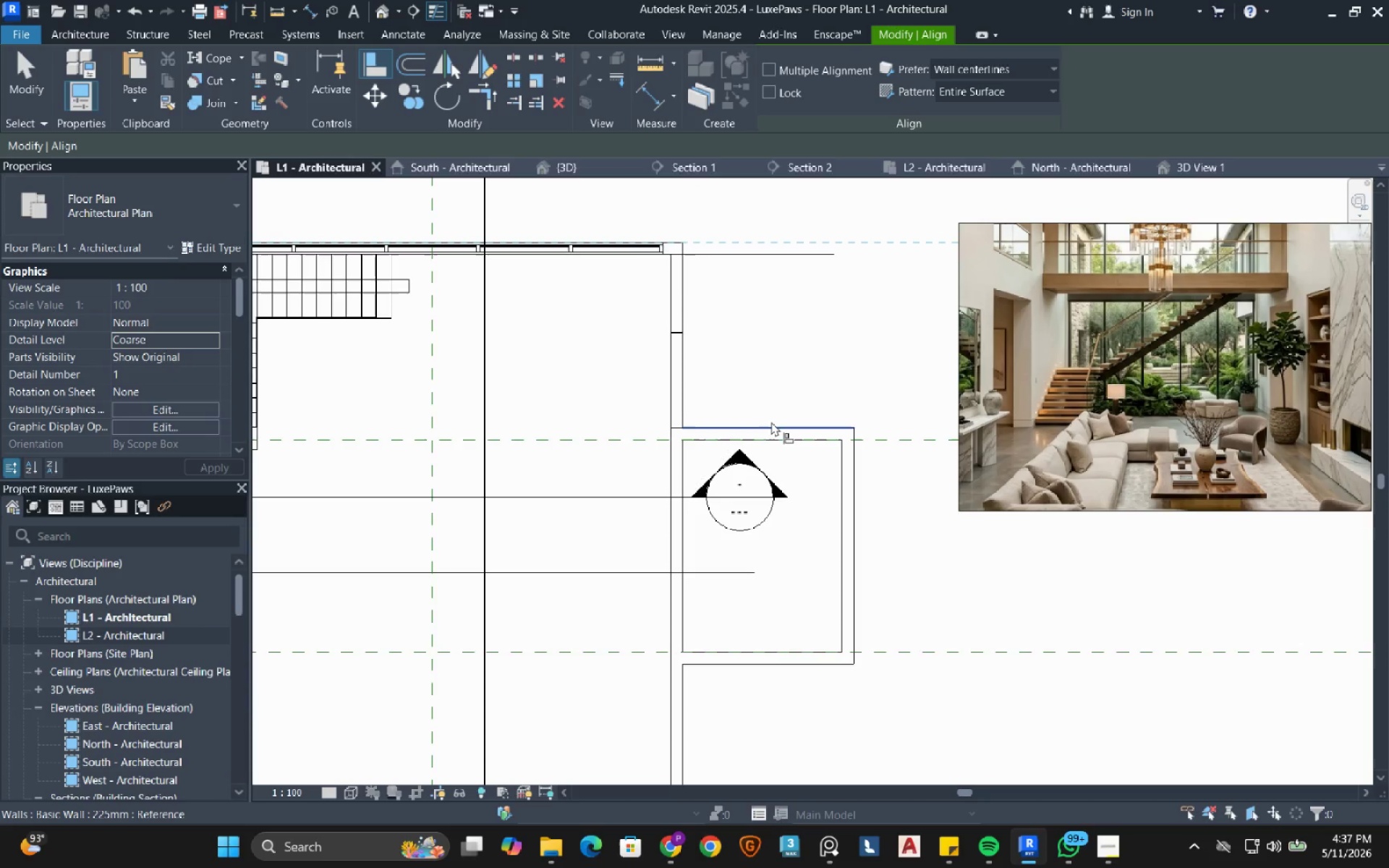 
left_click([771, 422])
 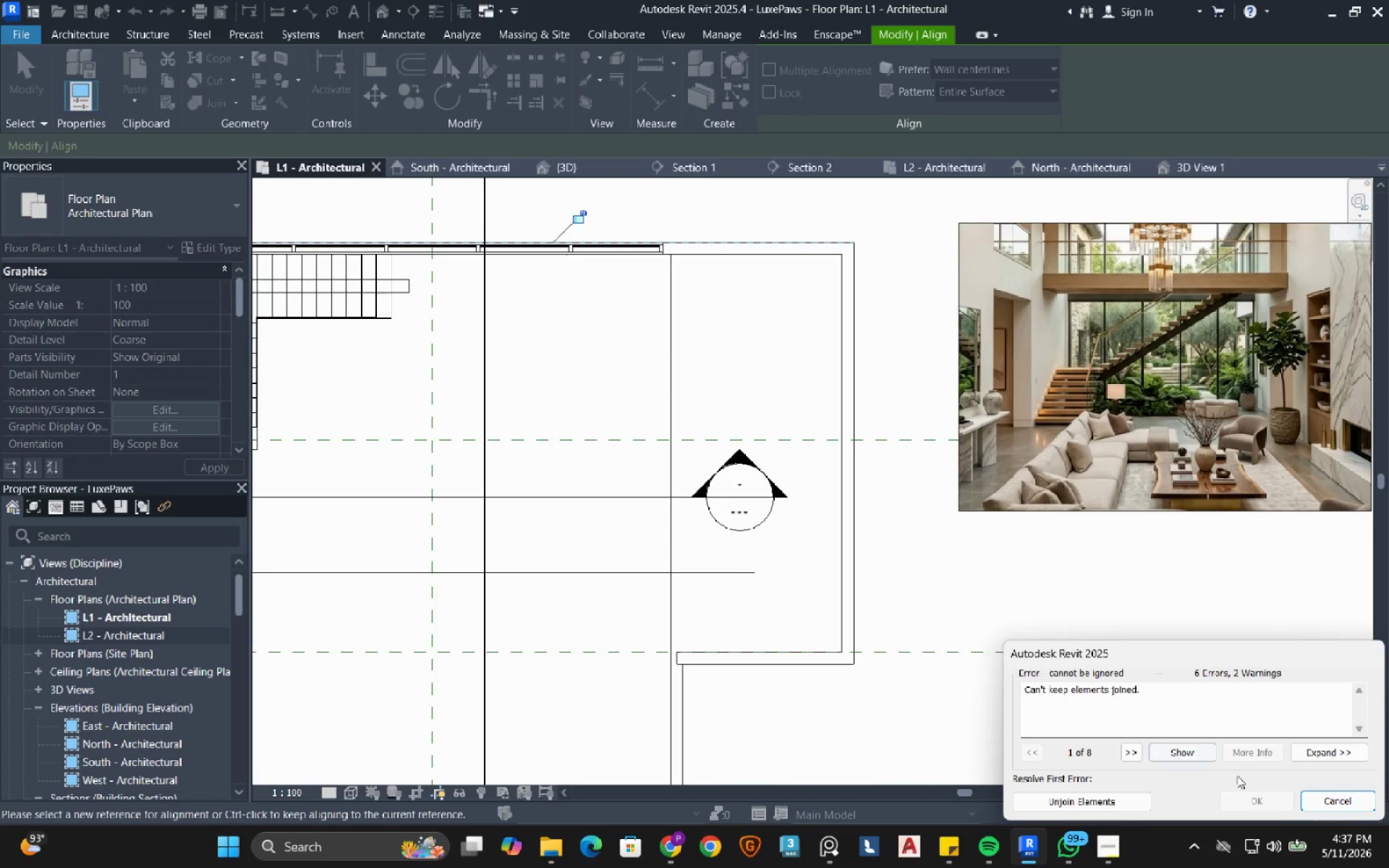 
left_click([1331, 799])
 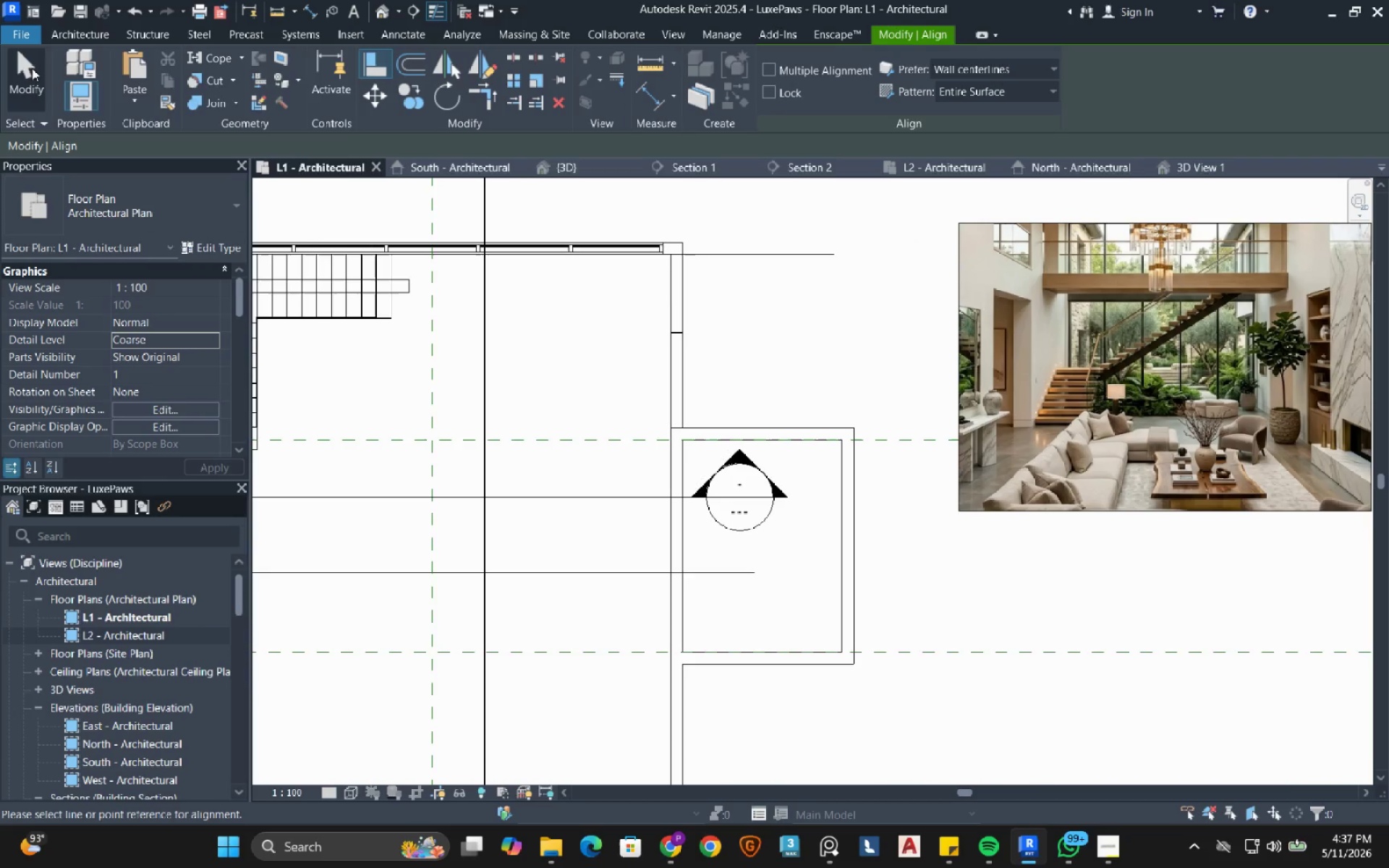 
left_click([35, 82])
 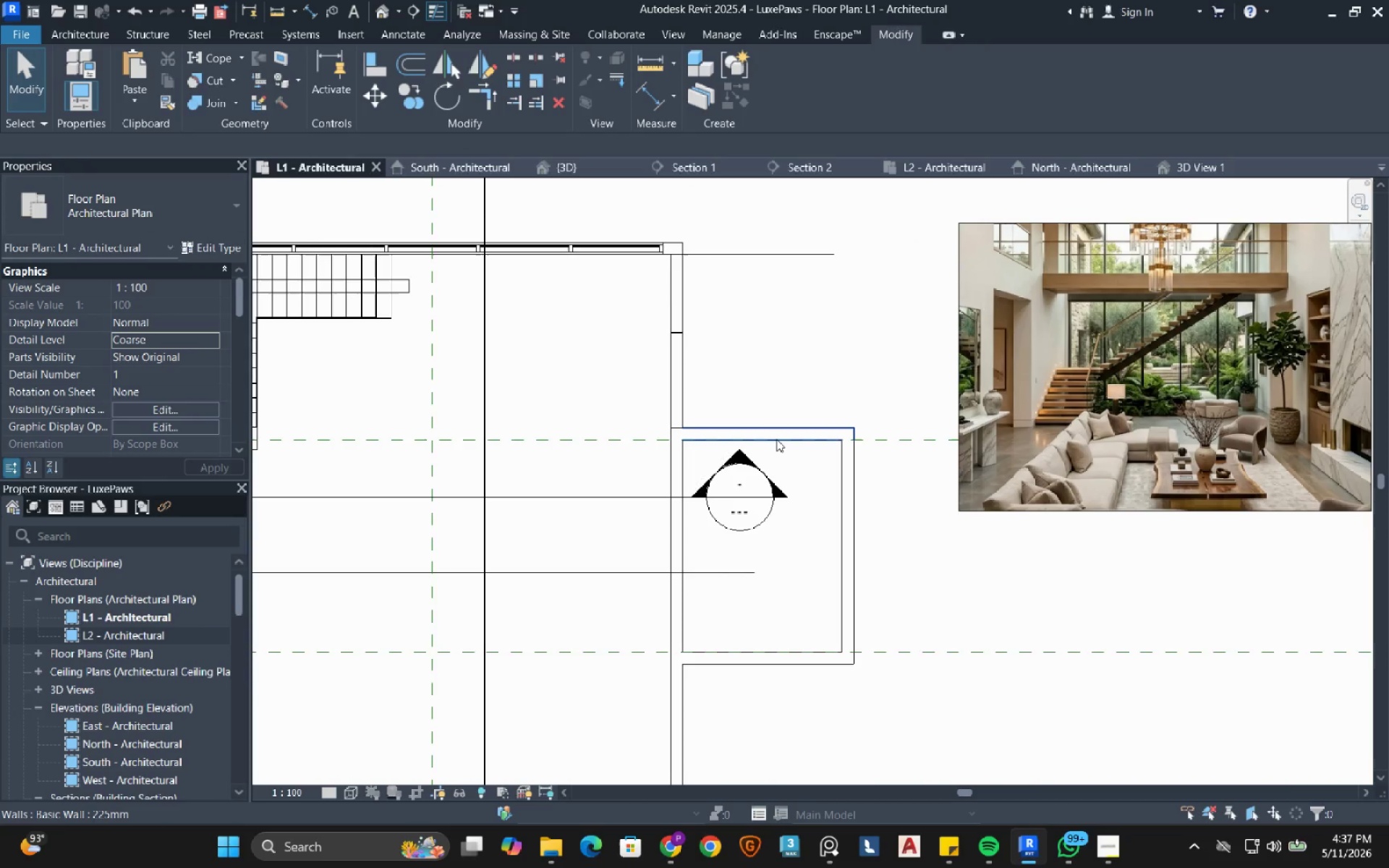 
left_click([776, 438])
 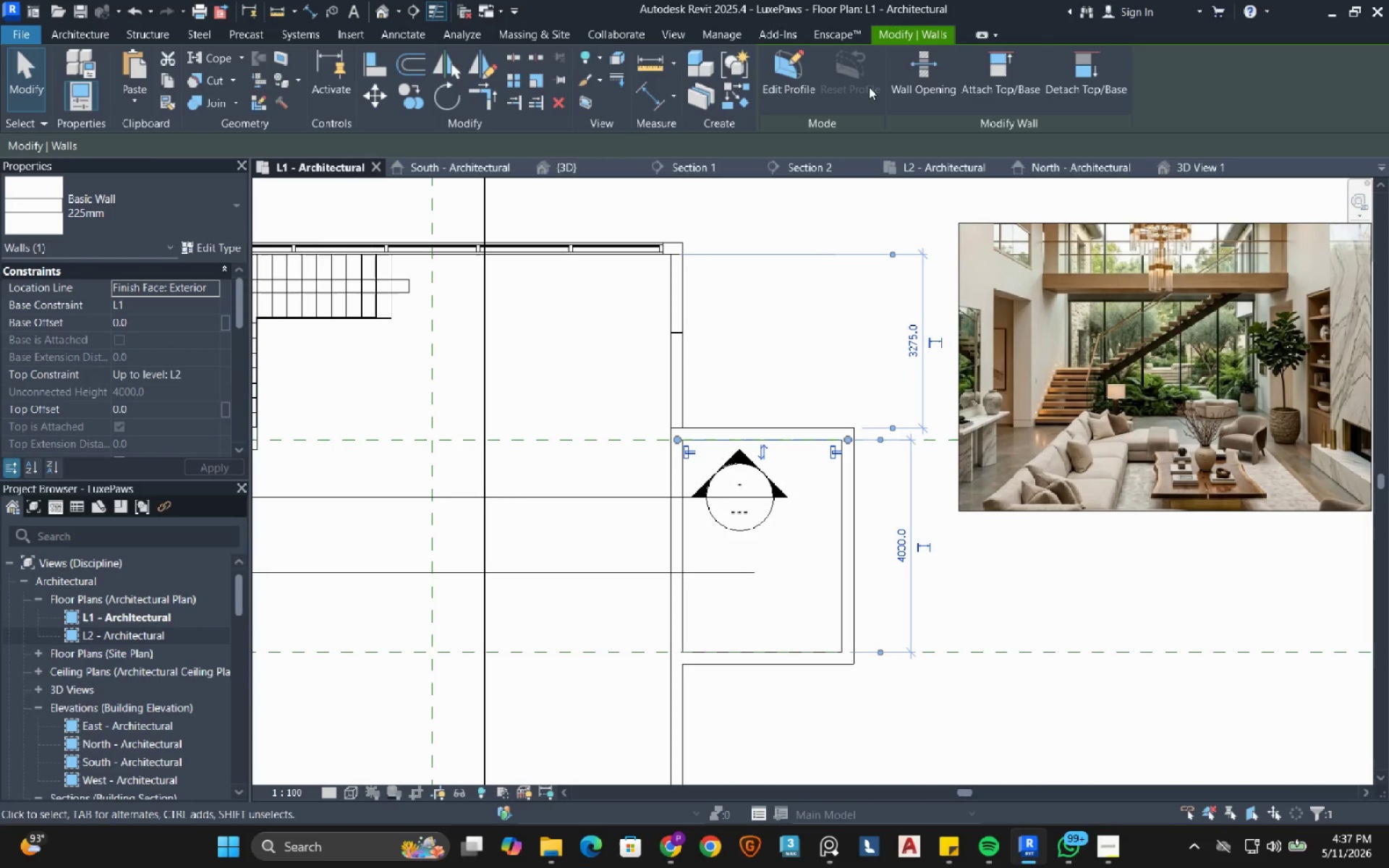 
left_click([727, 99])
 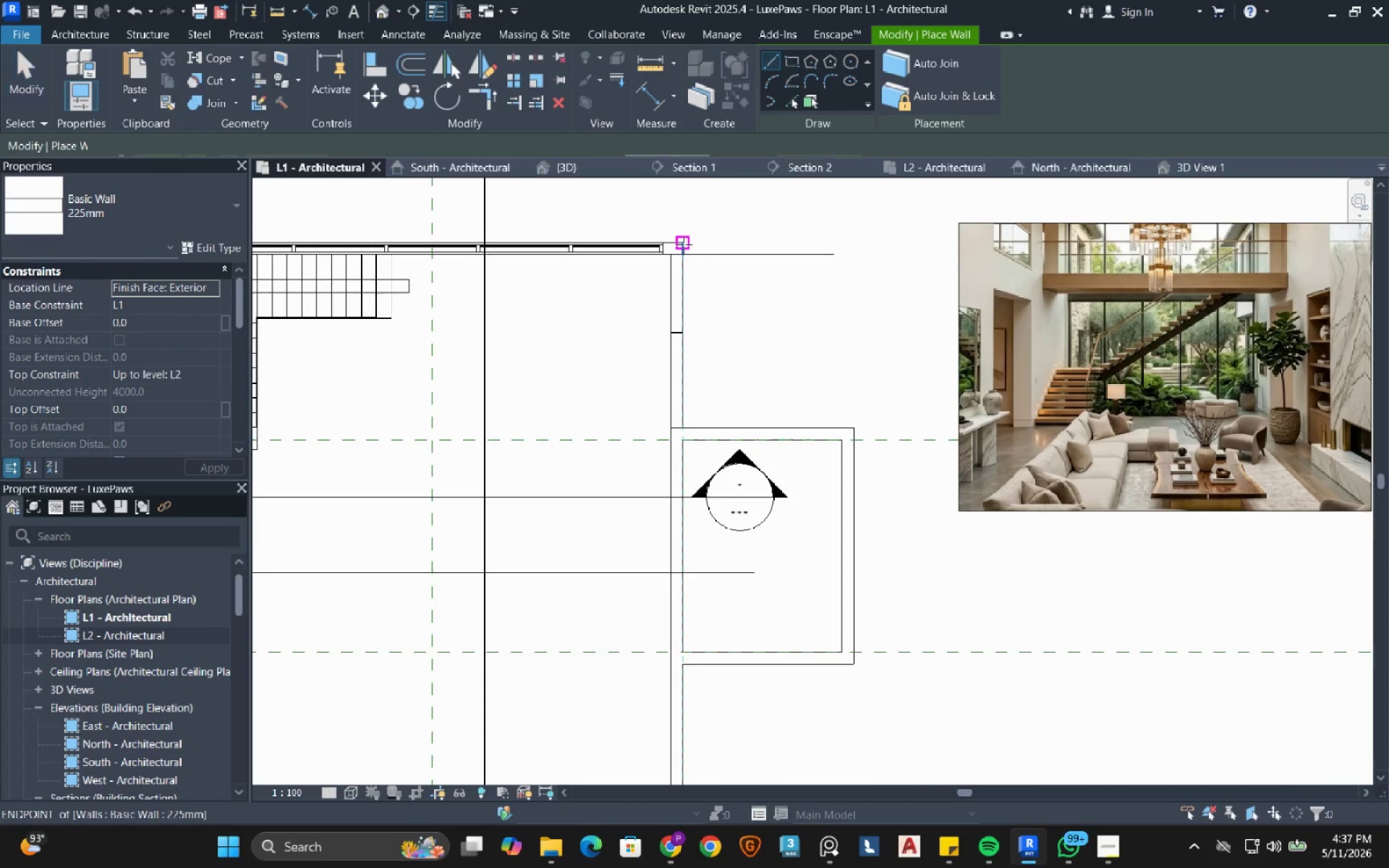 
left_click([684, 244])
 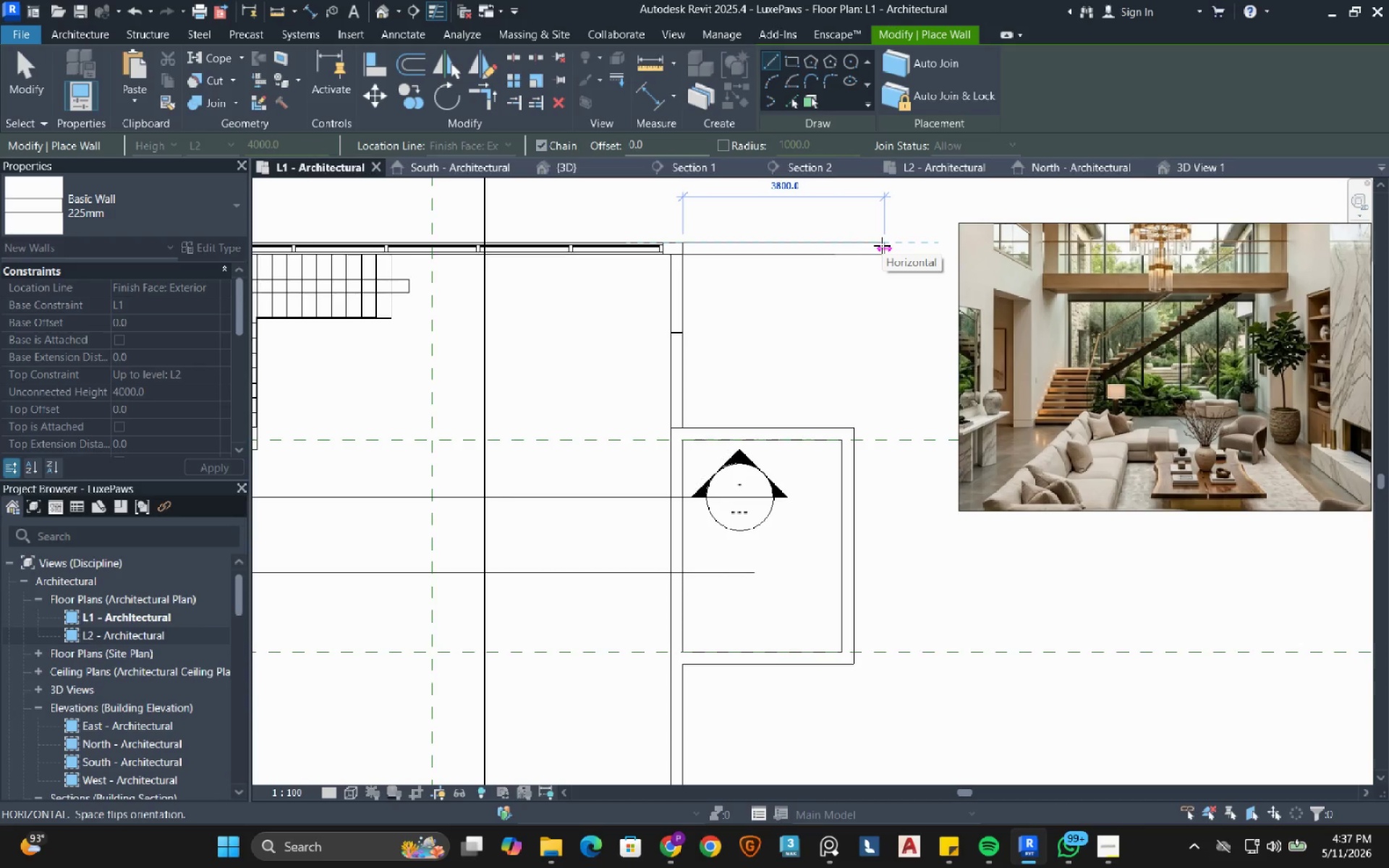 
left_click([867, 249])
 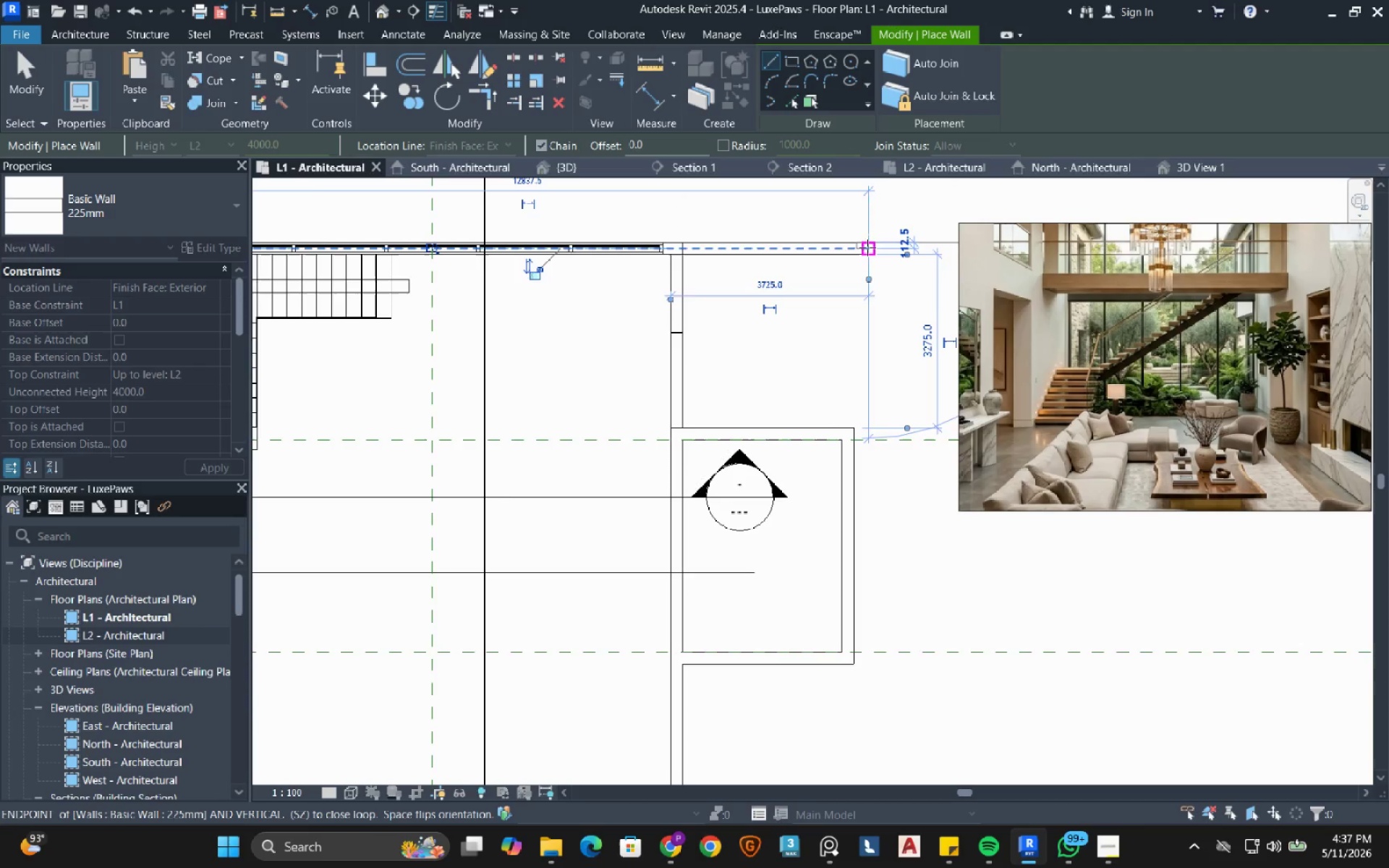 
right_click([867, 247])
 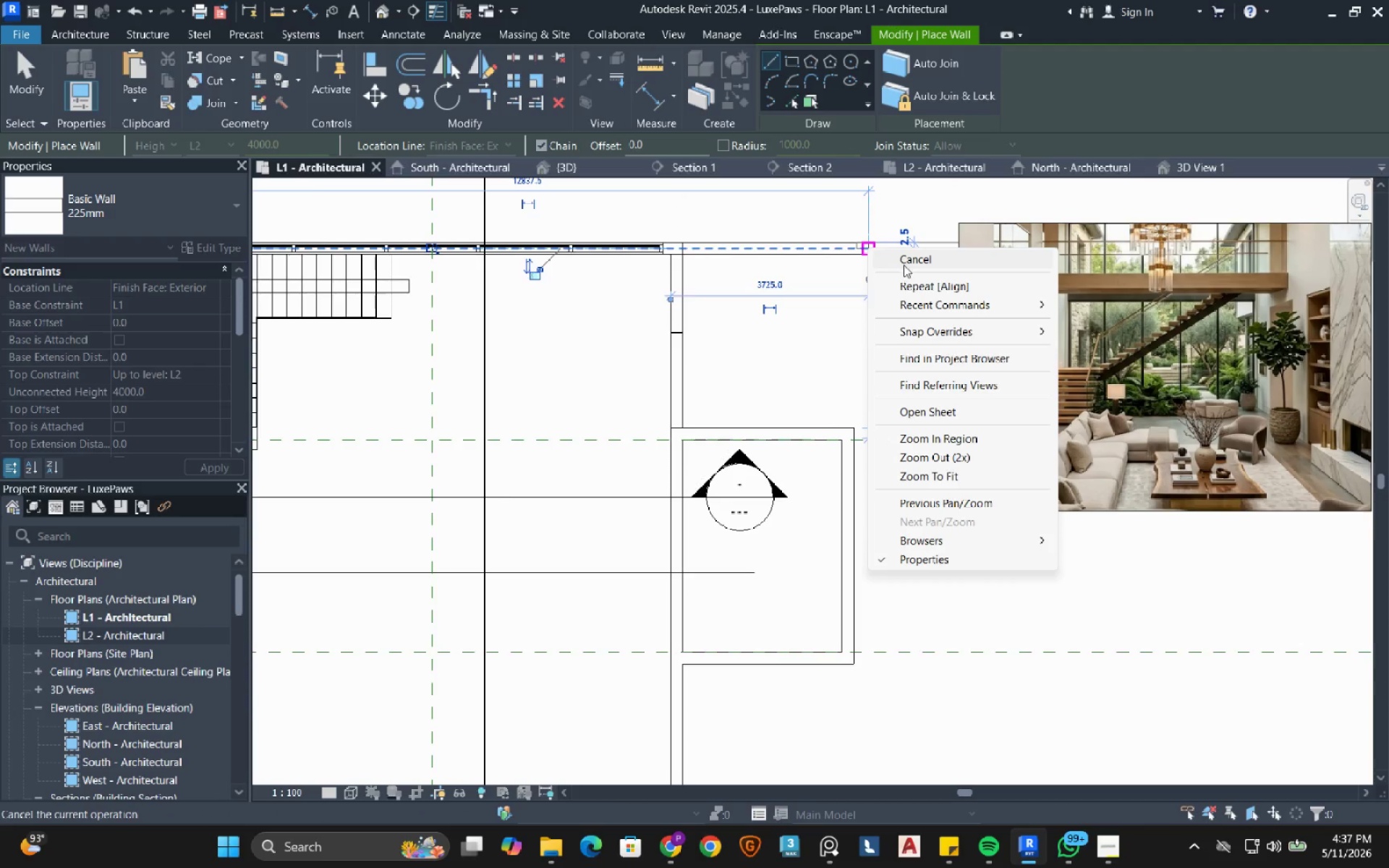 
left_click([906, 261])
 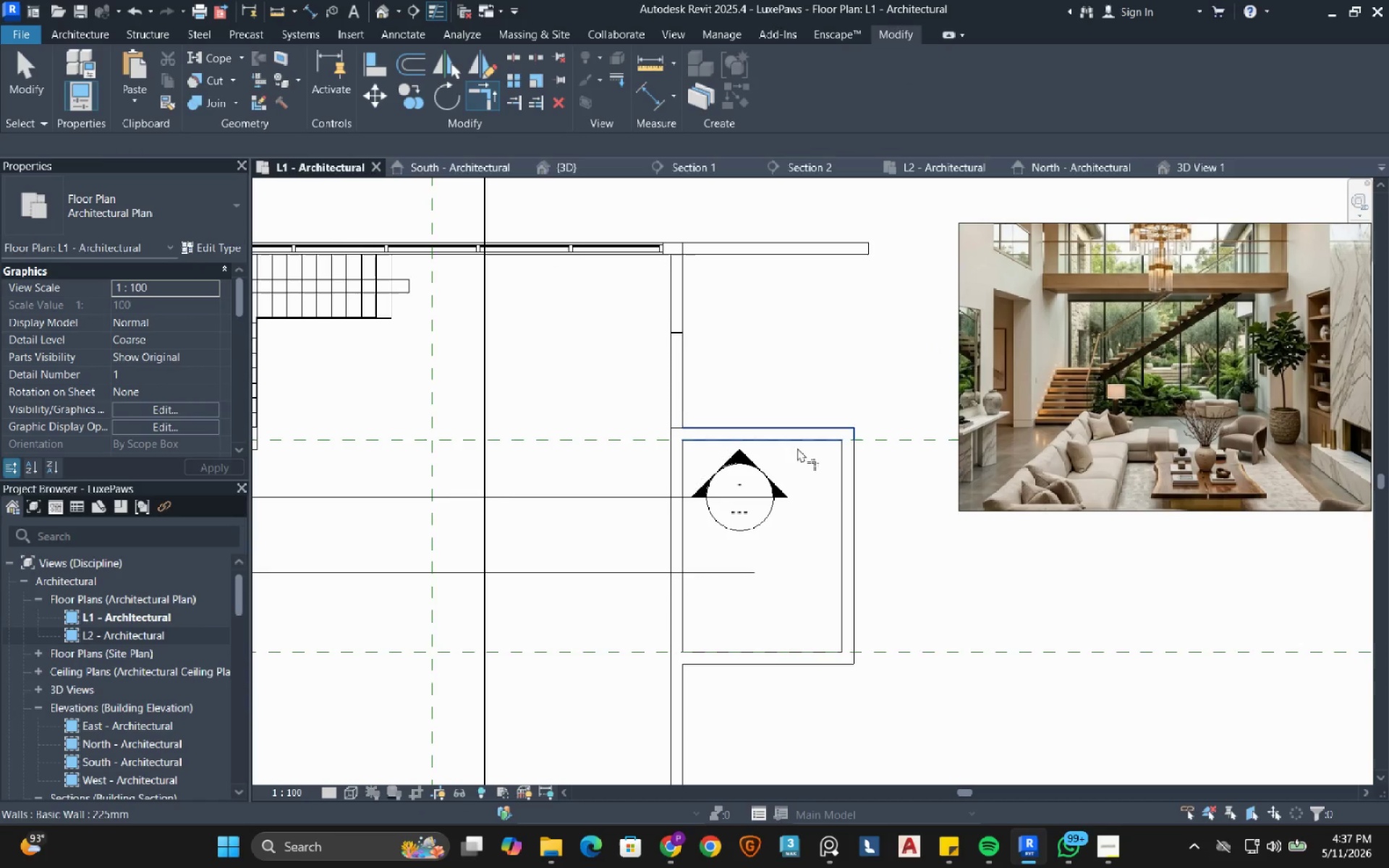 
left_click([838, 479])
 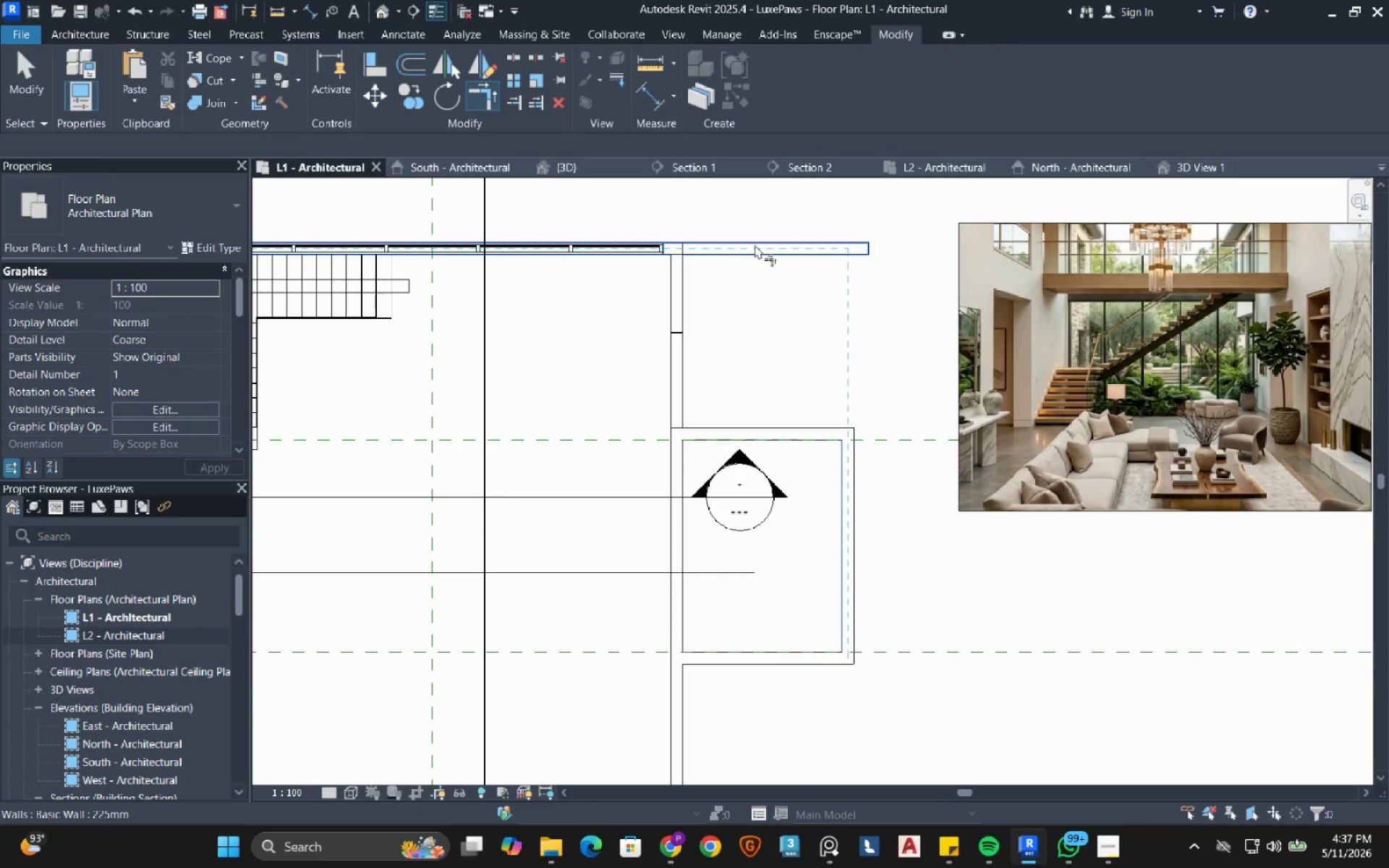 
left_click([755, 244])
 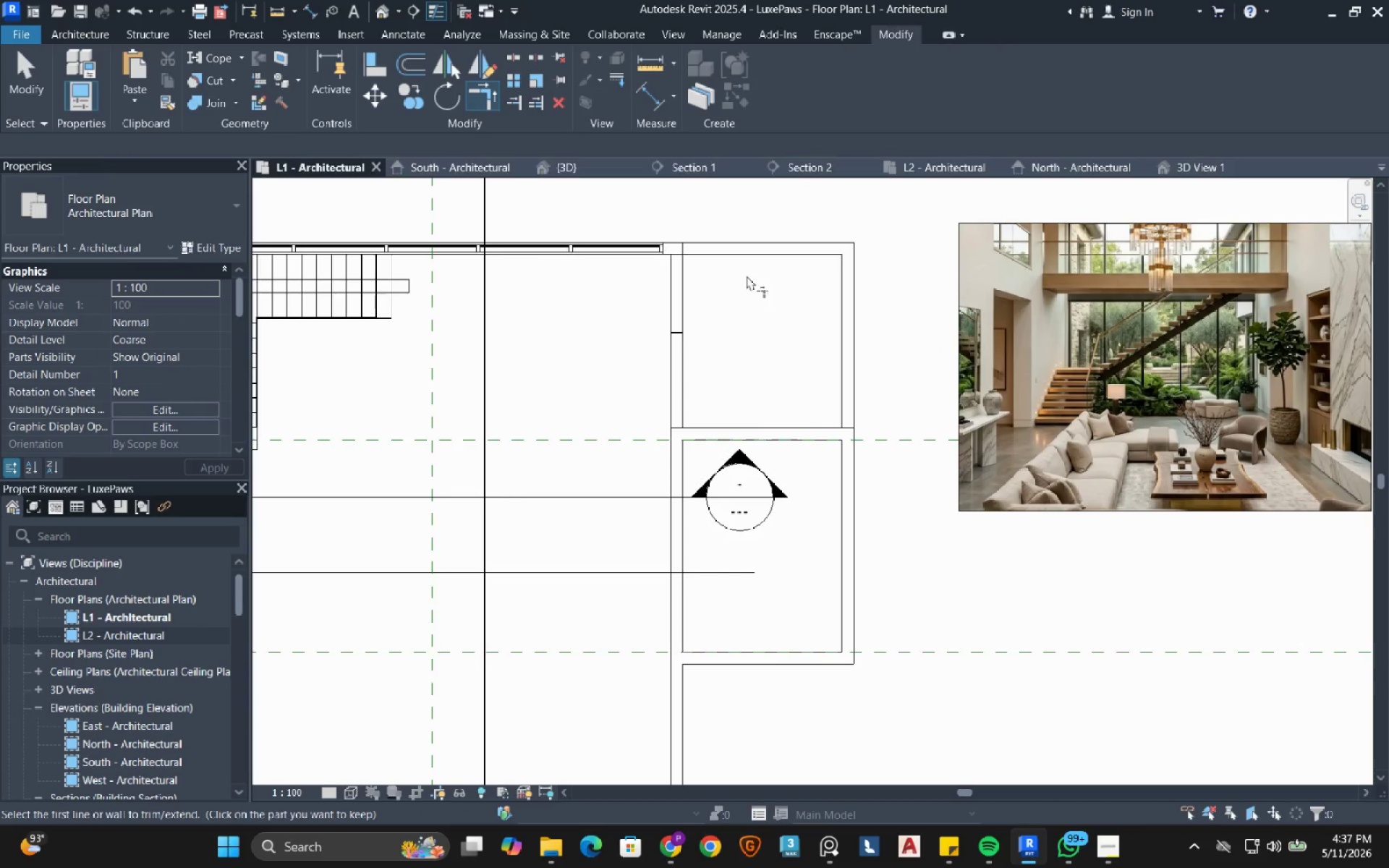 
key(Escape)
 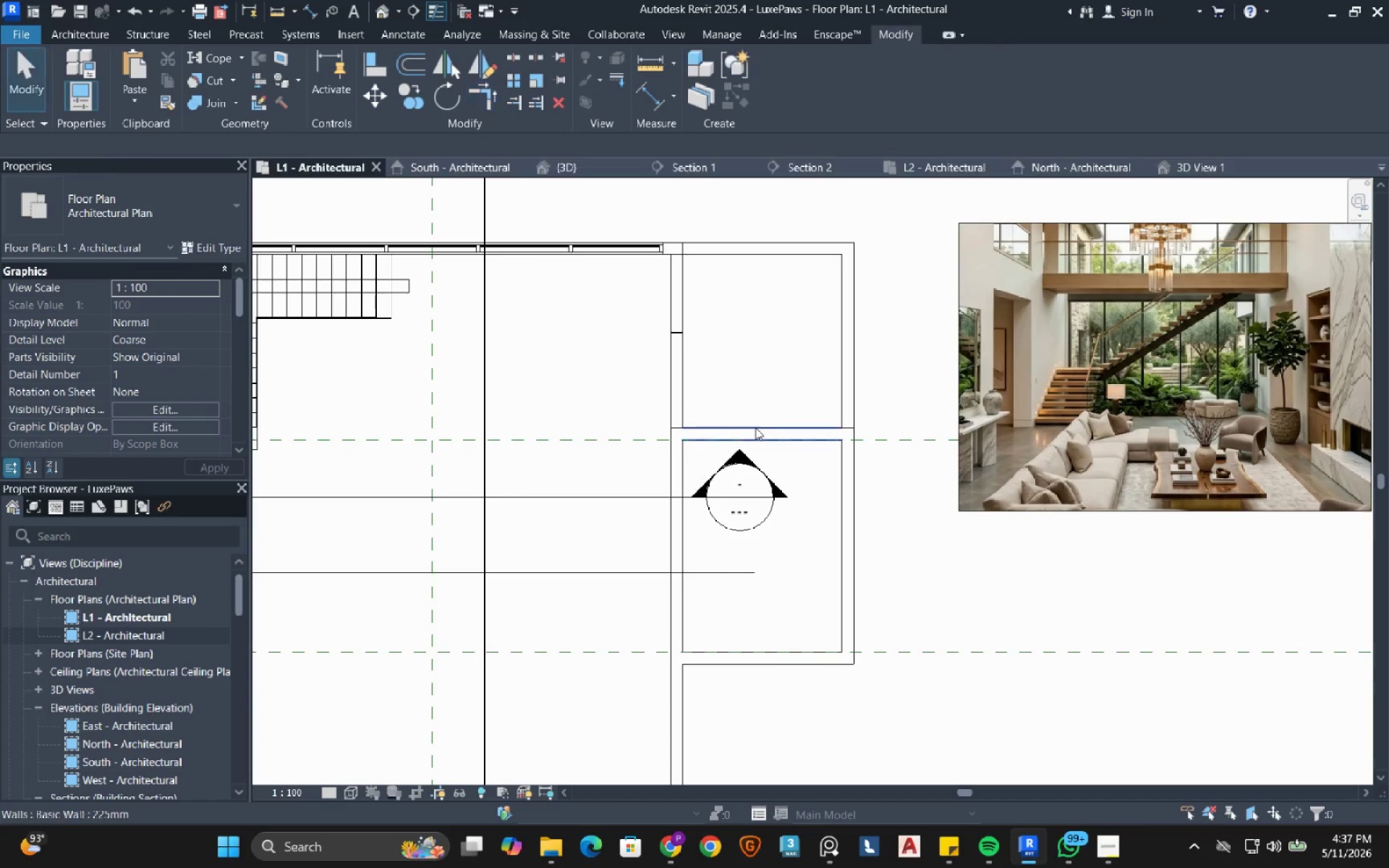 
key(Escape)
 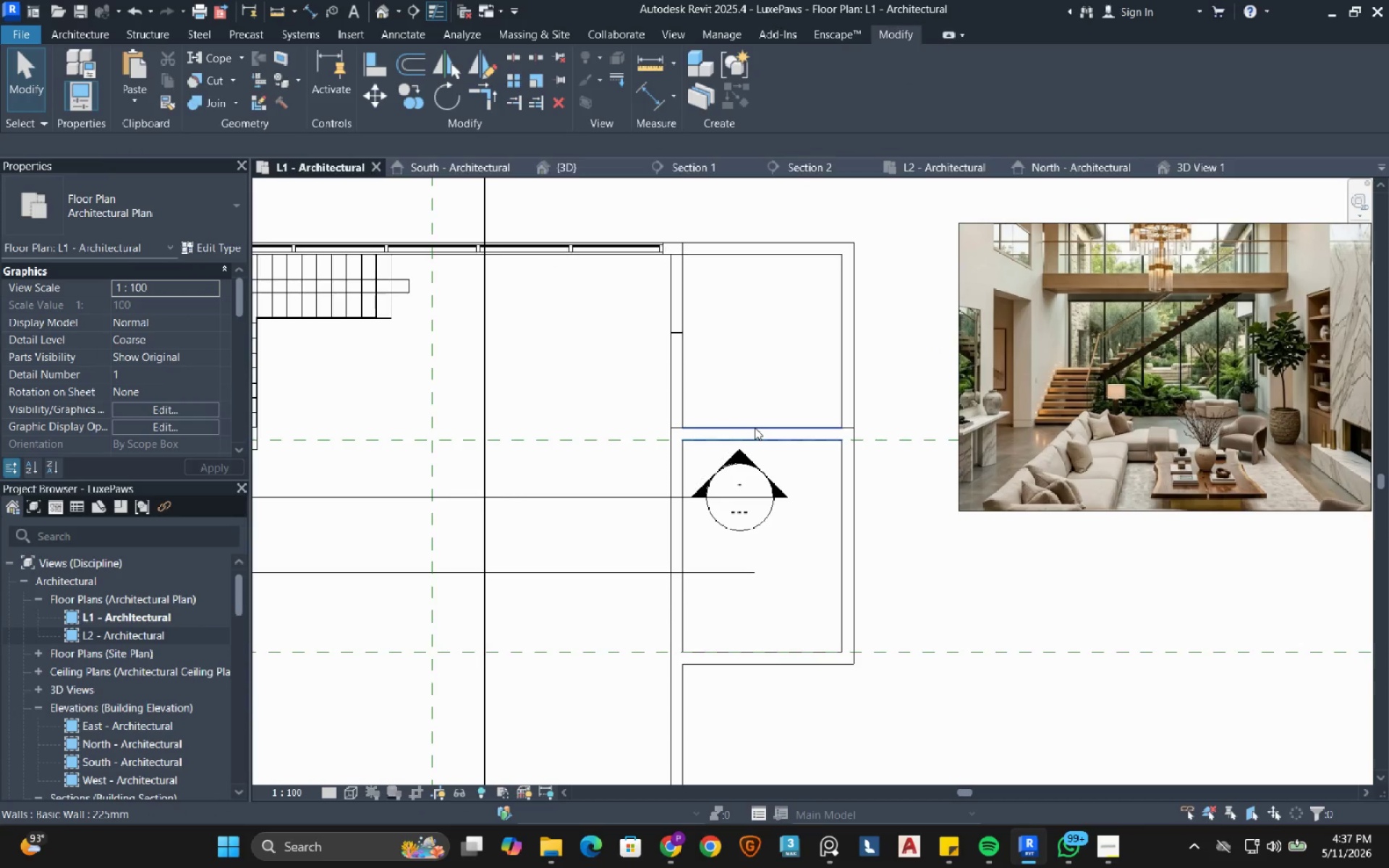 
left_click([755, 427])
 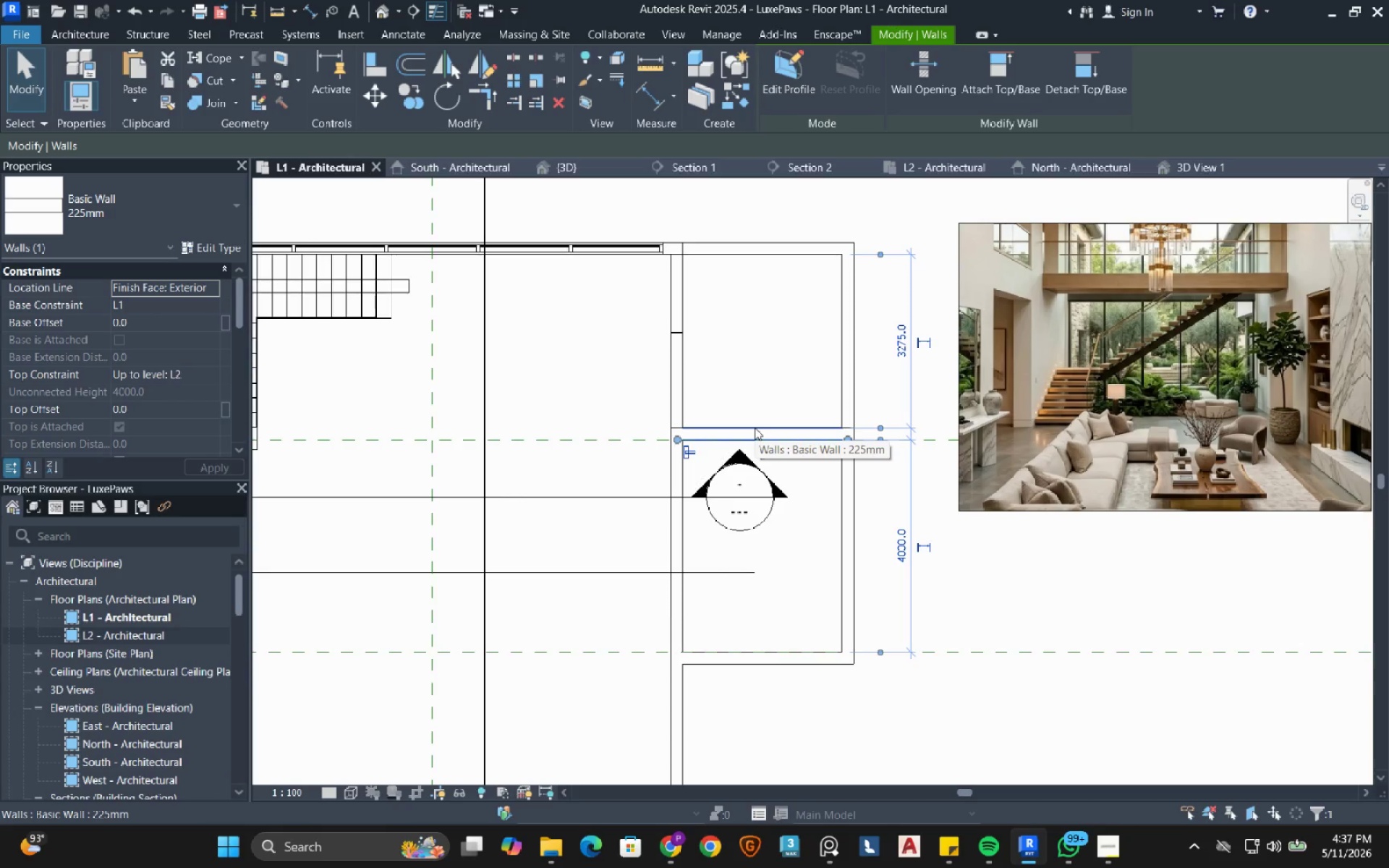 
type(de)
 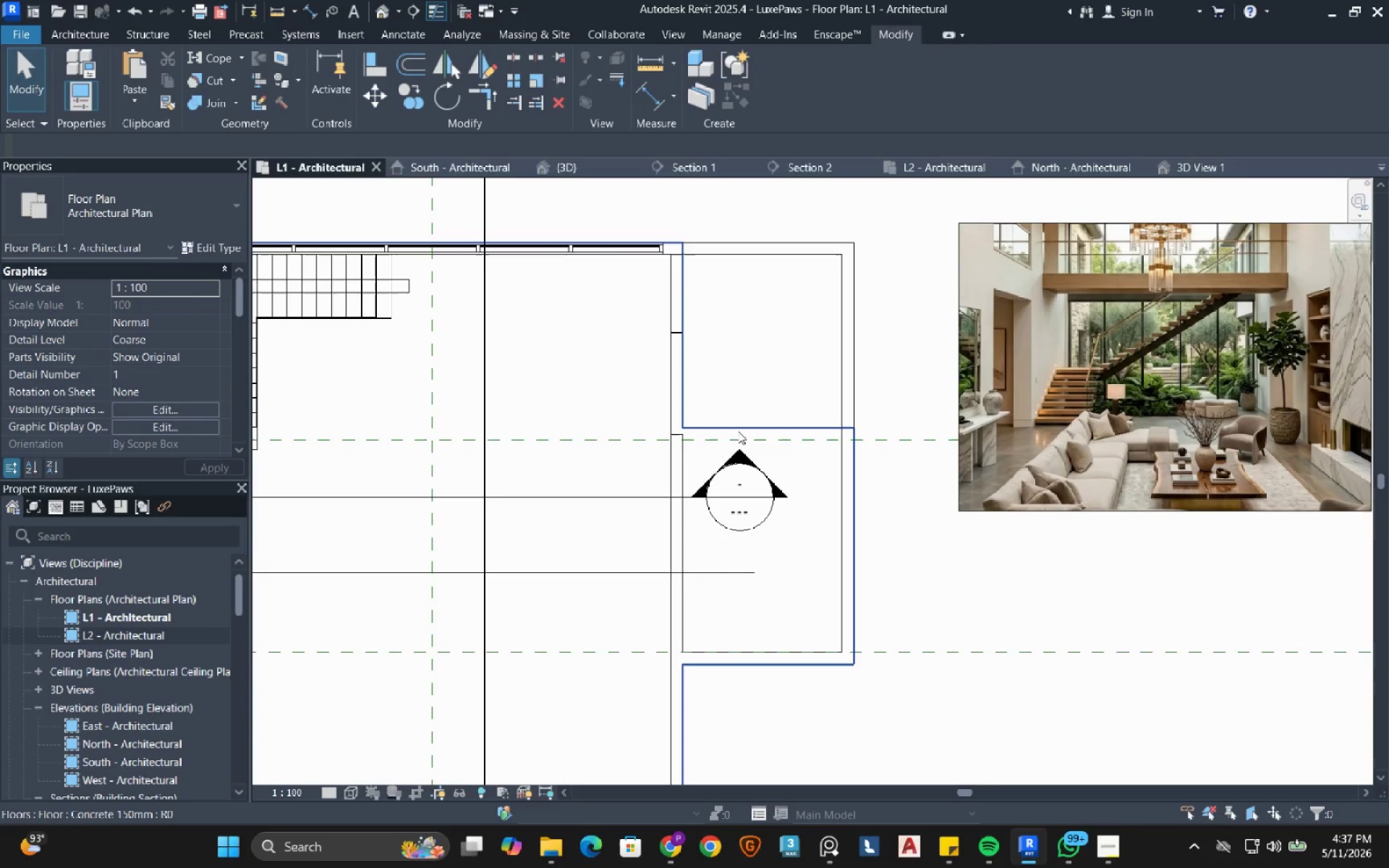 
double_click([738, 431])
 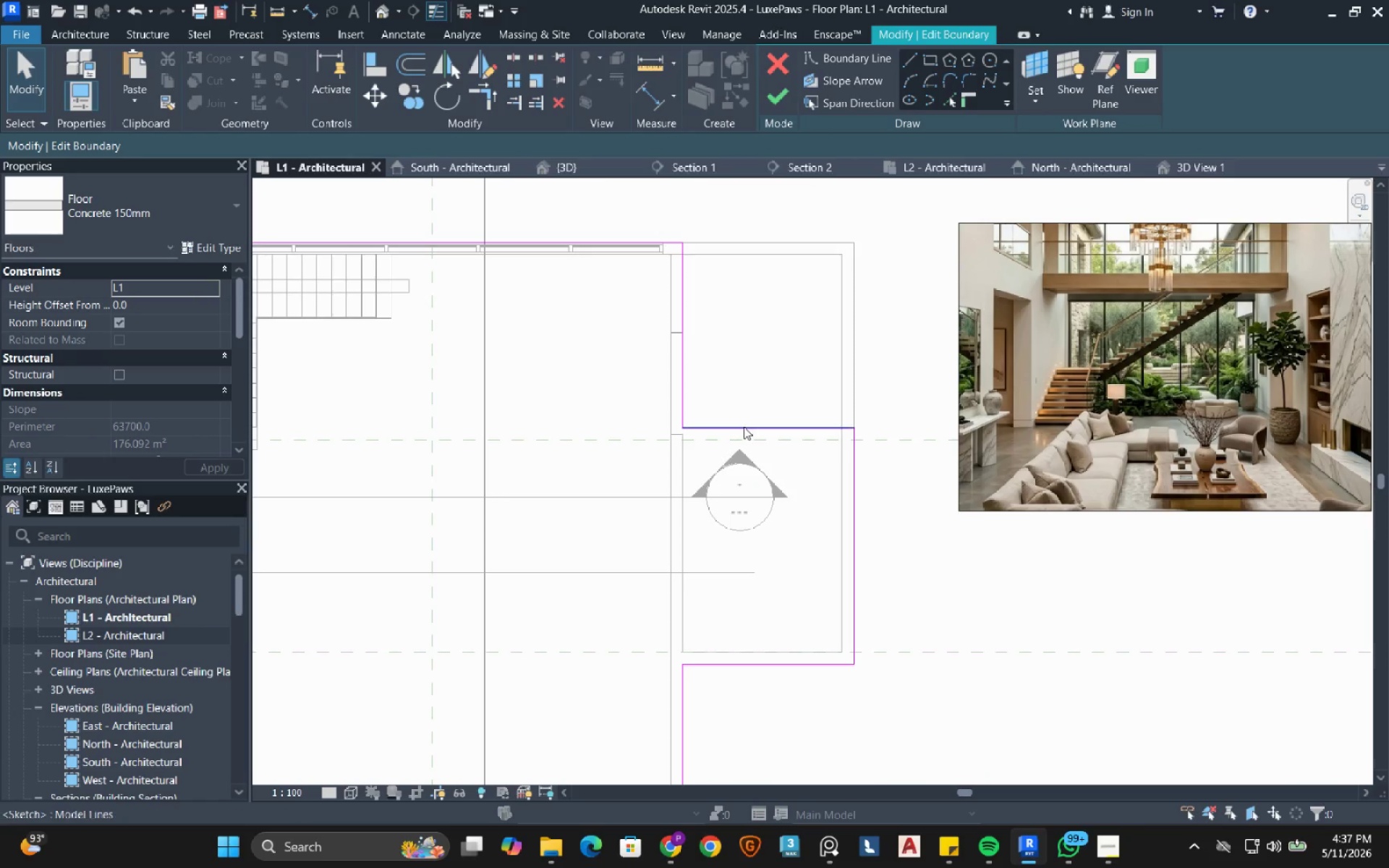 
left_click_drag(start_coordinate=[744, 427], to_coordinate=[777, 268])
 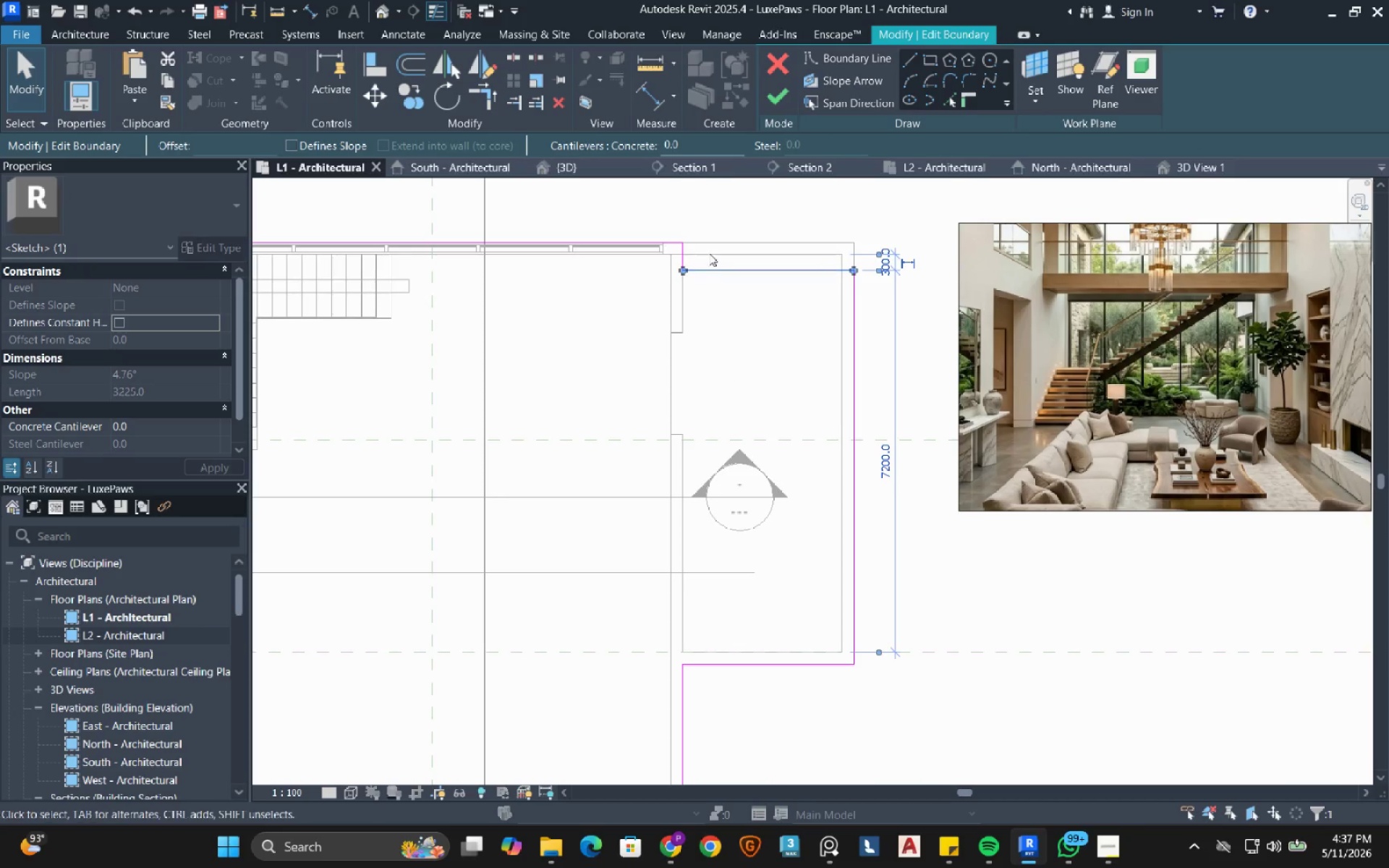 
key(Escape)
type(der)
 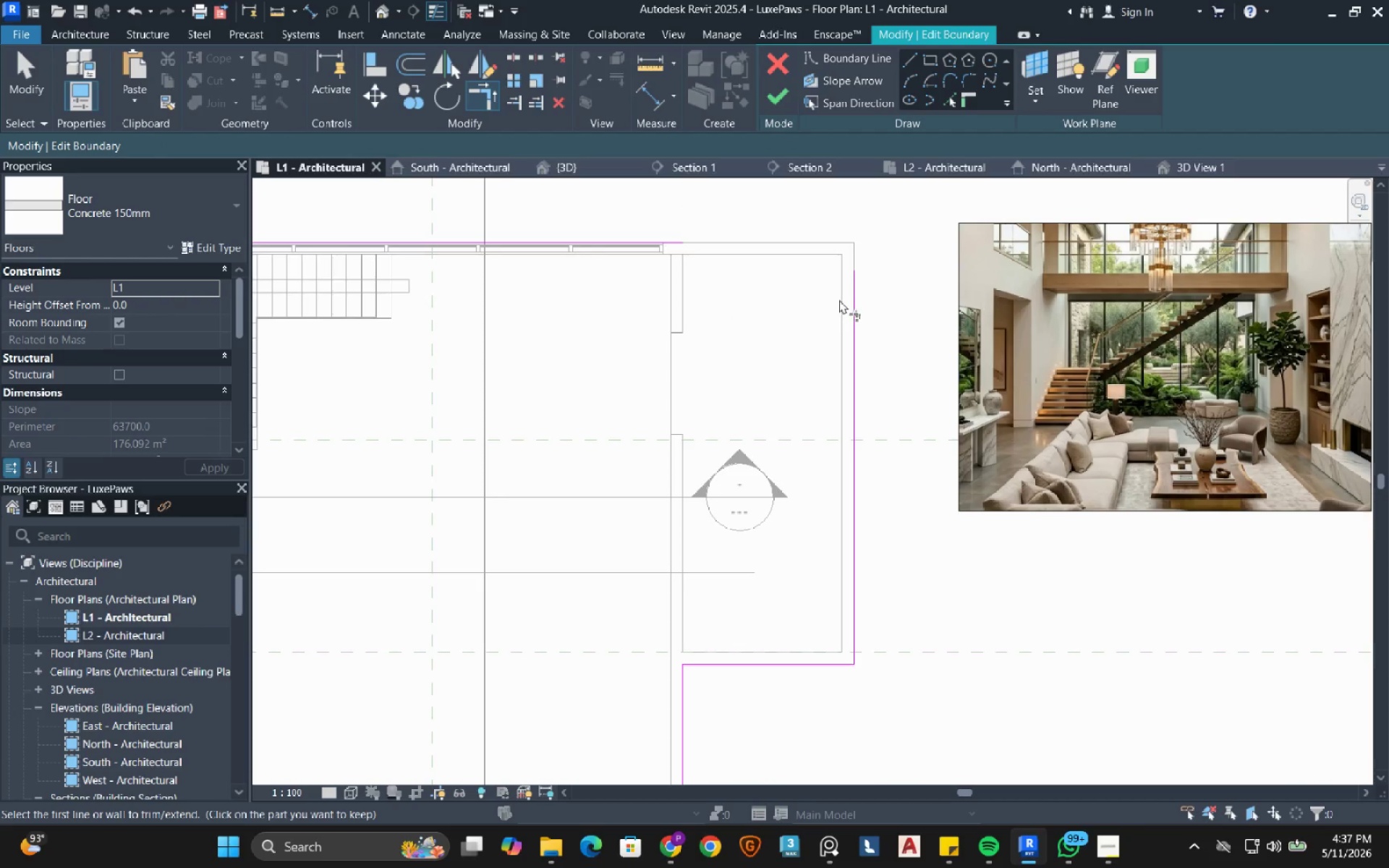 
left_click_drag(start_coordinate=[654, 205], to_coordinate=[949, 366])
 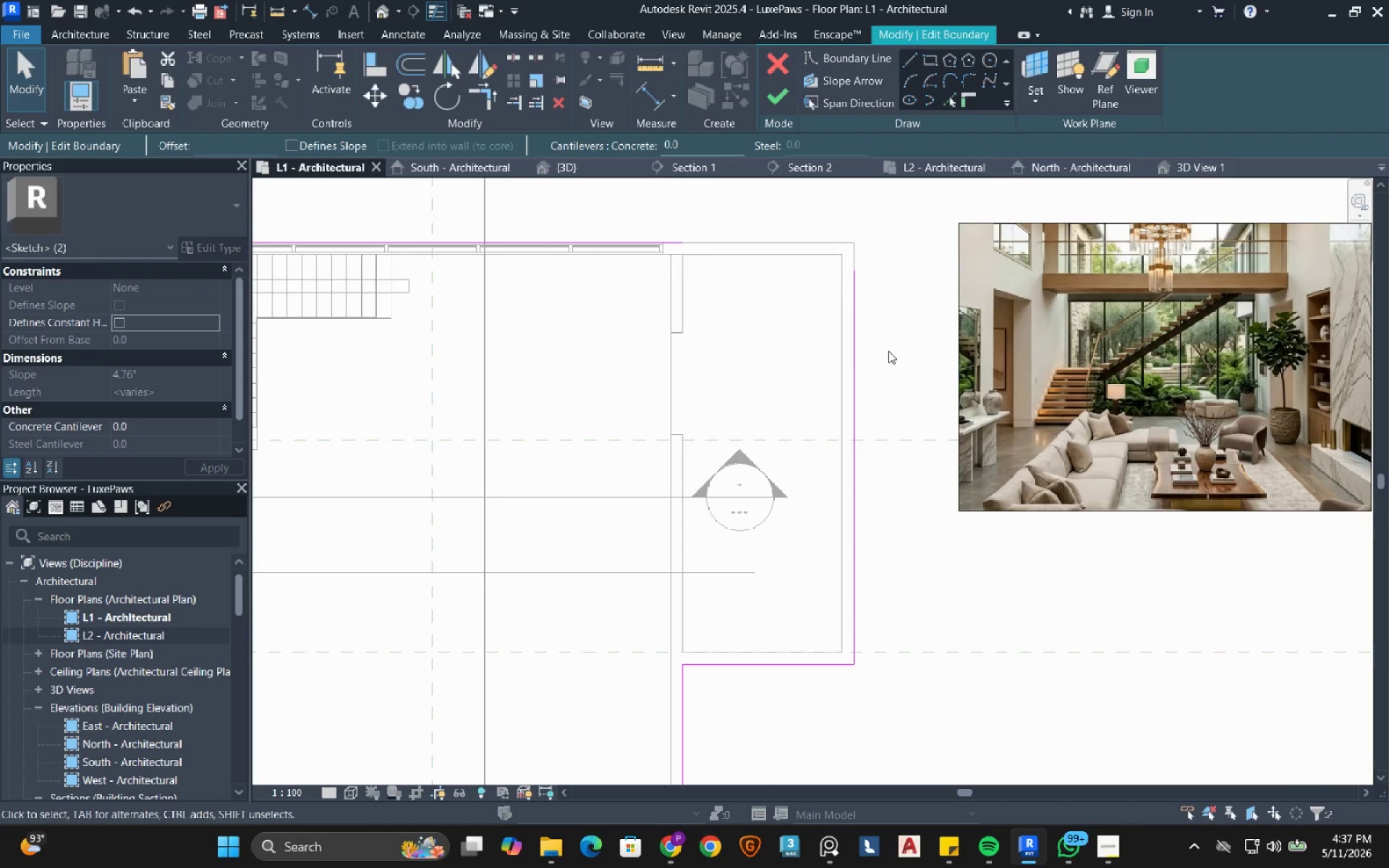 
left_click([853, 290])
 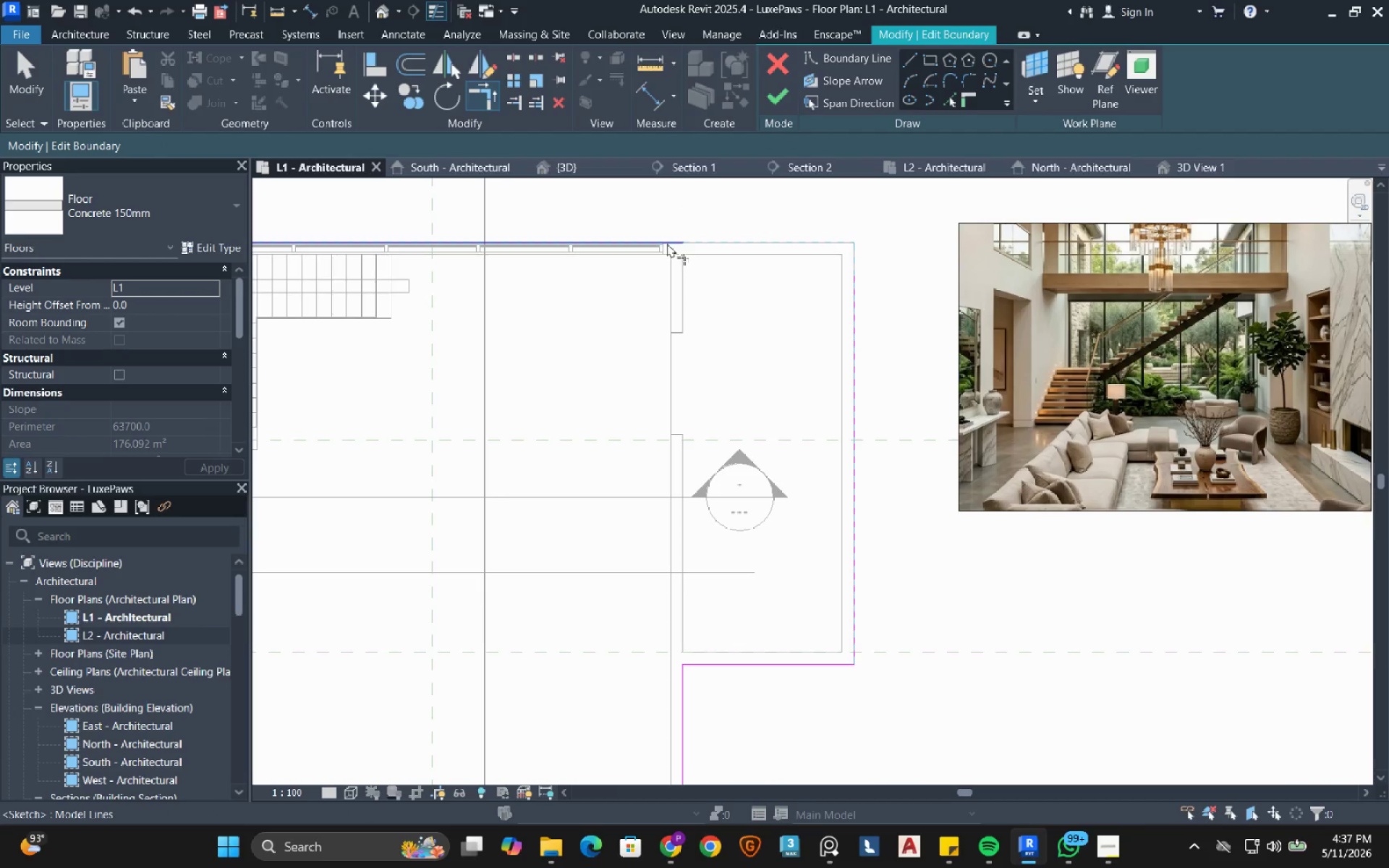 
left_click([667, 243])
 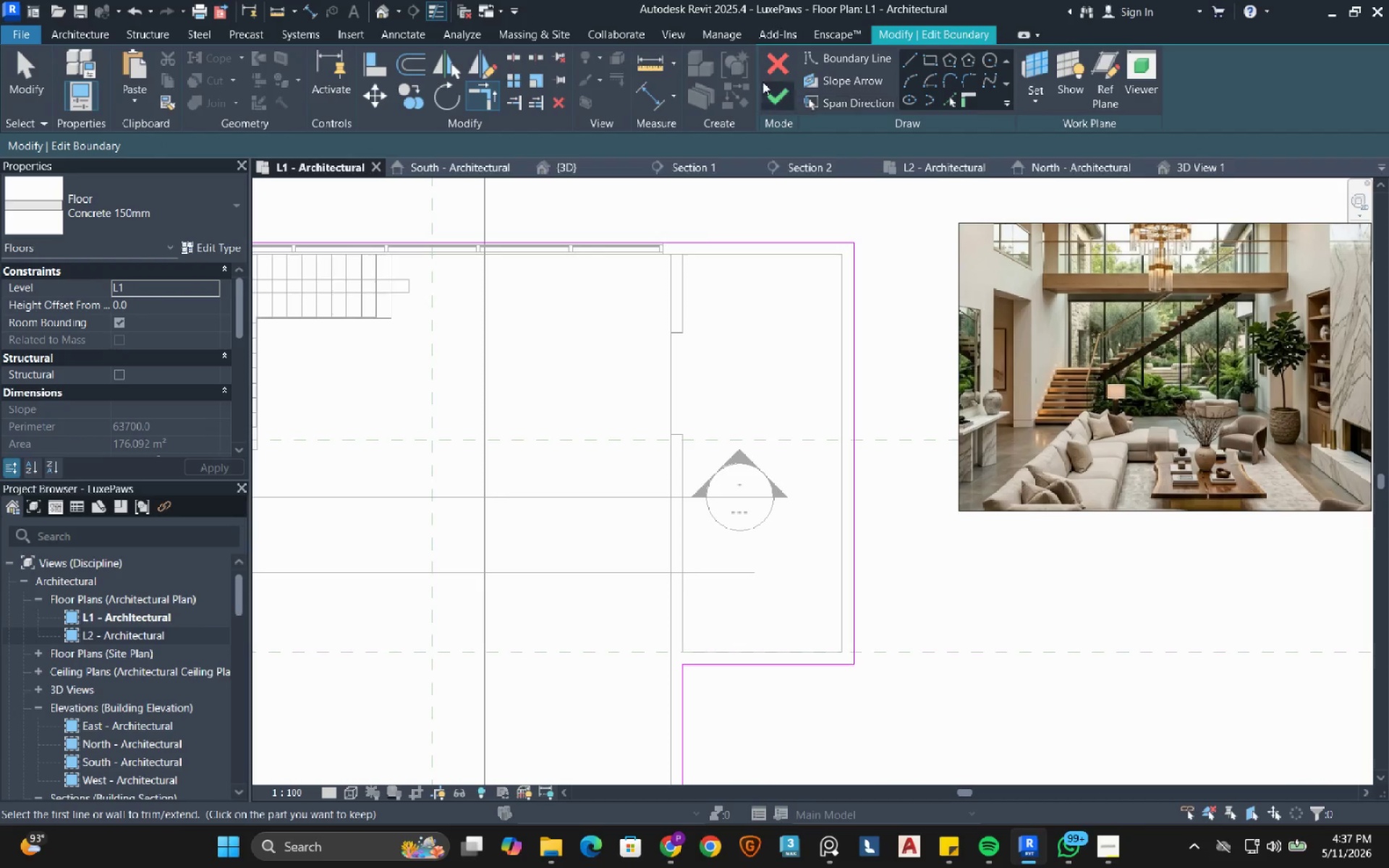 
left_click([778, 108])
 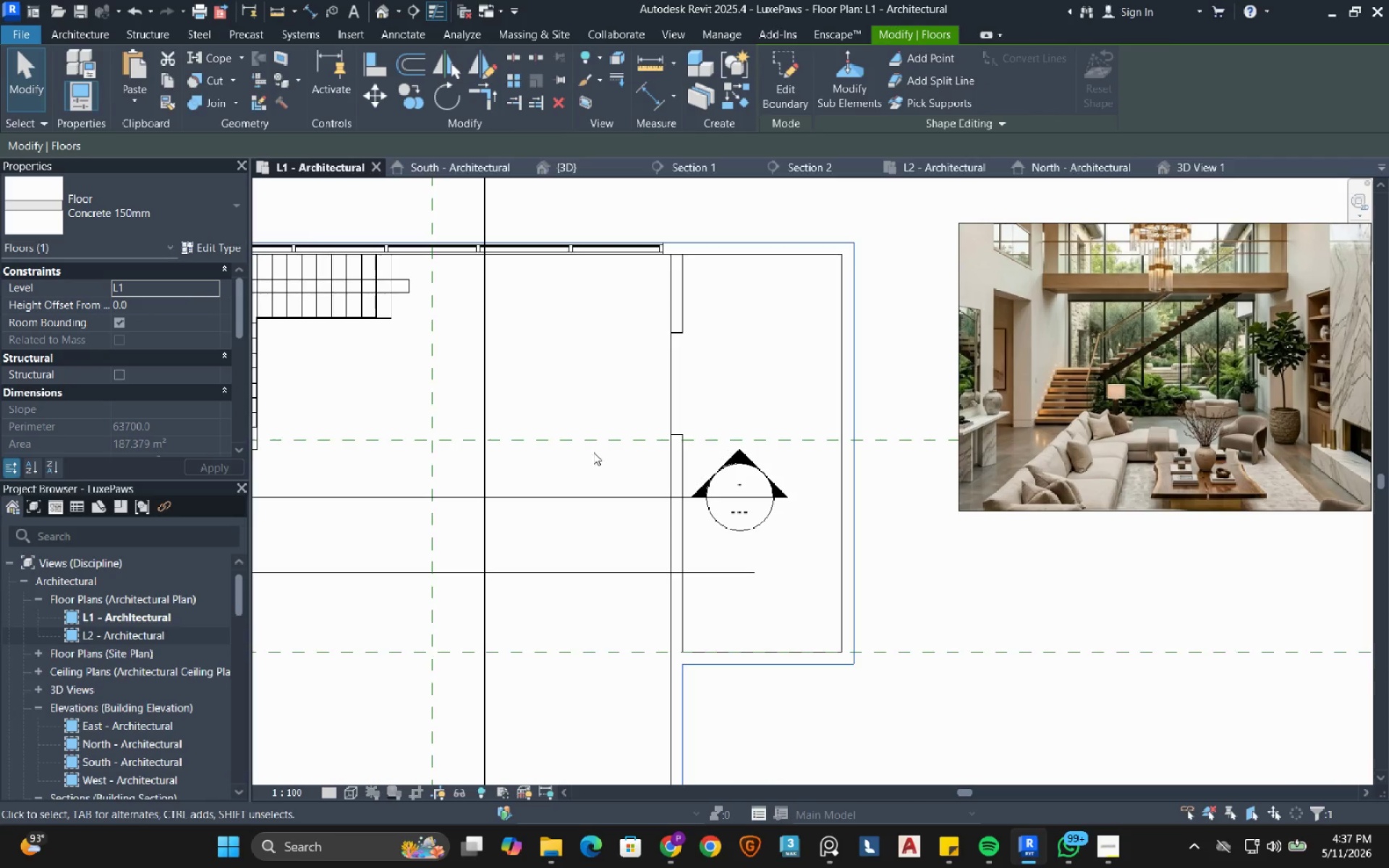 
wait(15.34)
 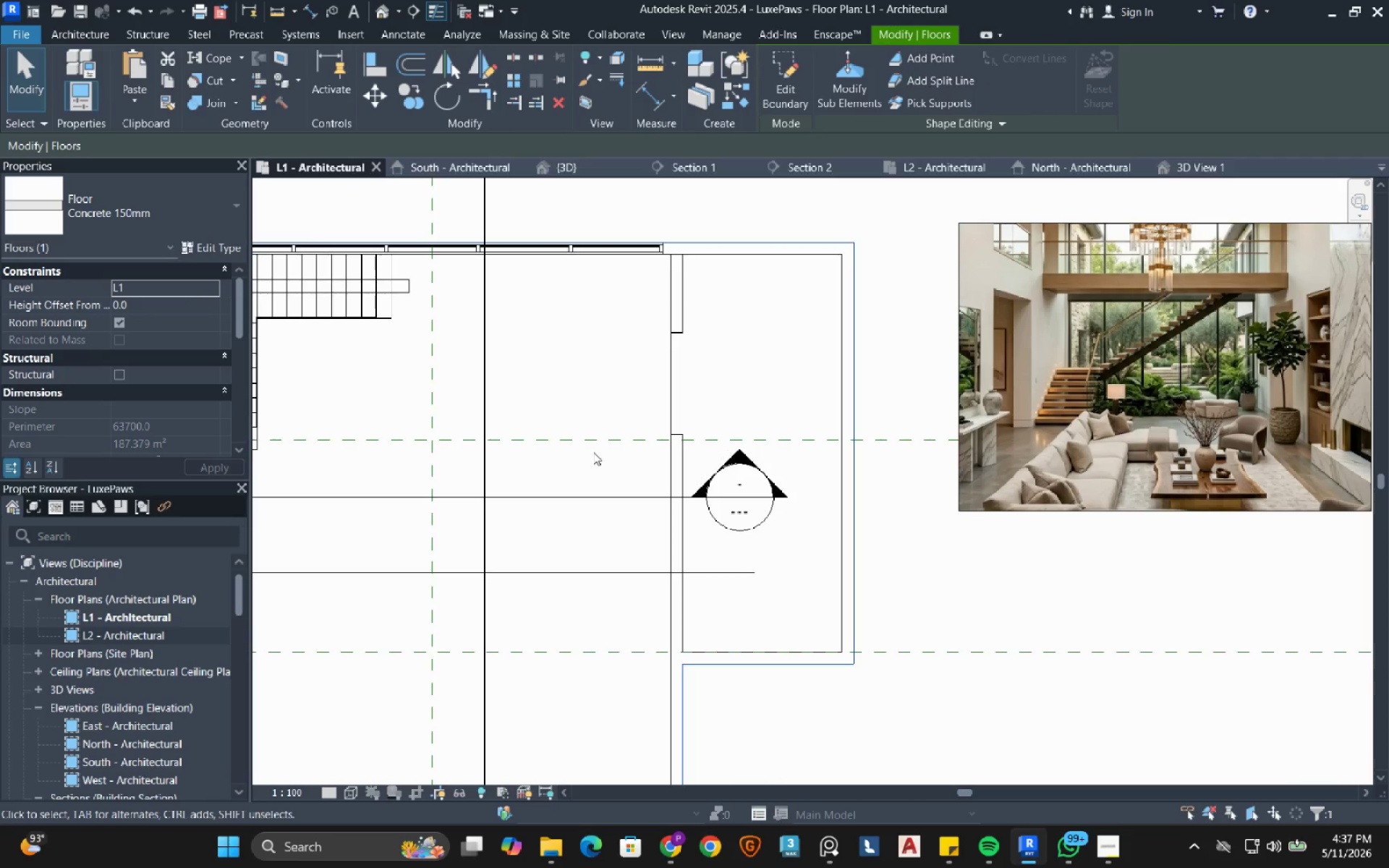 
left_click([1218, 170])
 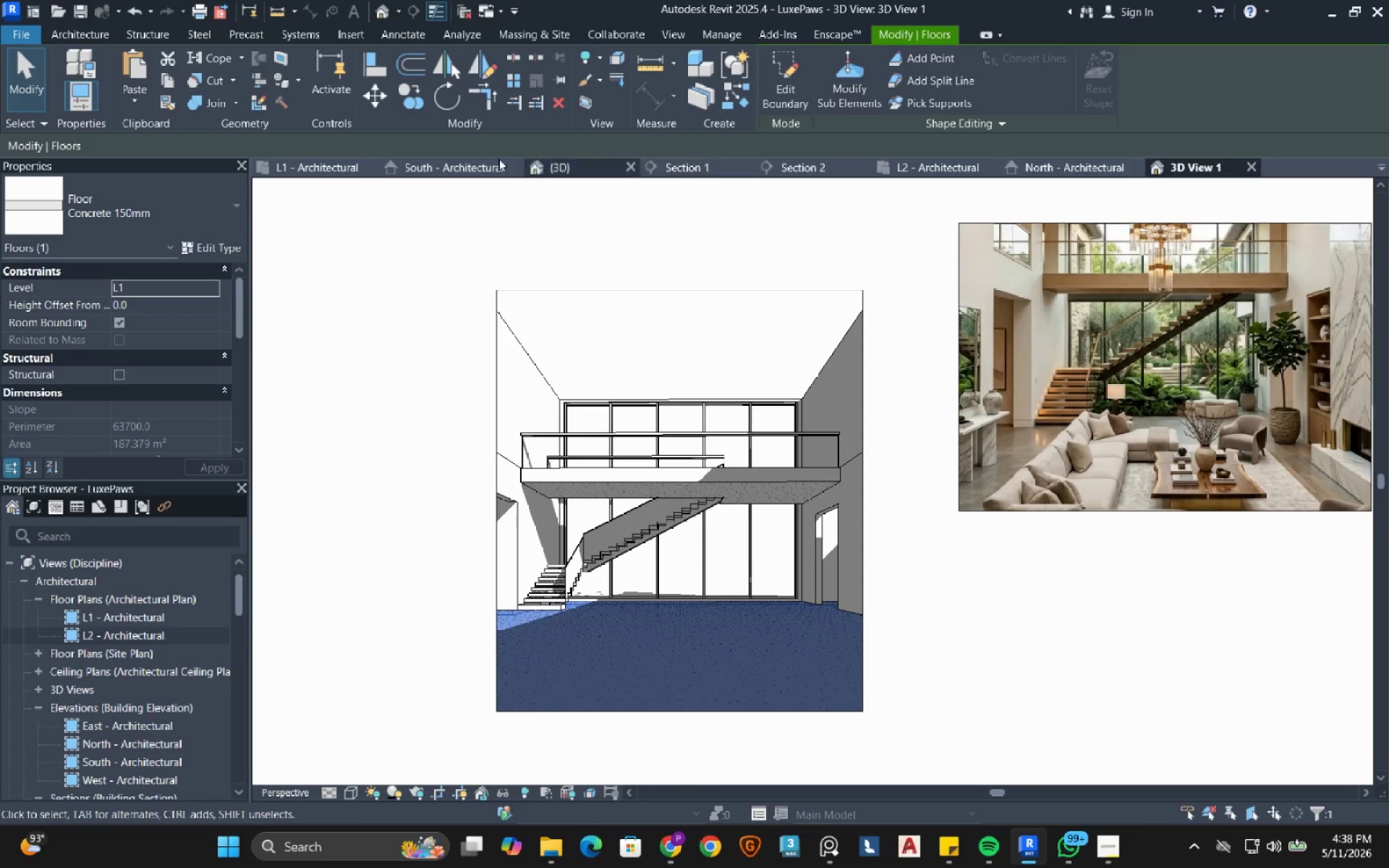 
wait(9.66)
 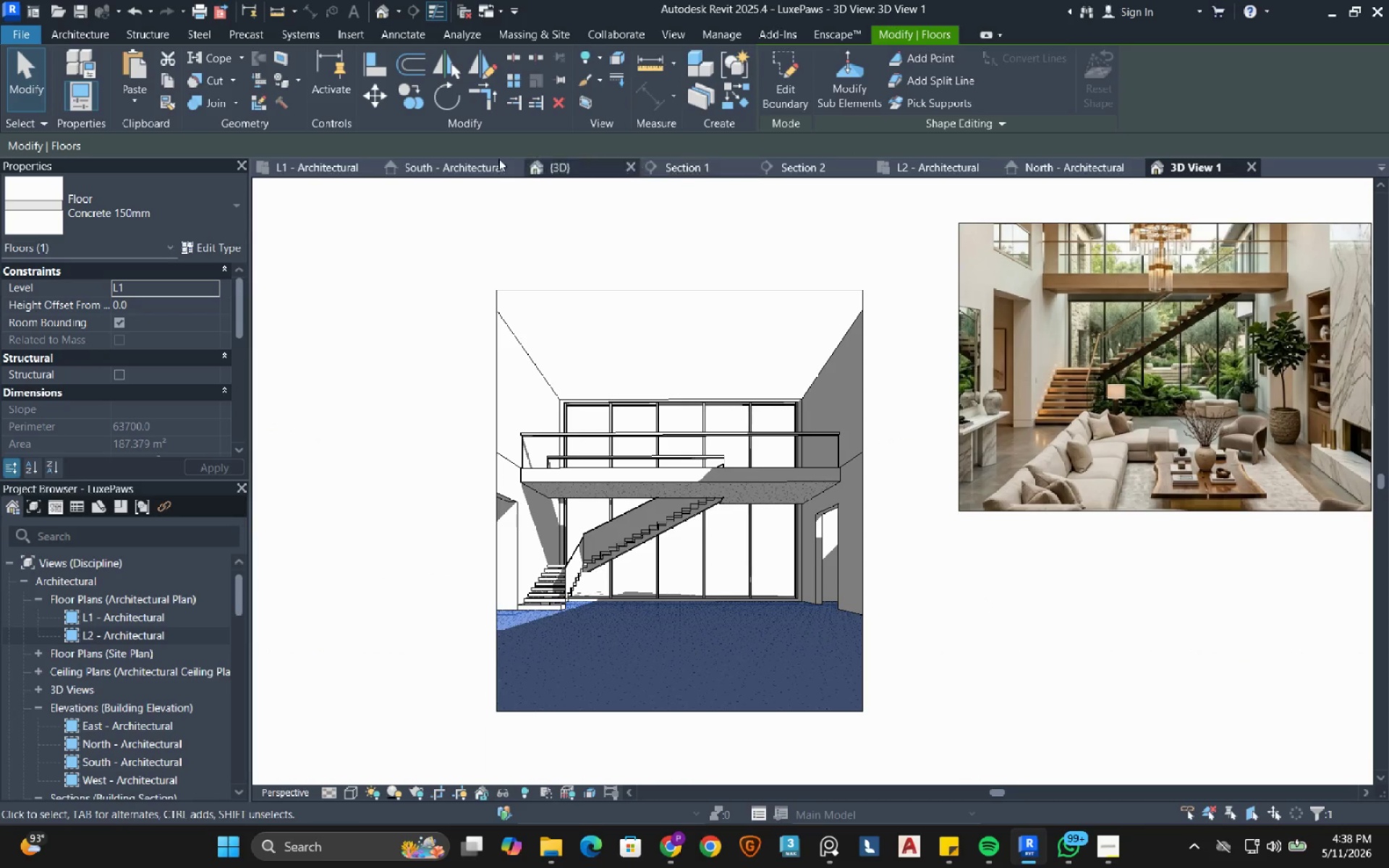 
scroll: coordinate [678, 318], scroll_direction: up, amount: 3.0
 